 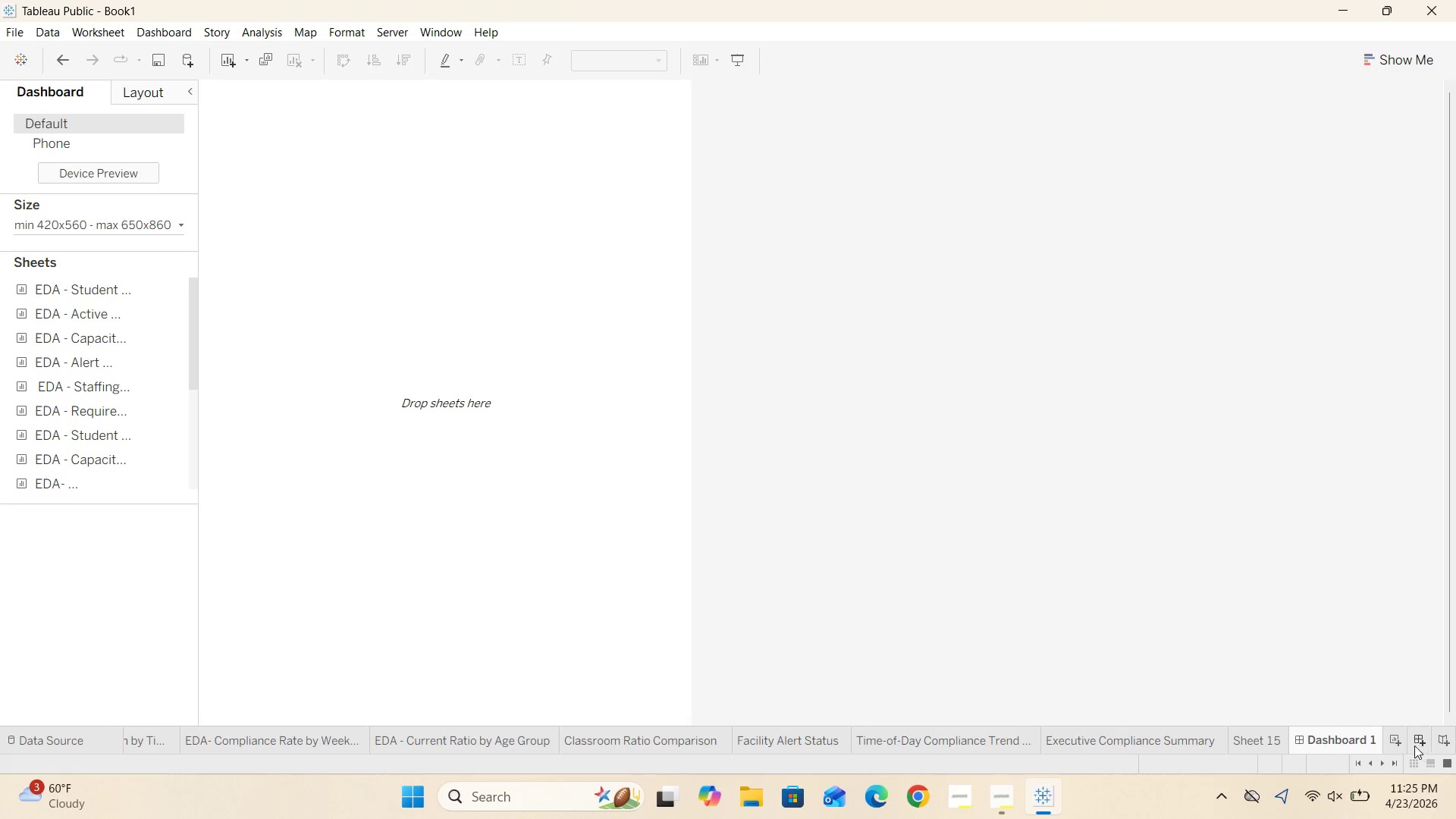 
left_click([1272, 744])
 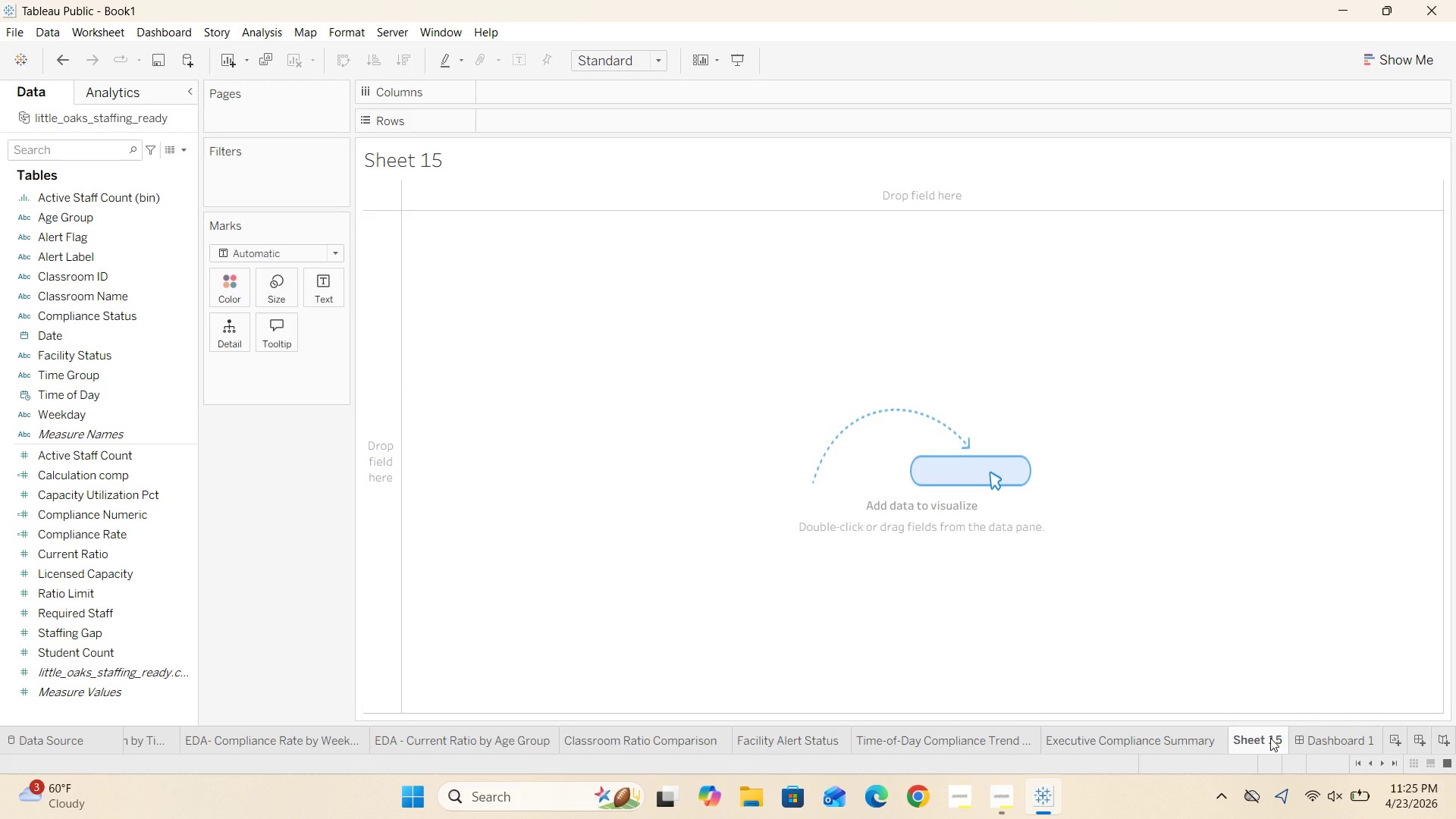 
right_click([1270, 738])
 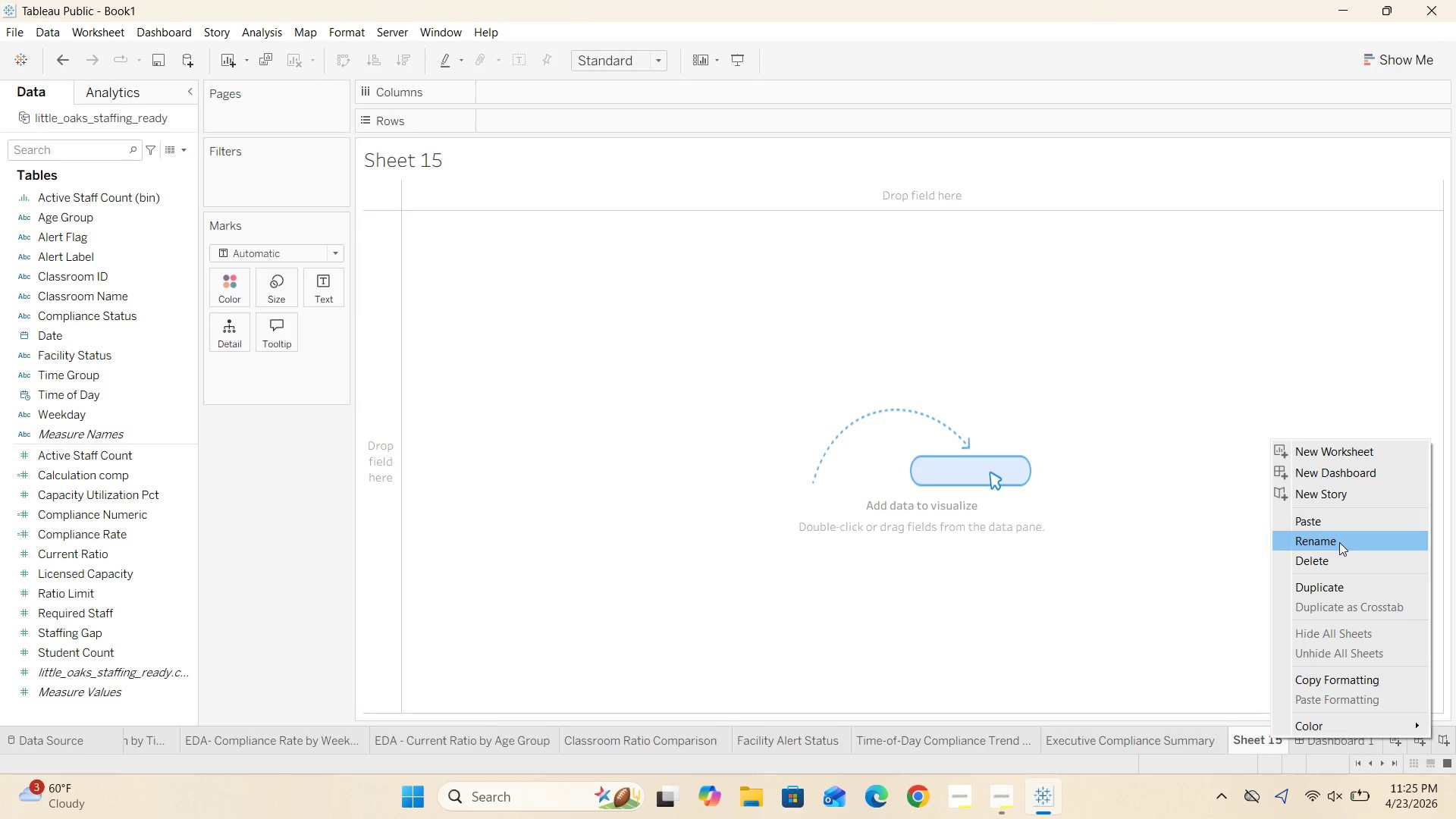 
left_click([1338, 557])
 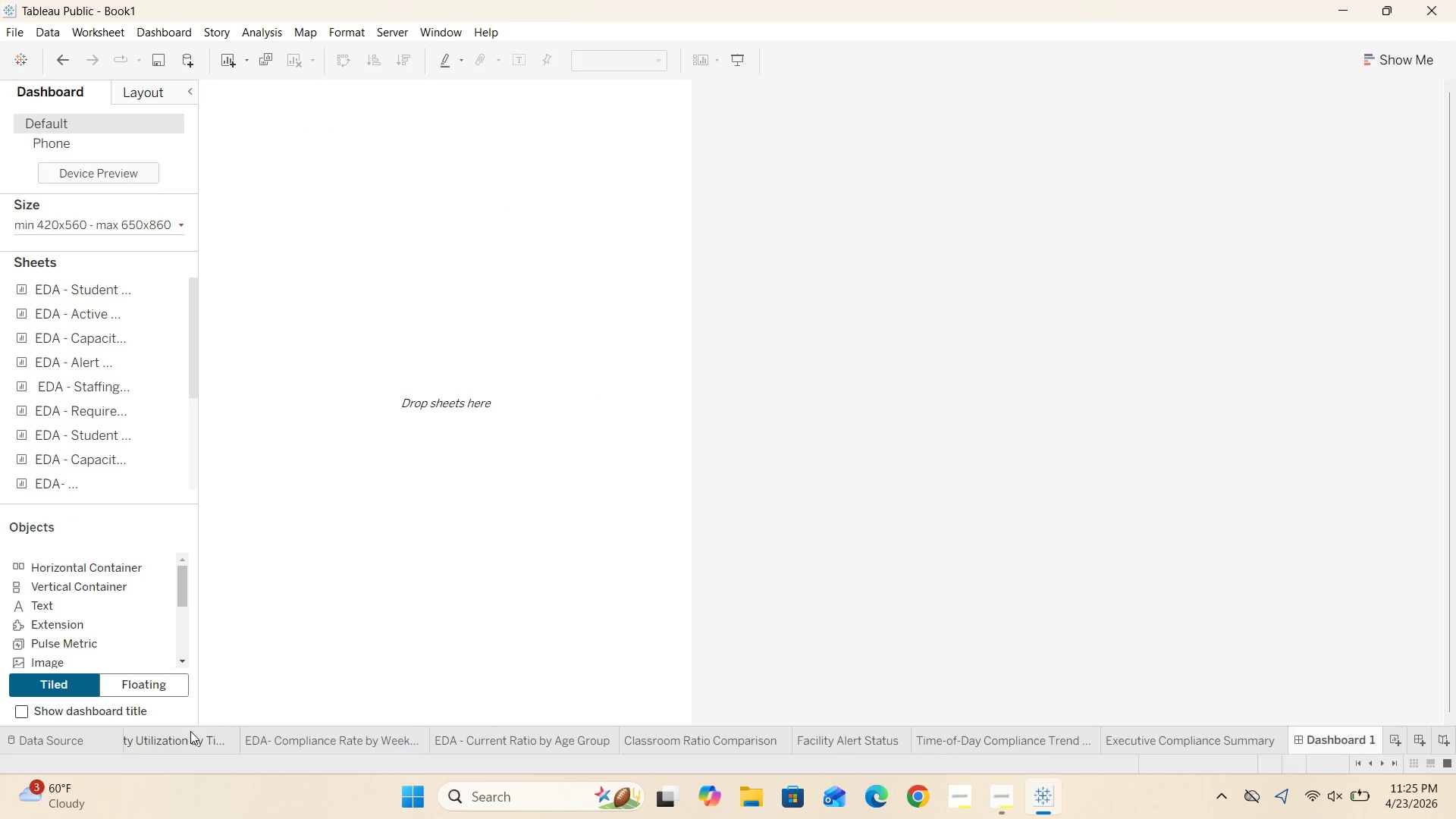 
left_click([154, 745])
 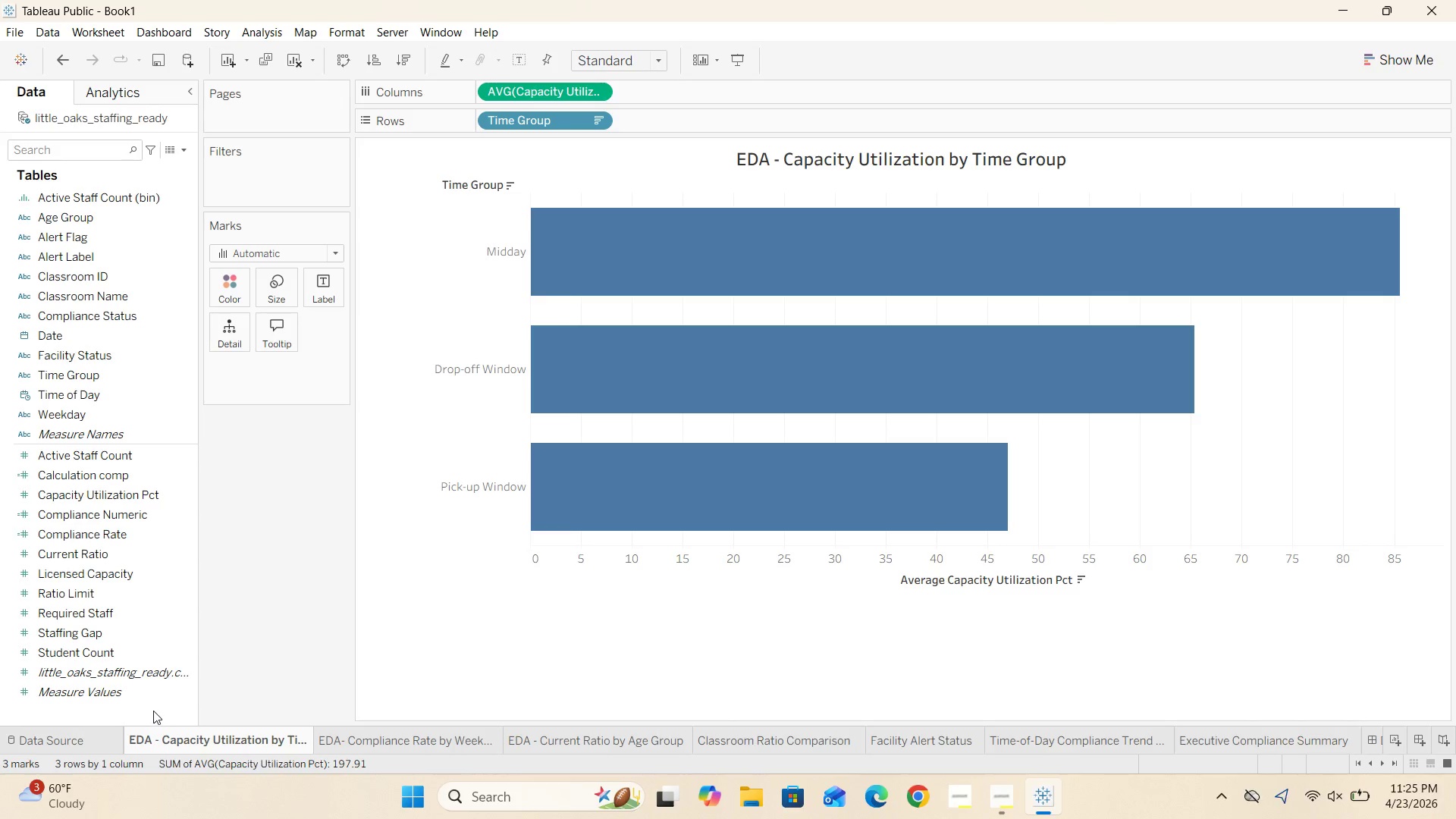 
key(ArrowLeft)
 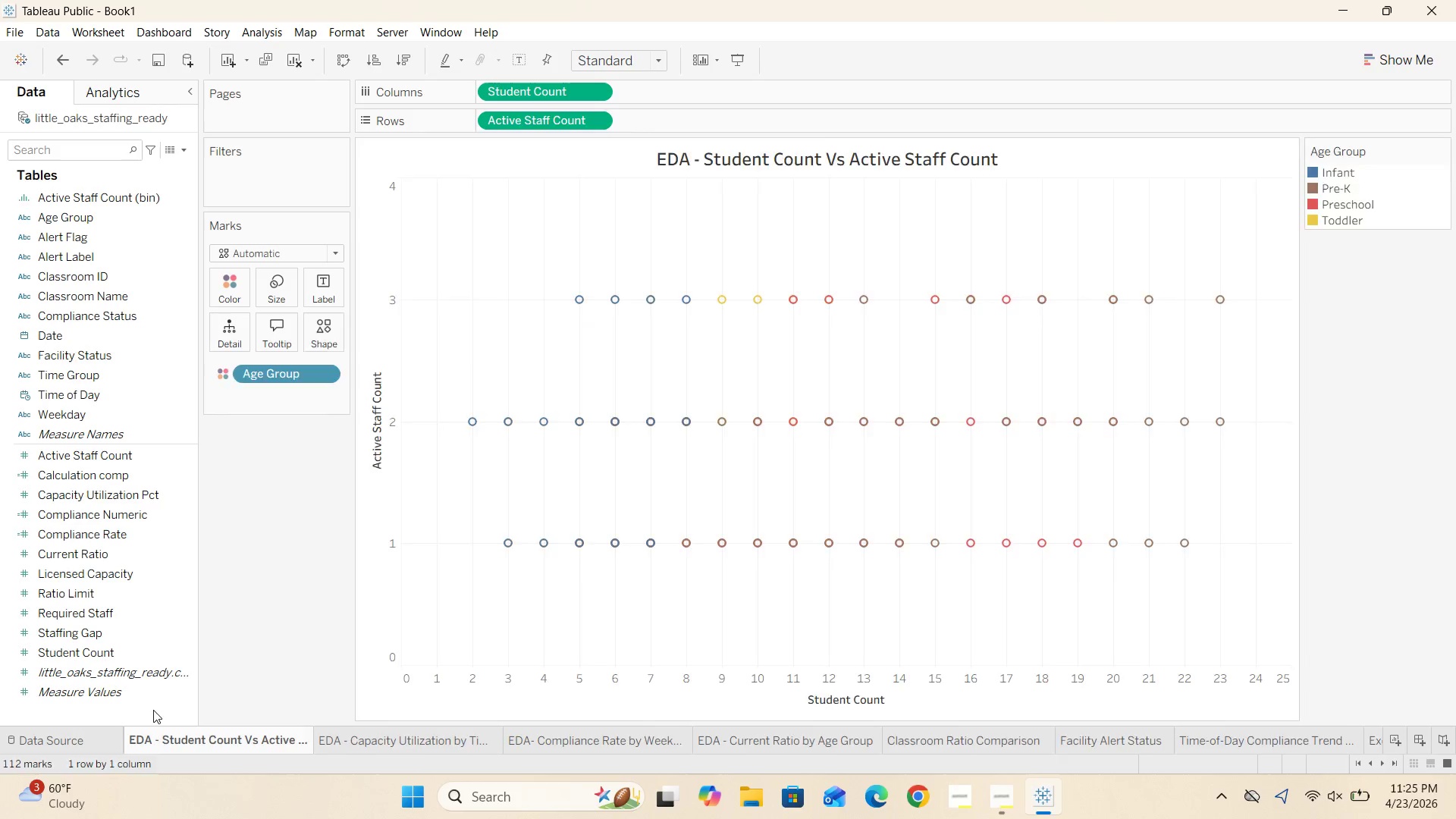 
key(ArrowLeft)
 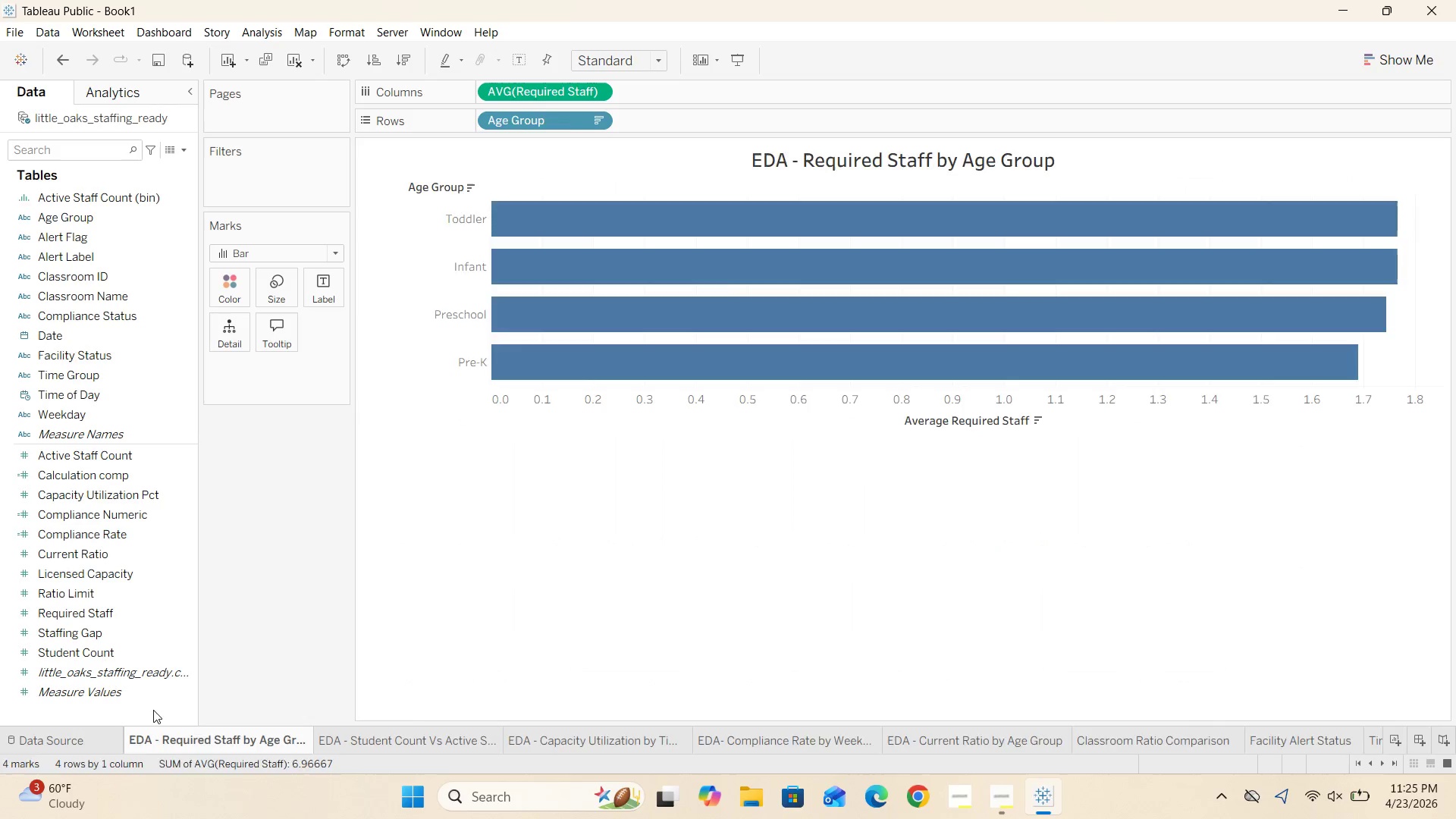 
key(ArrowLeft)
 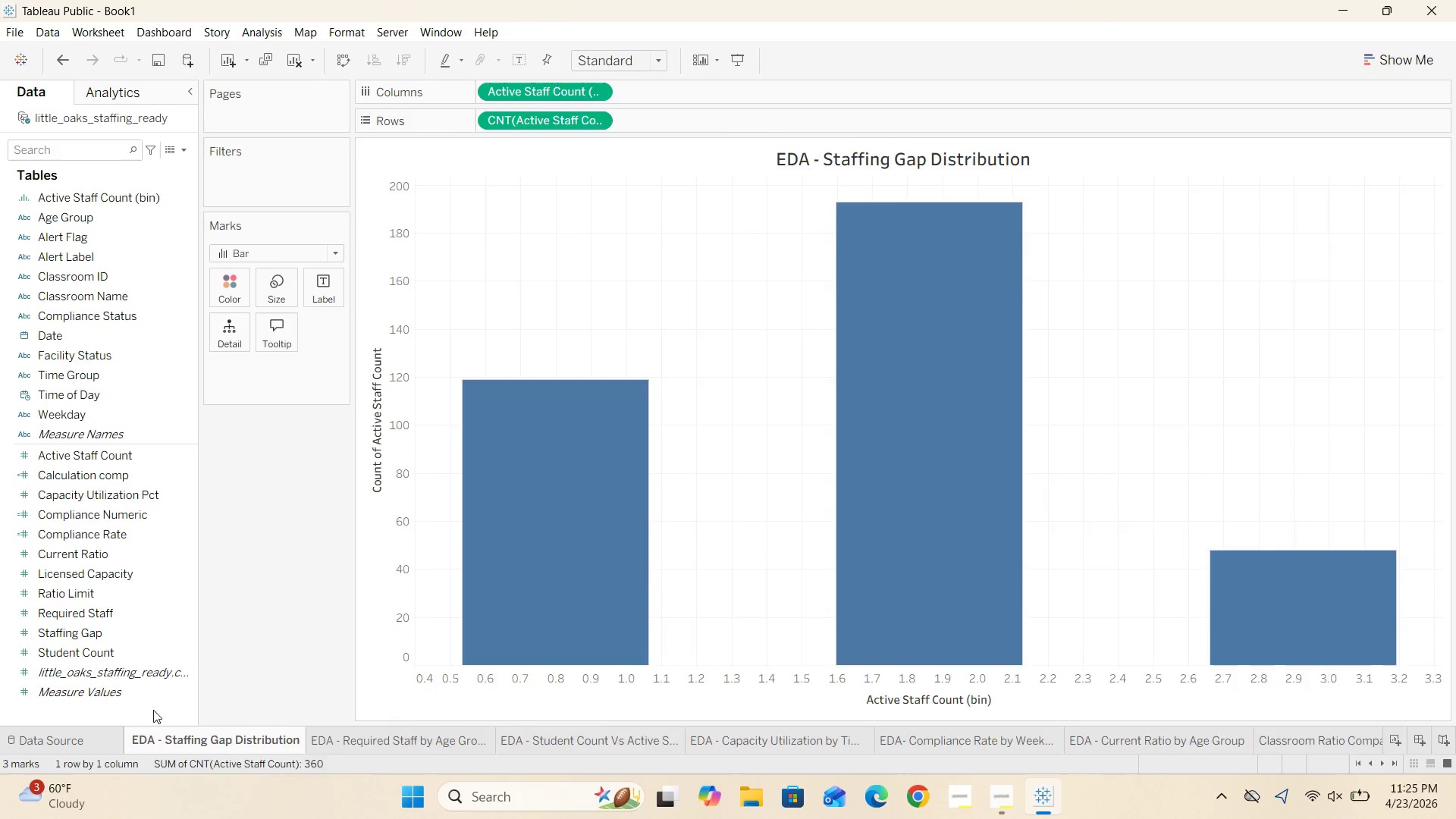 
key(ArrowLeft)
 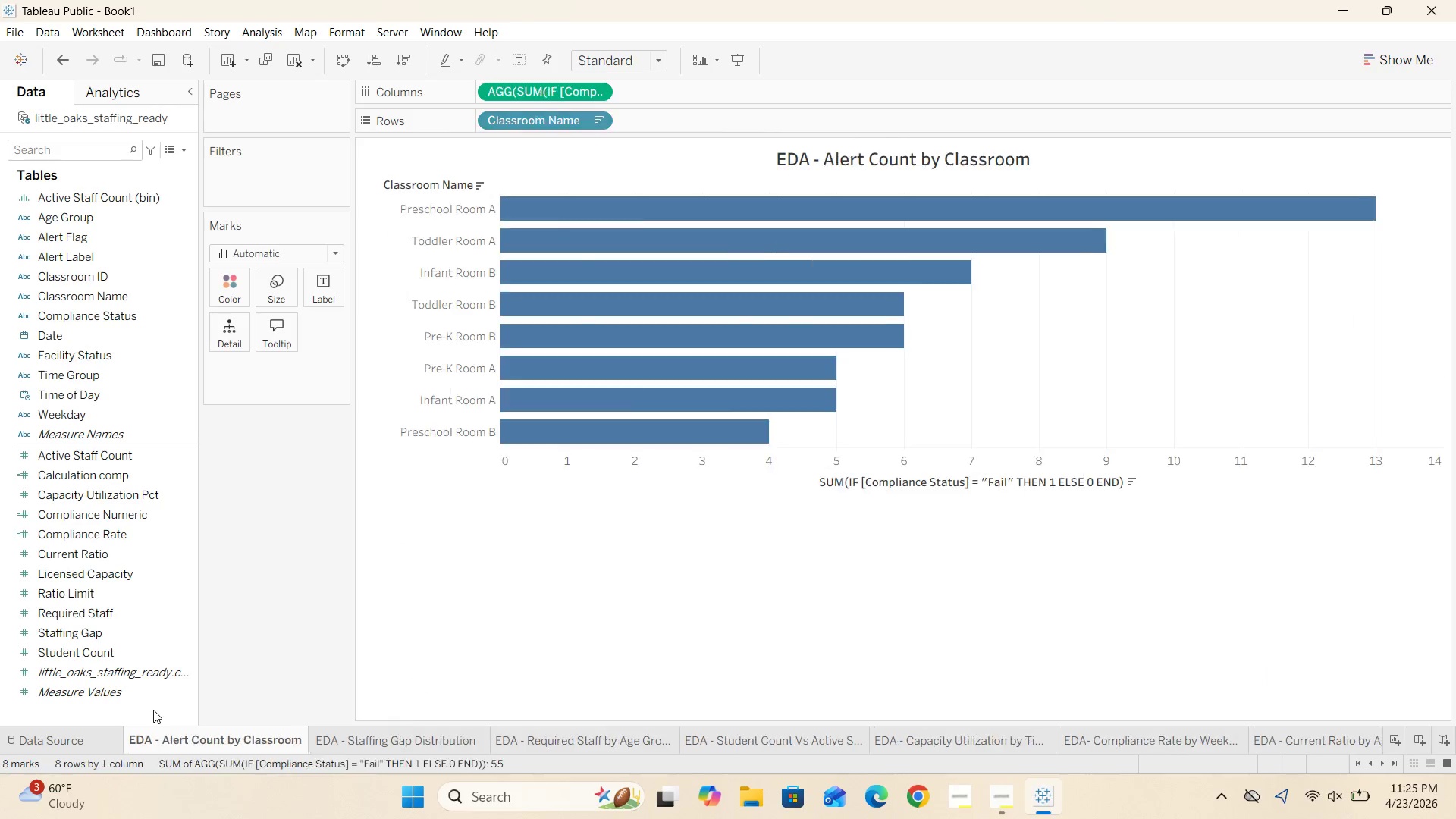 
key(ArrowLeft)
 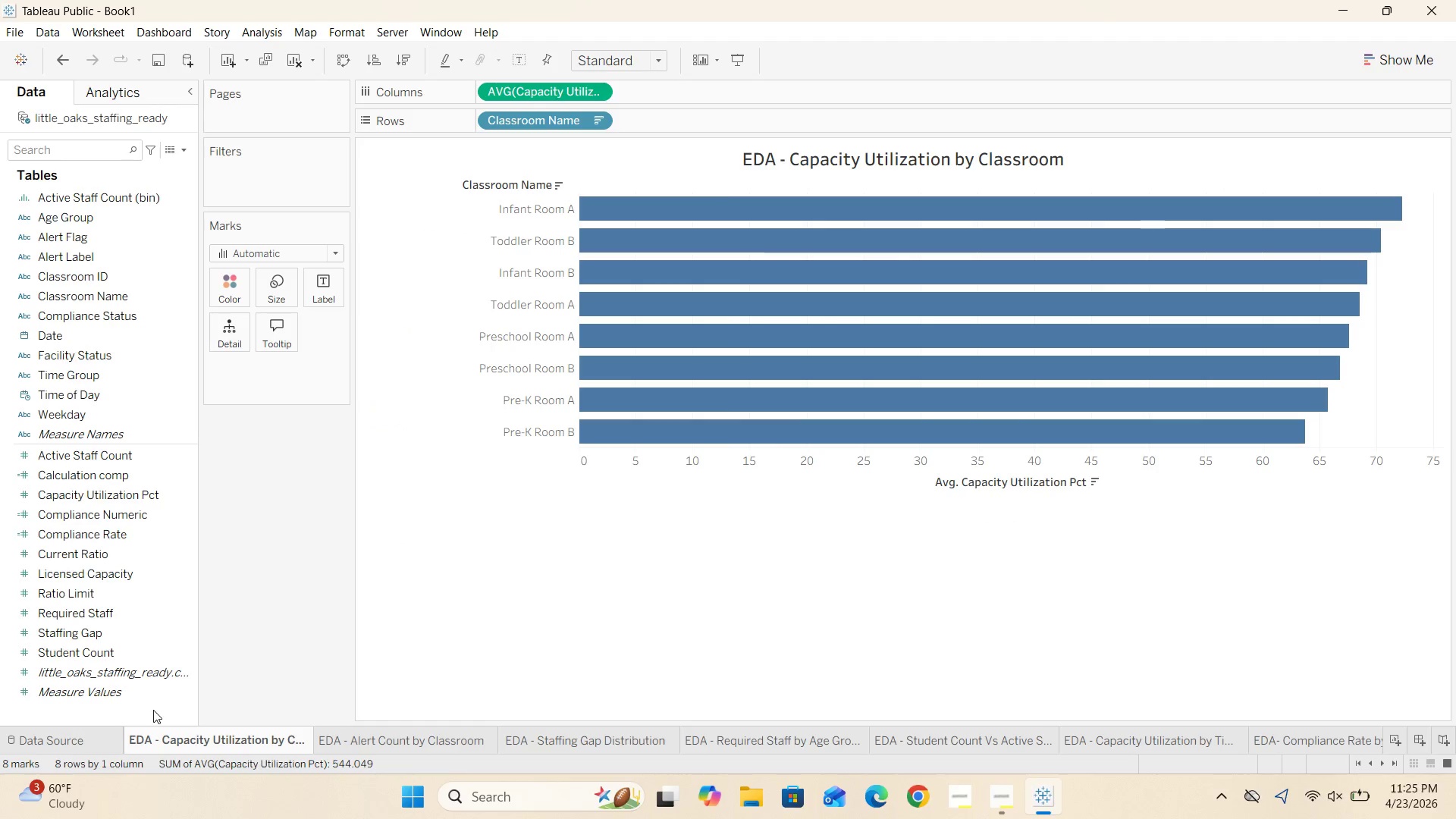 
key(ArrowLeft)
 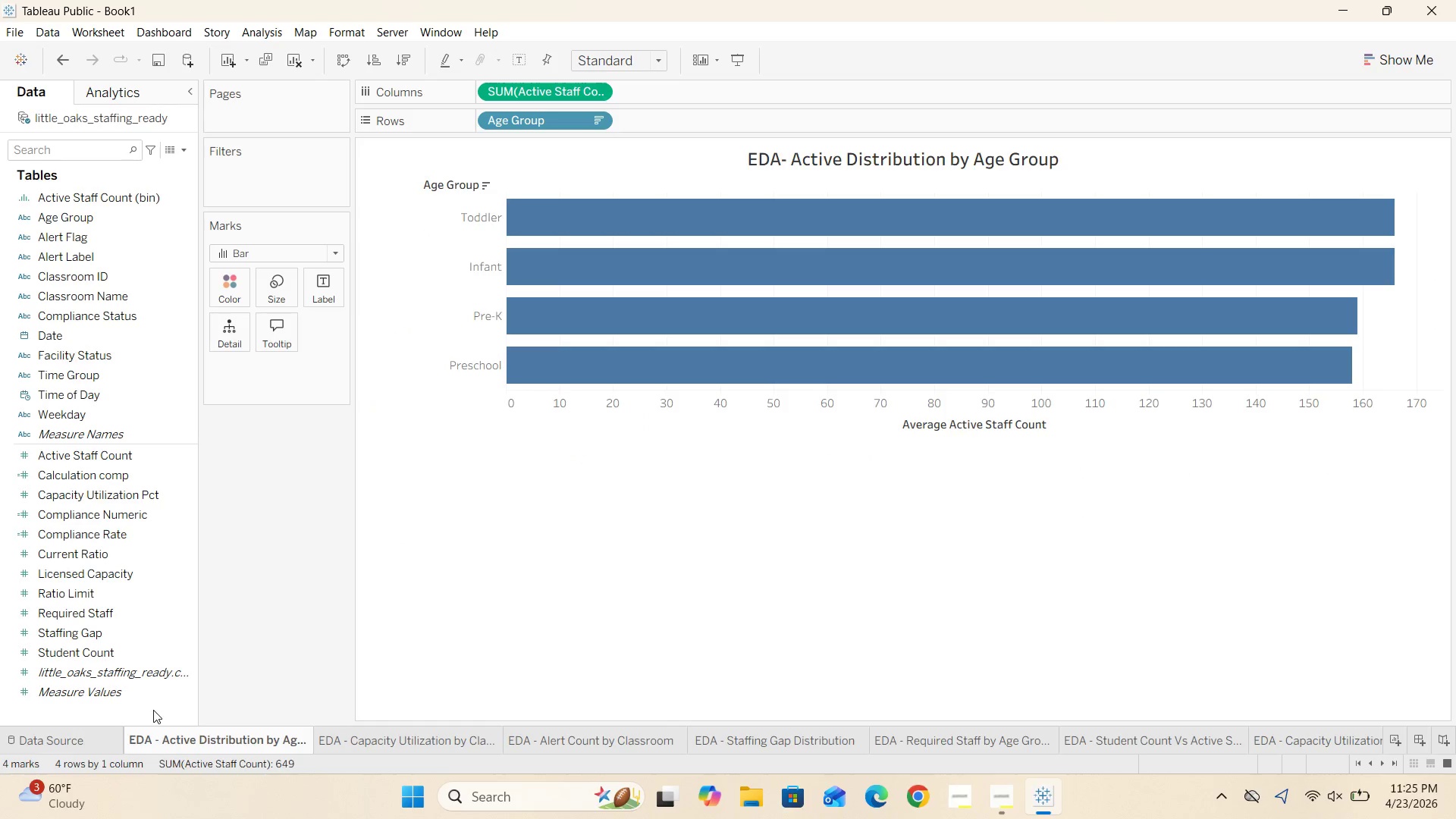 
key(ArrowLeft)
 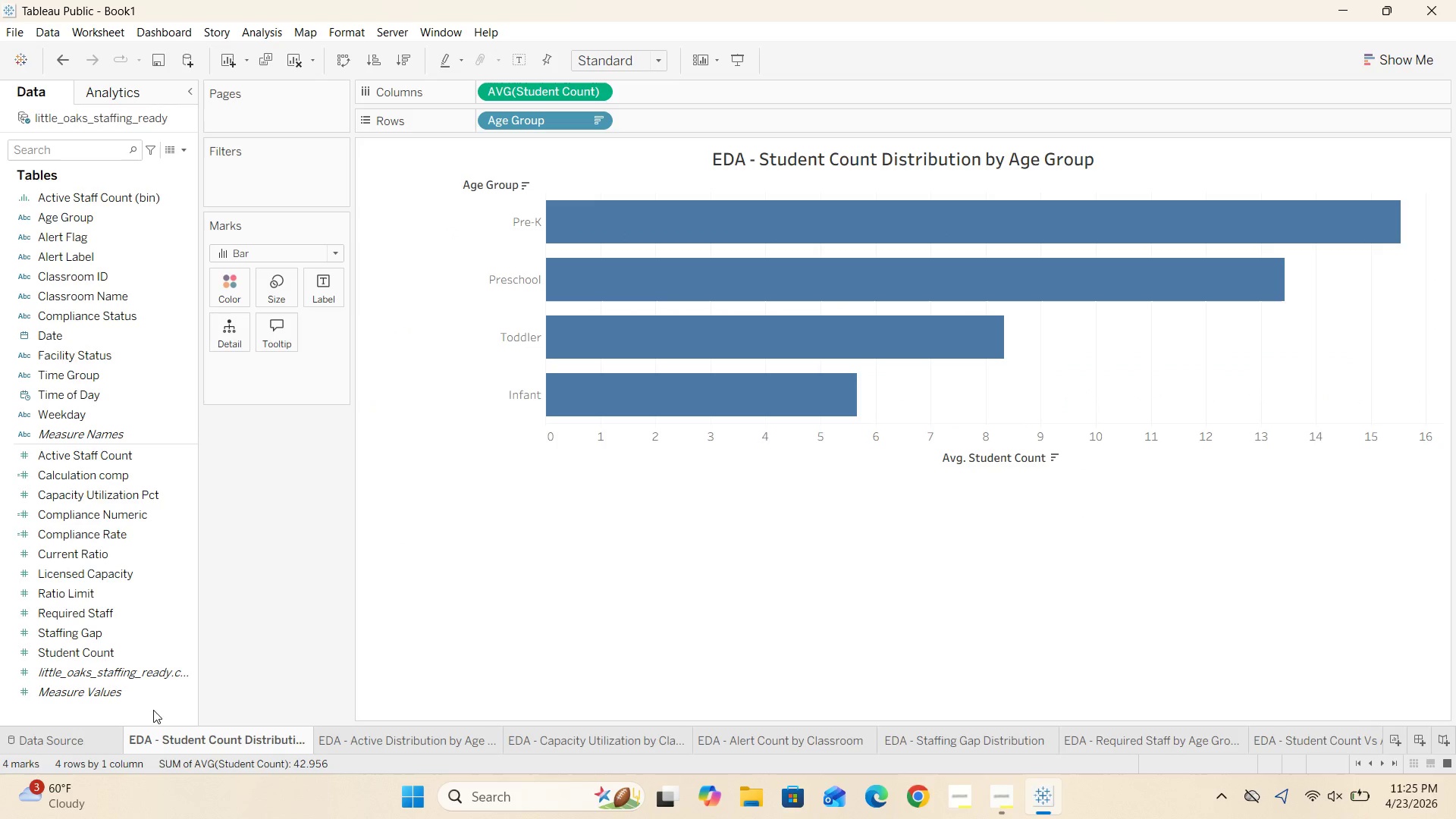 
key(ArrowLeft)
 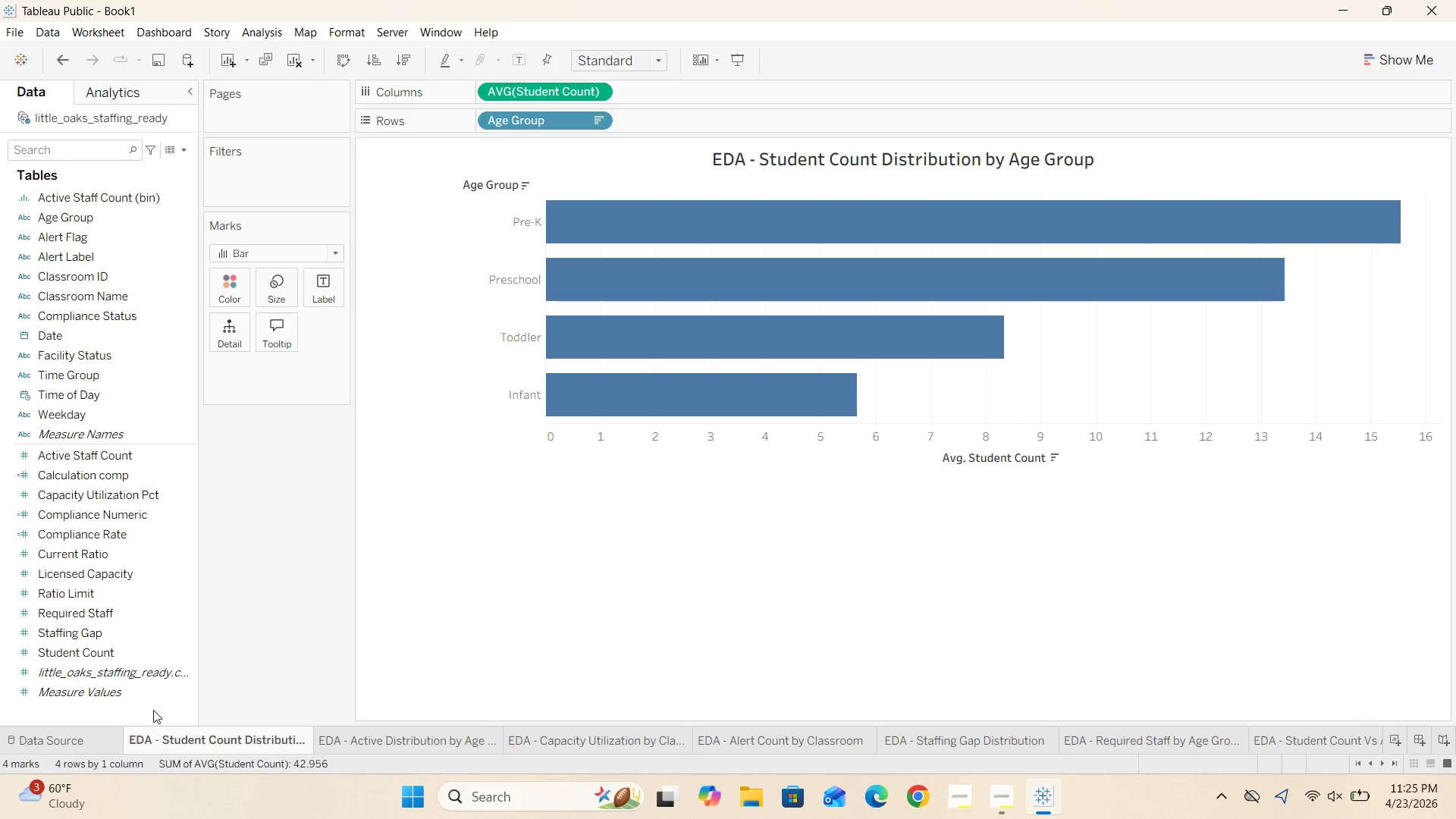 
key(ArrowLeft)
 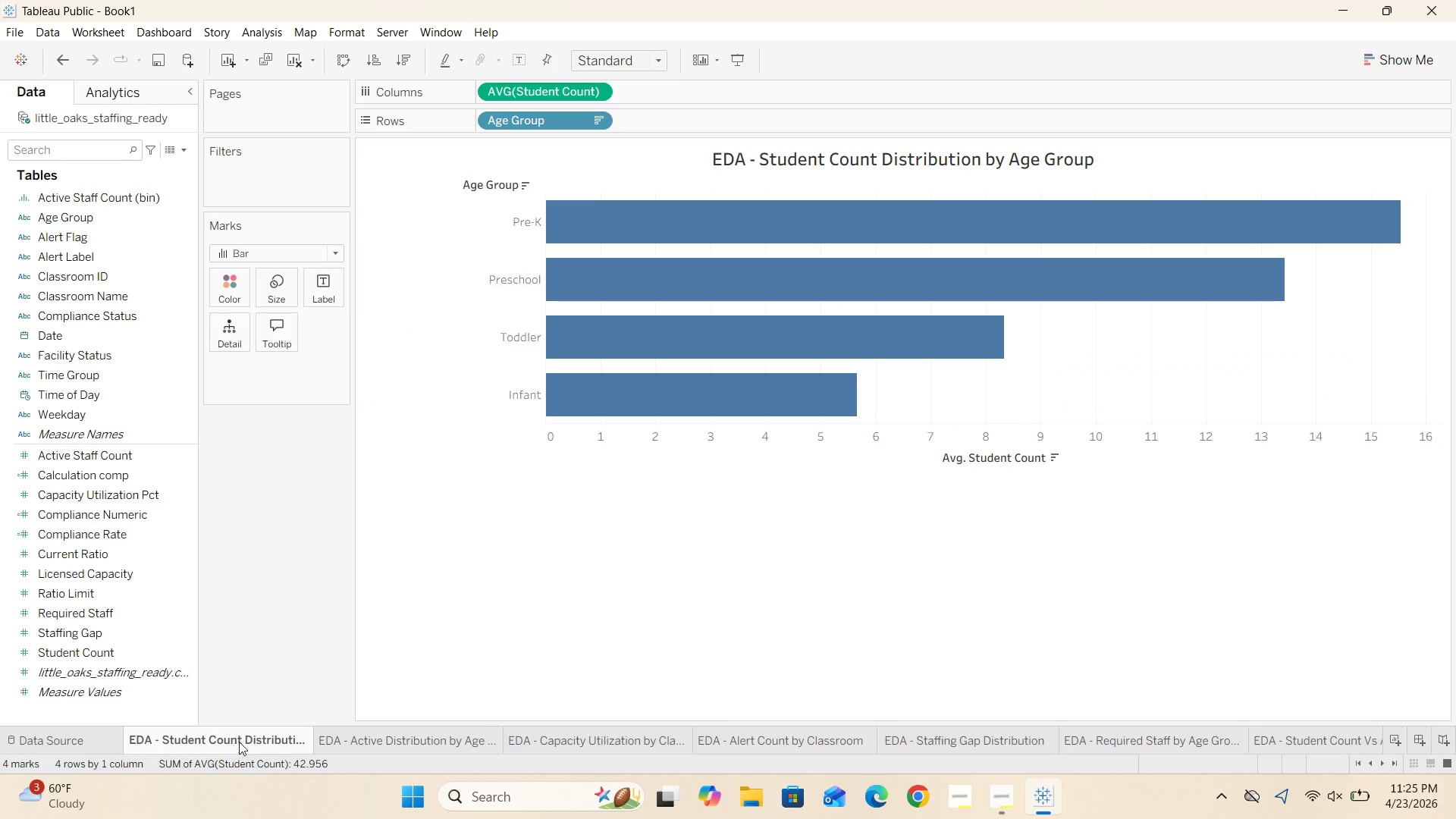 
right_click([241, 740])
 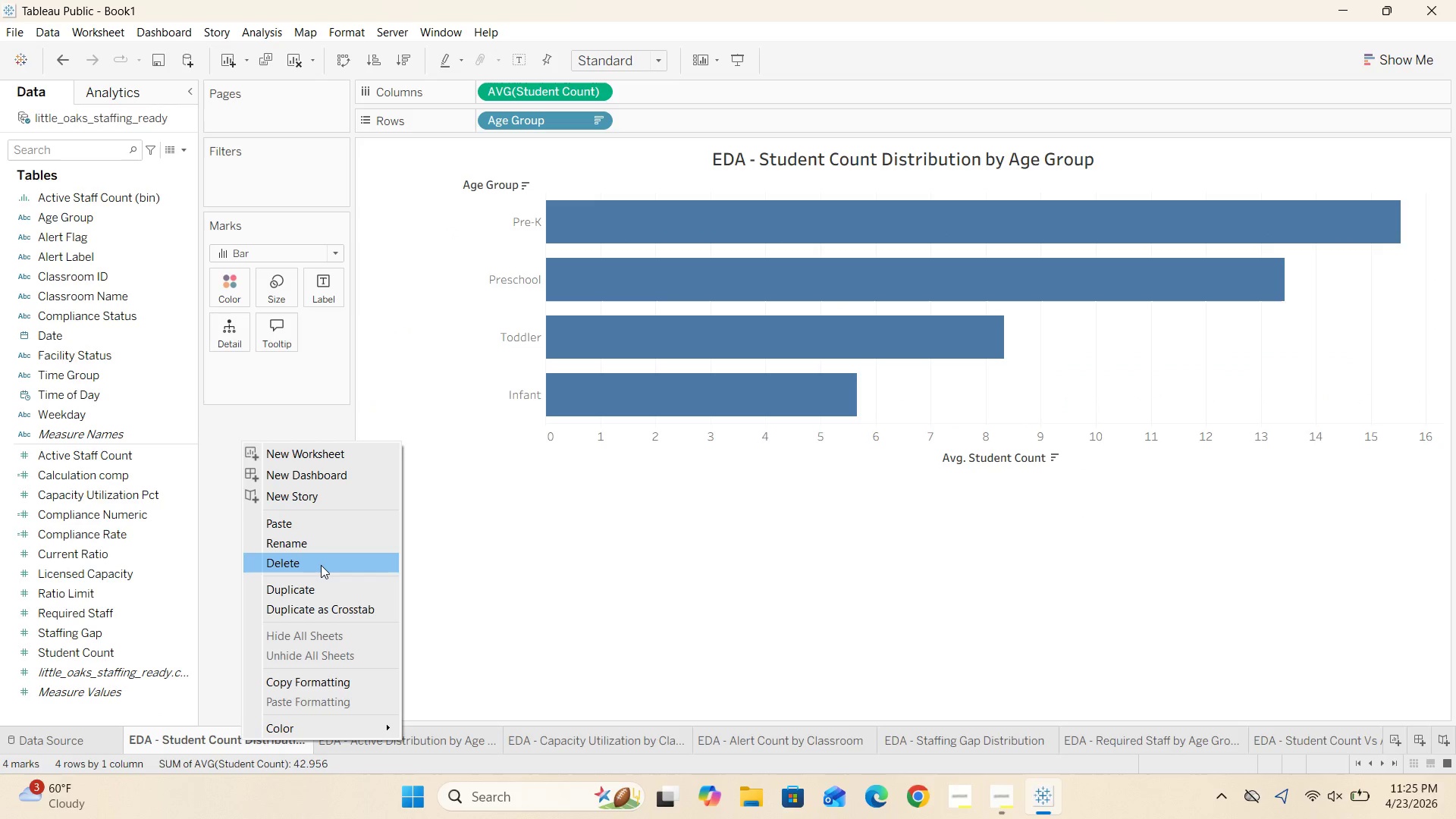 
left_click([321, 565])
 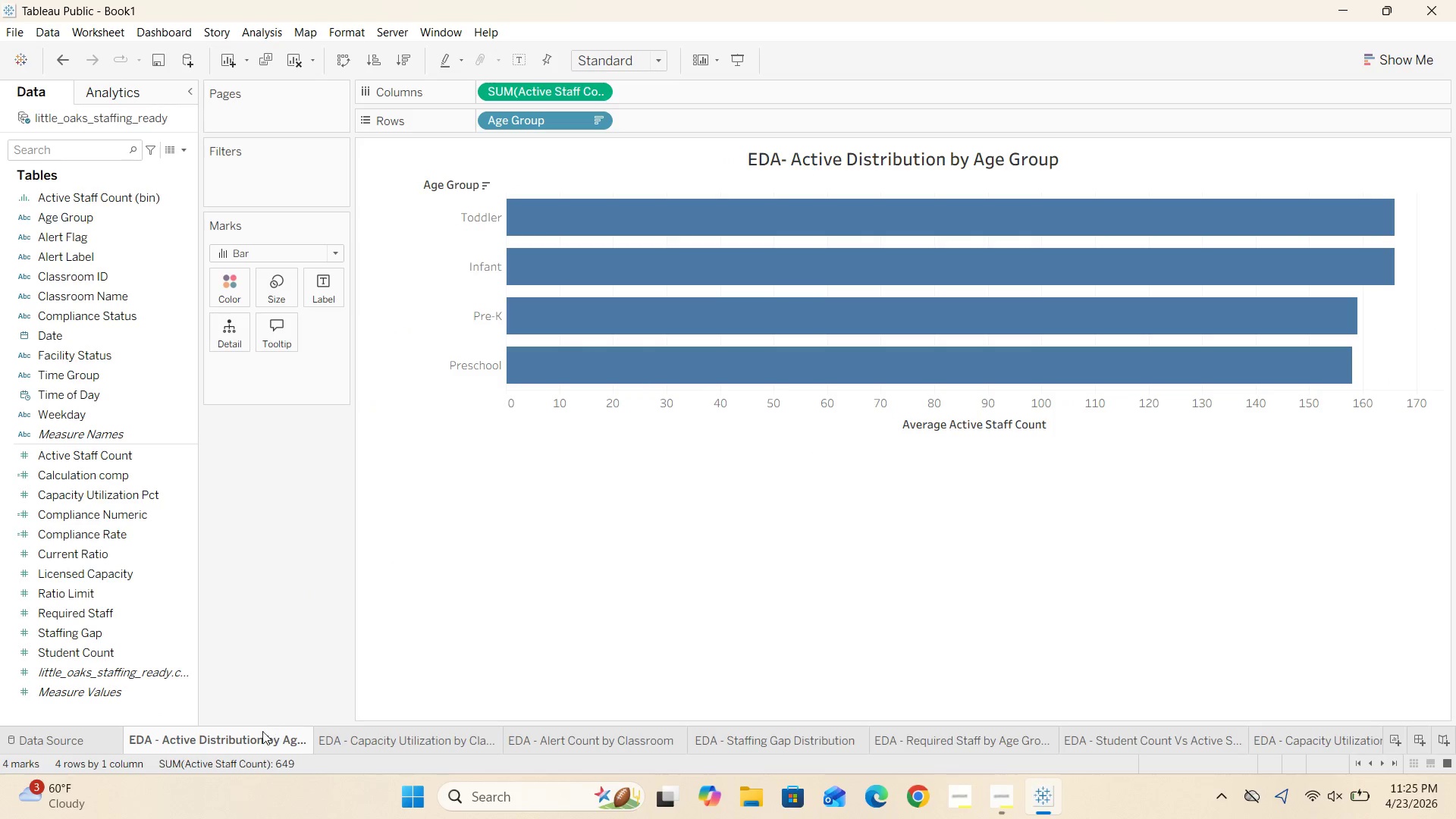 
right_click([262, 736])
 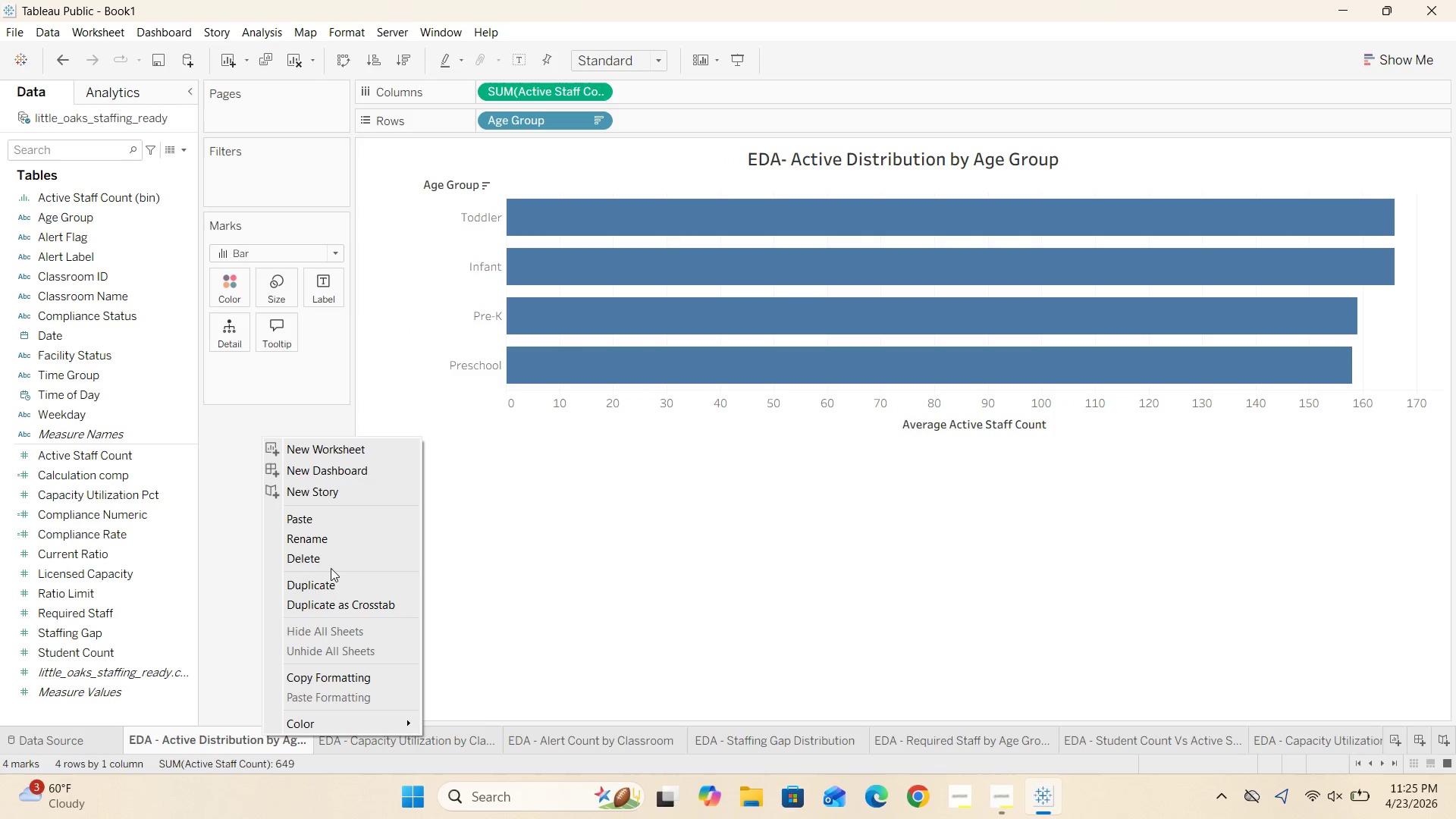 
left_click([331, 564])
 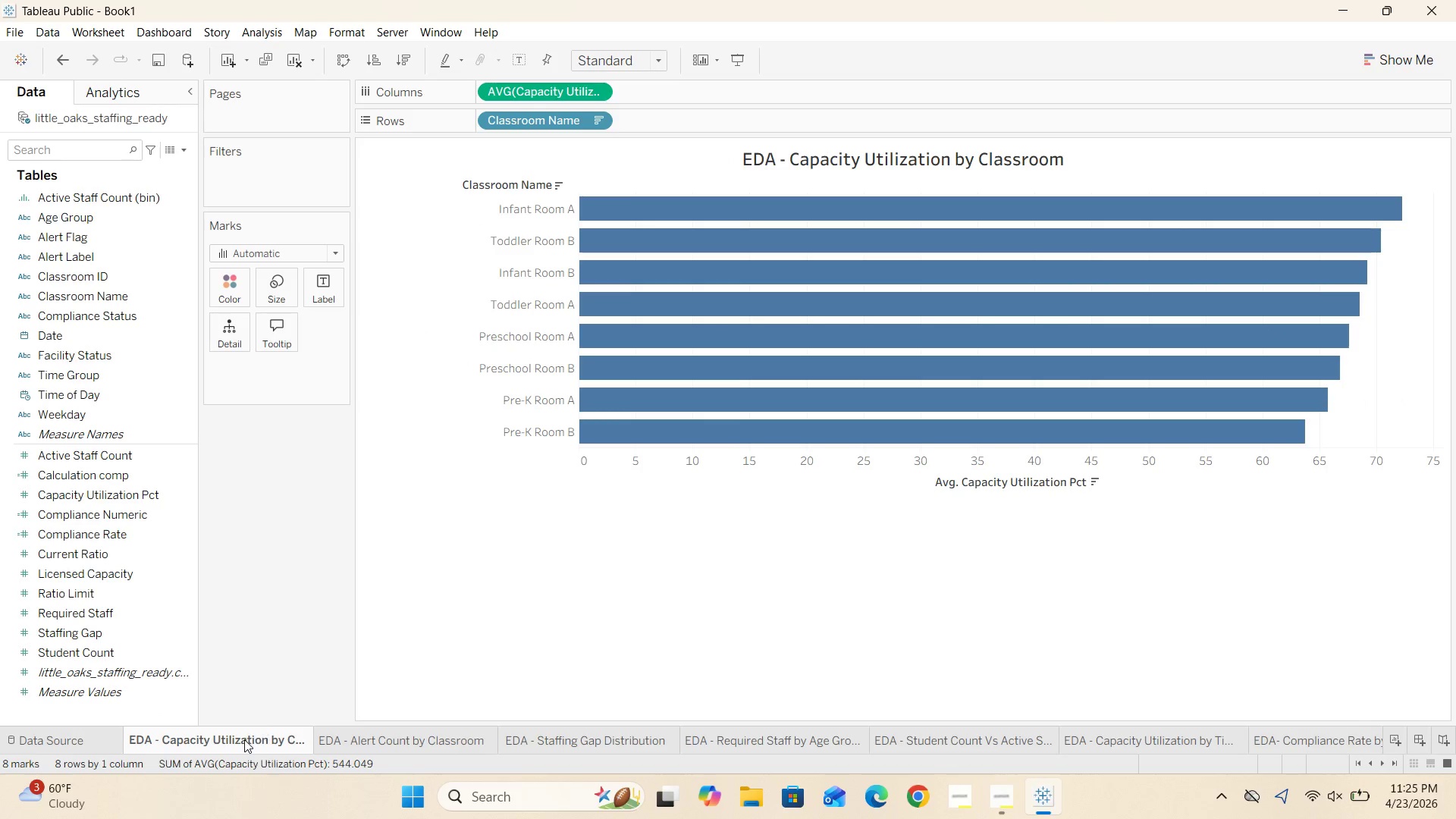 
right_click([243, 739])
 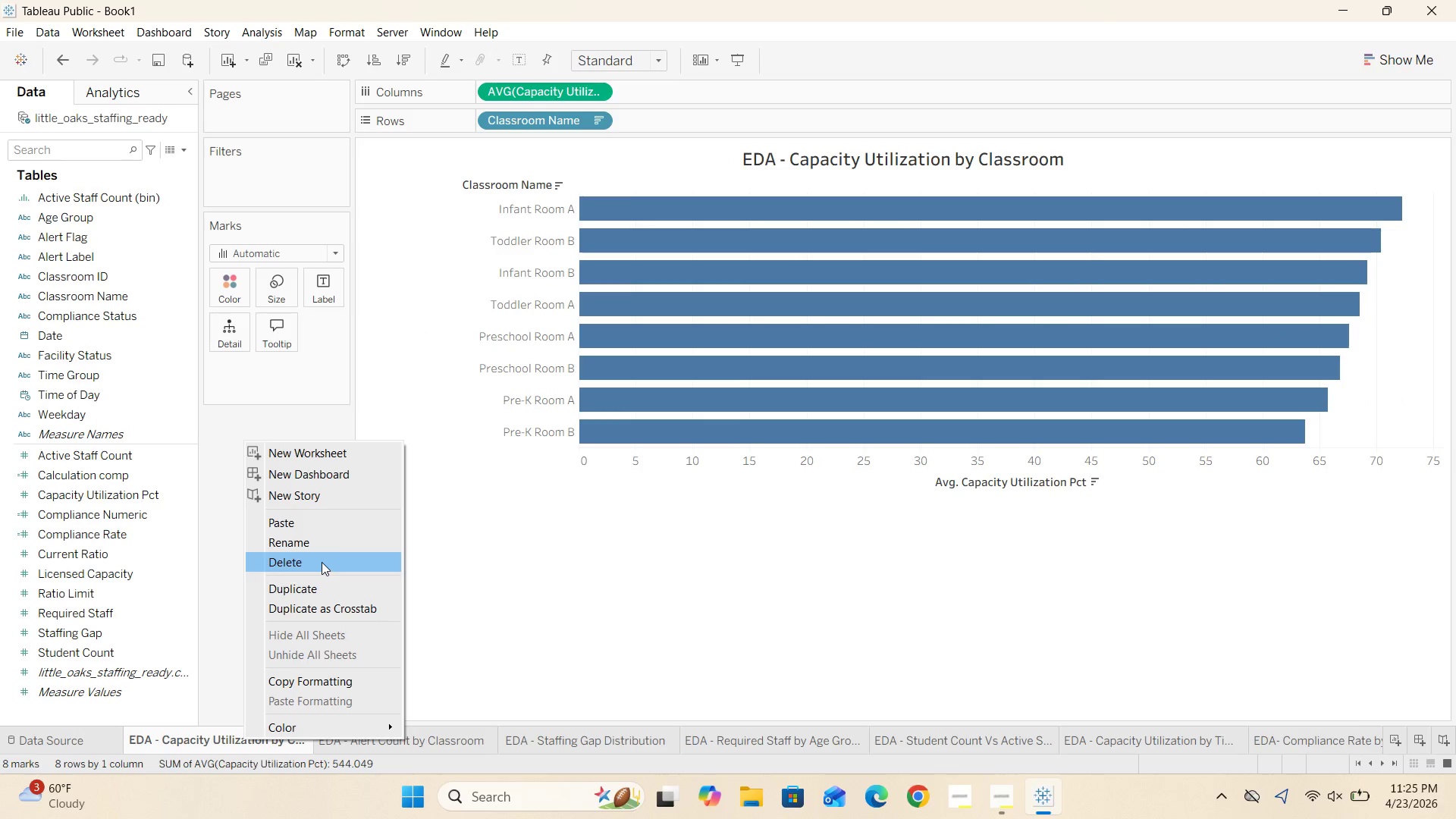 
left_click([322, 562])
 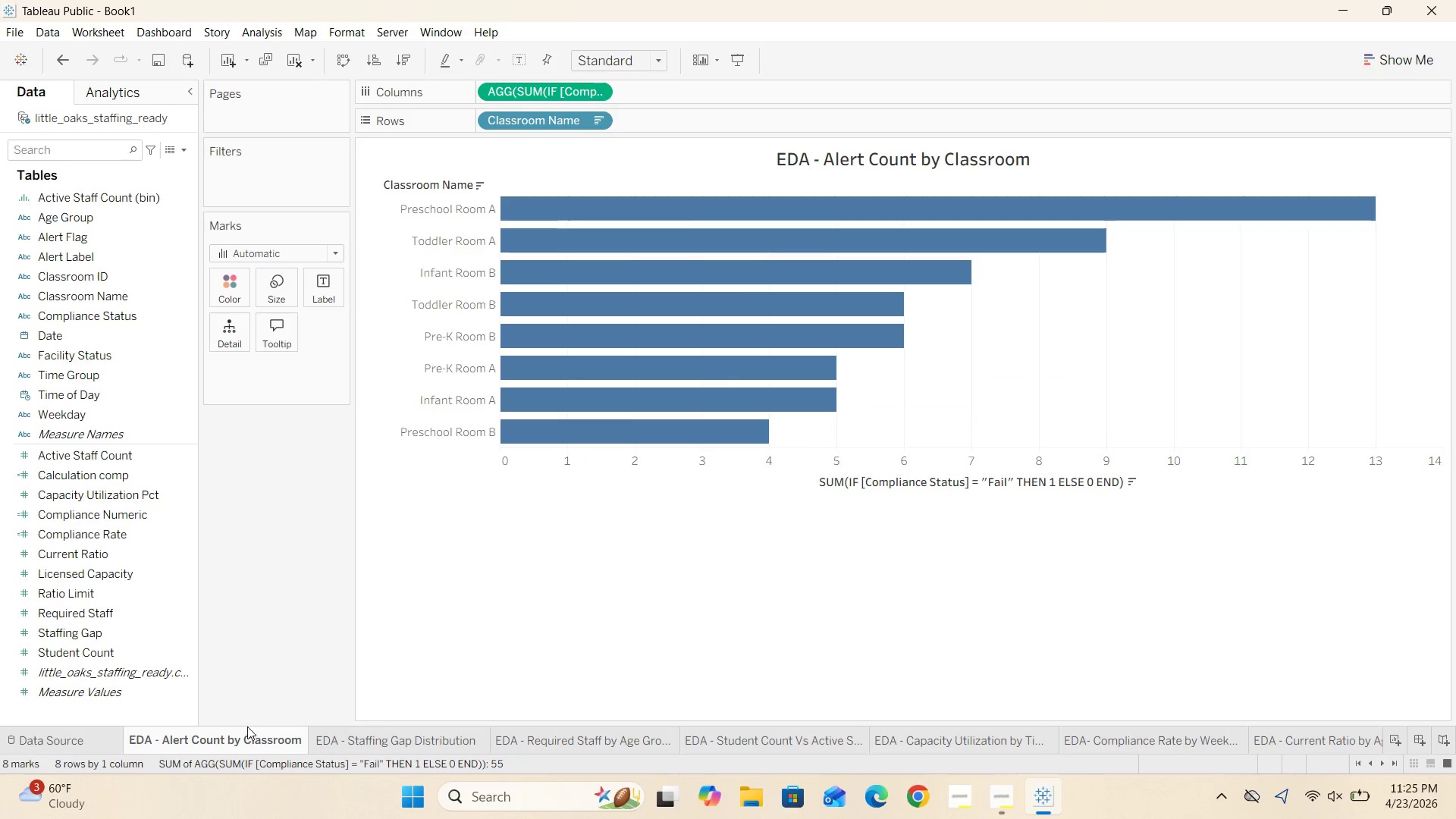 
right_click([245, 738])
 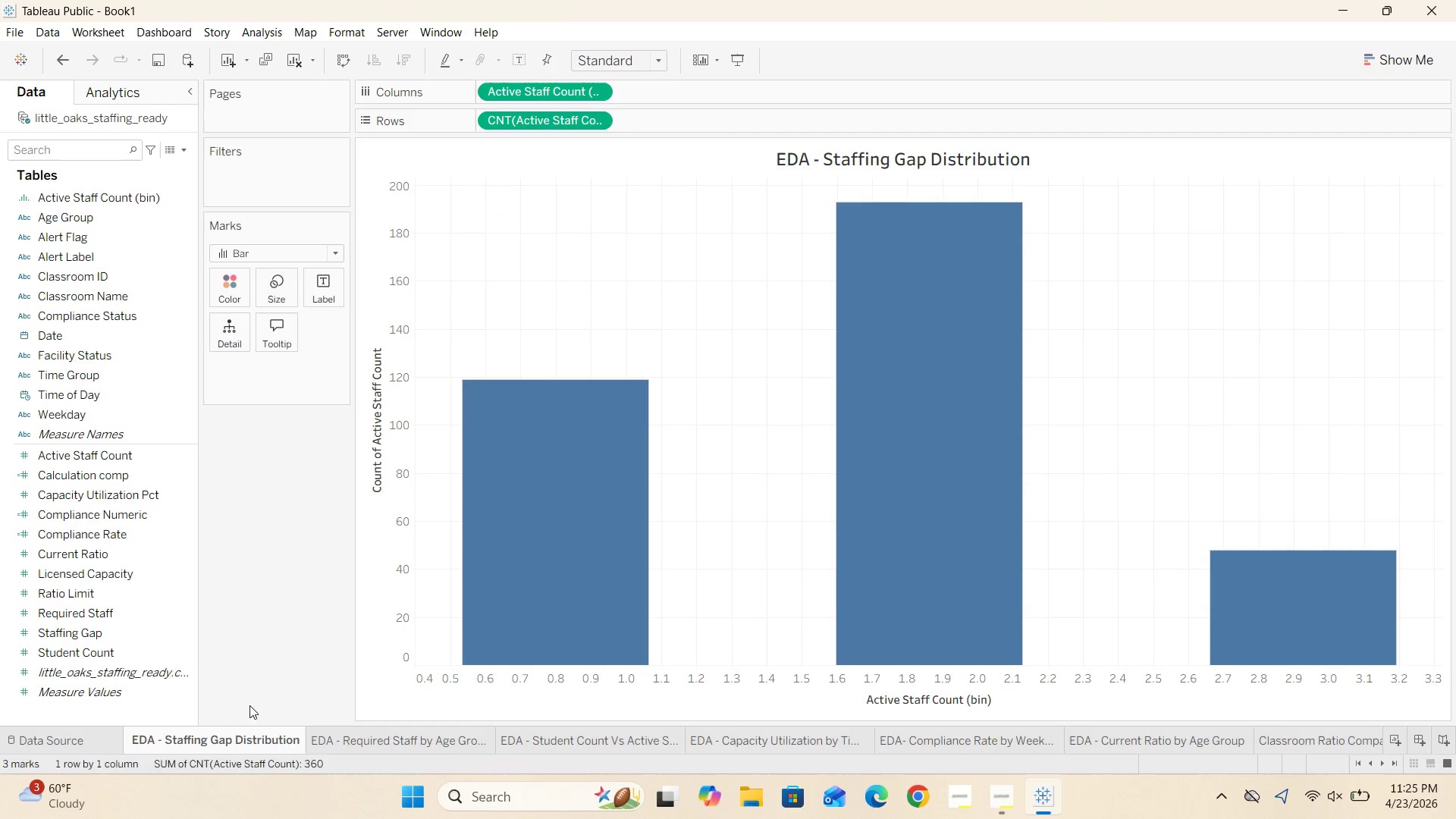 
right_click([242, 733])
 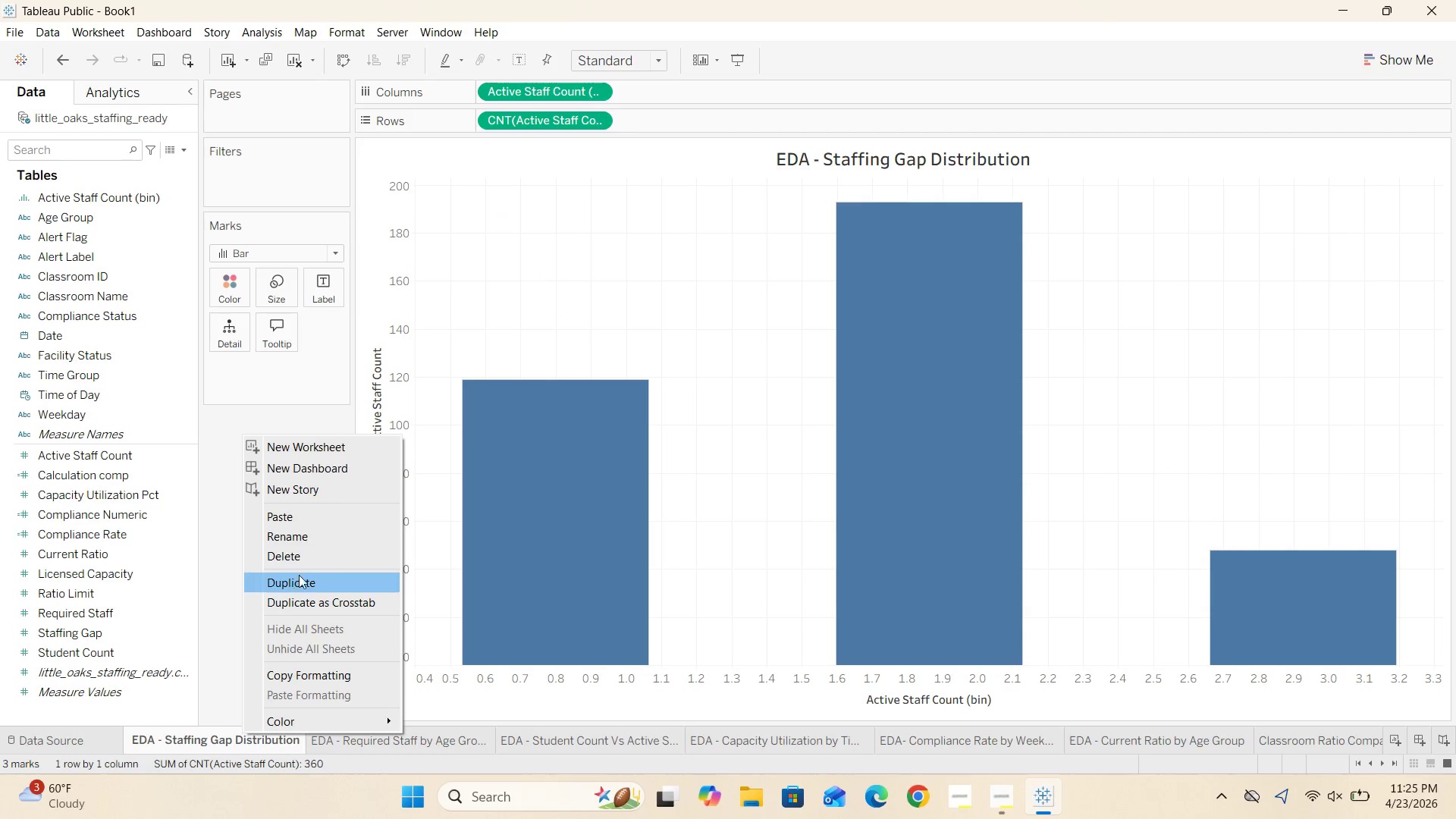 
left_click([306, 558])
 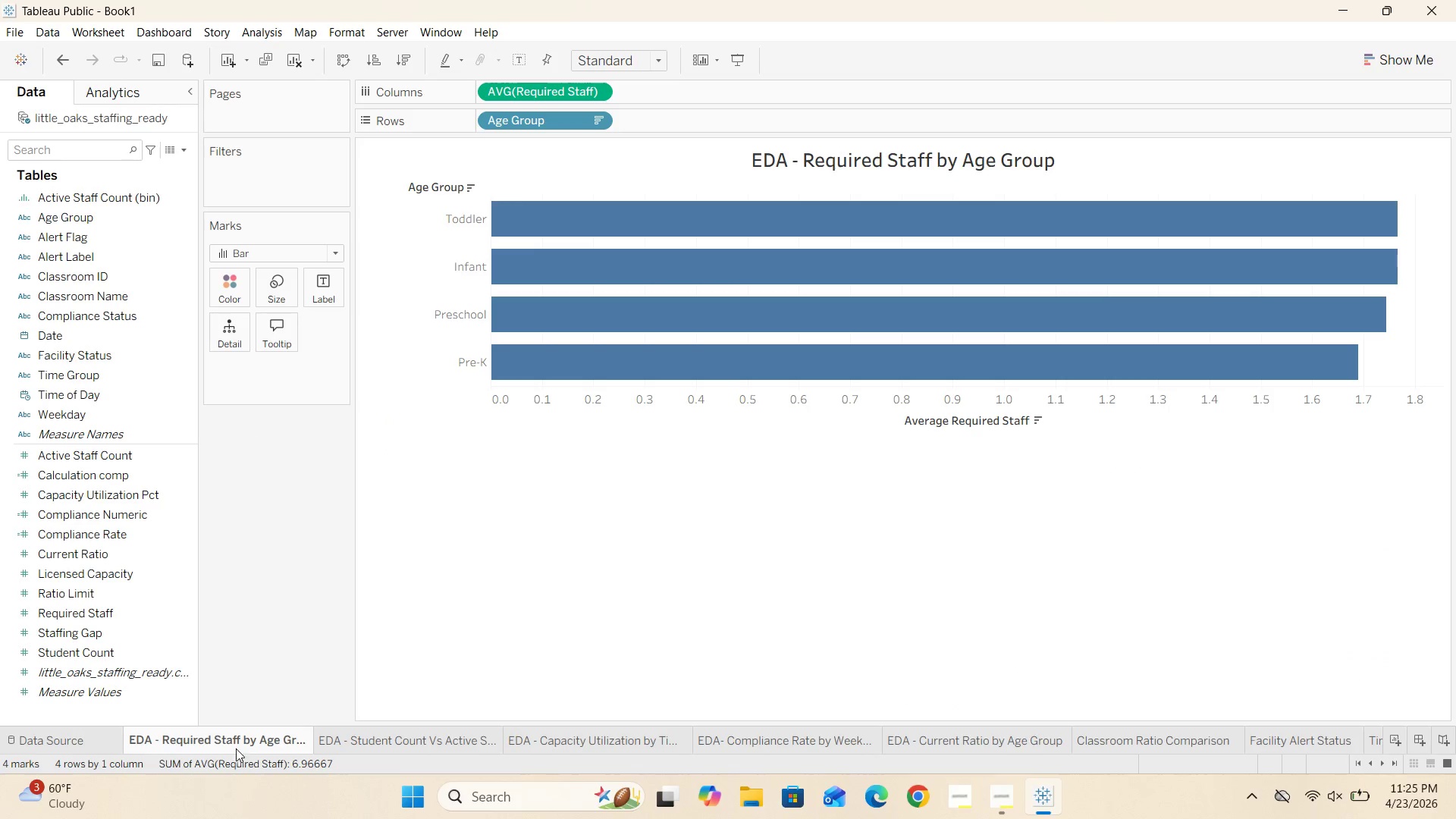 
right_click([243, 742])
 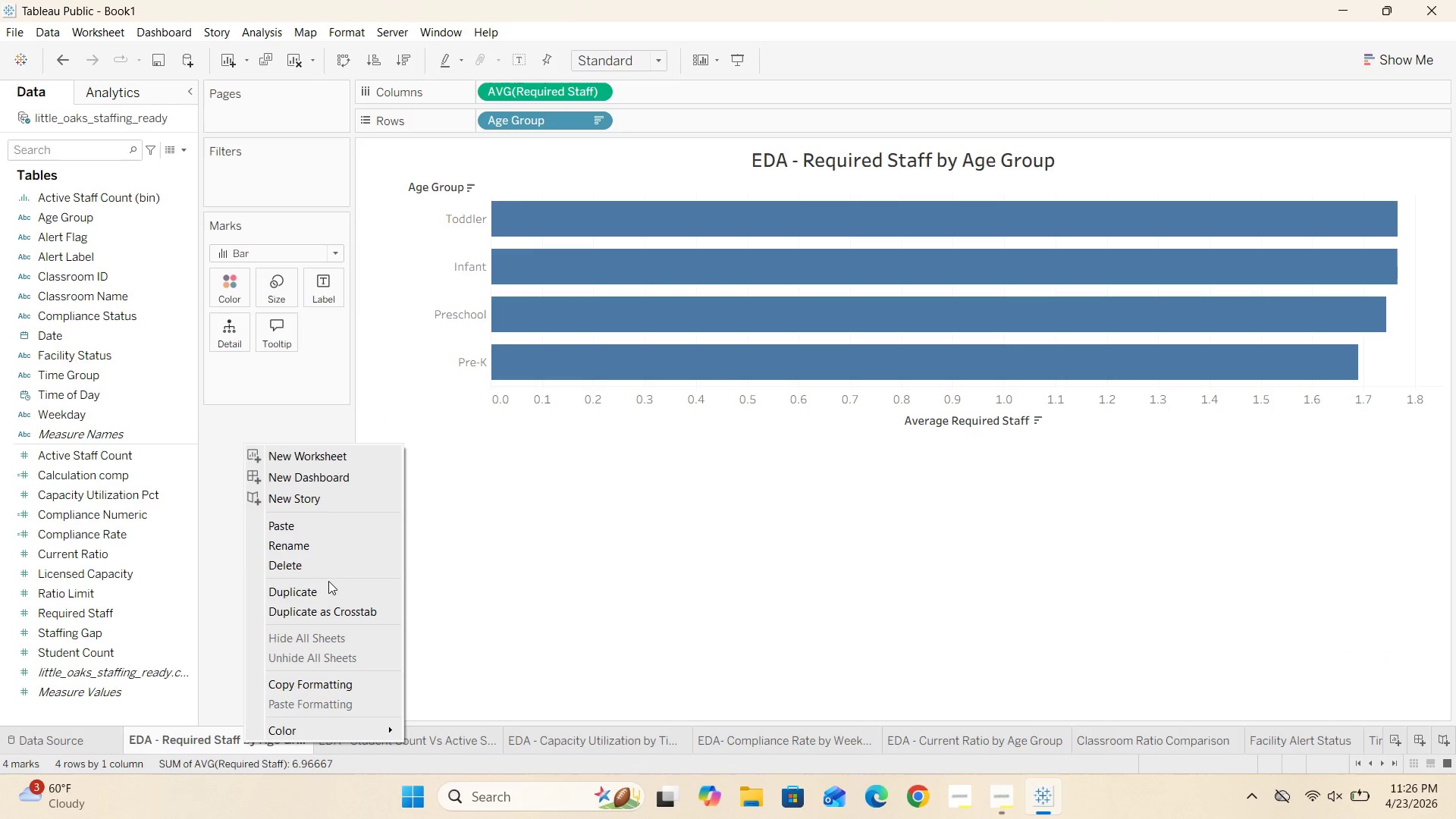 
left_click([328, 573])
 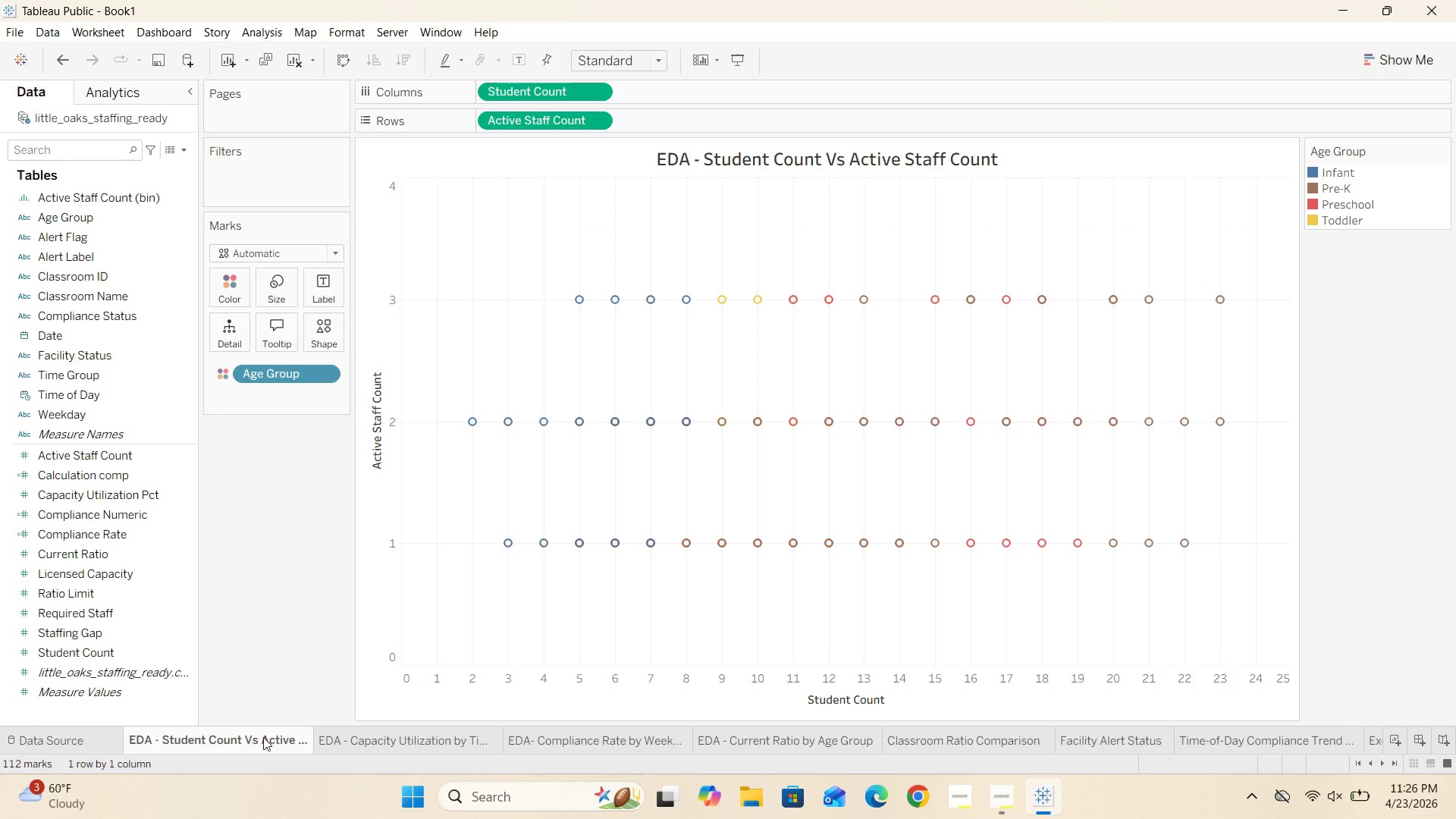 
right_click([261, 740])
 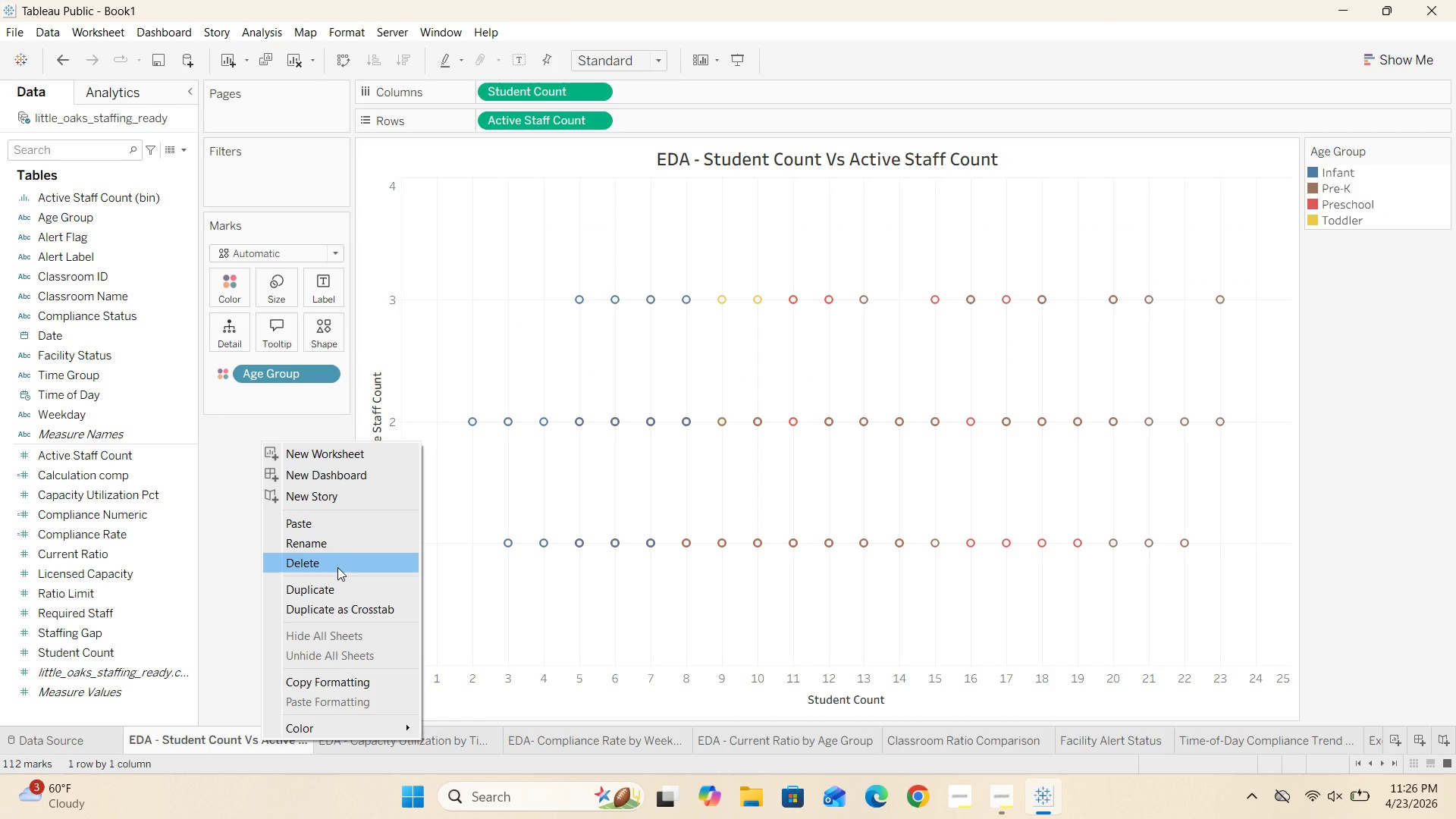 
left_click([337, 567])
 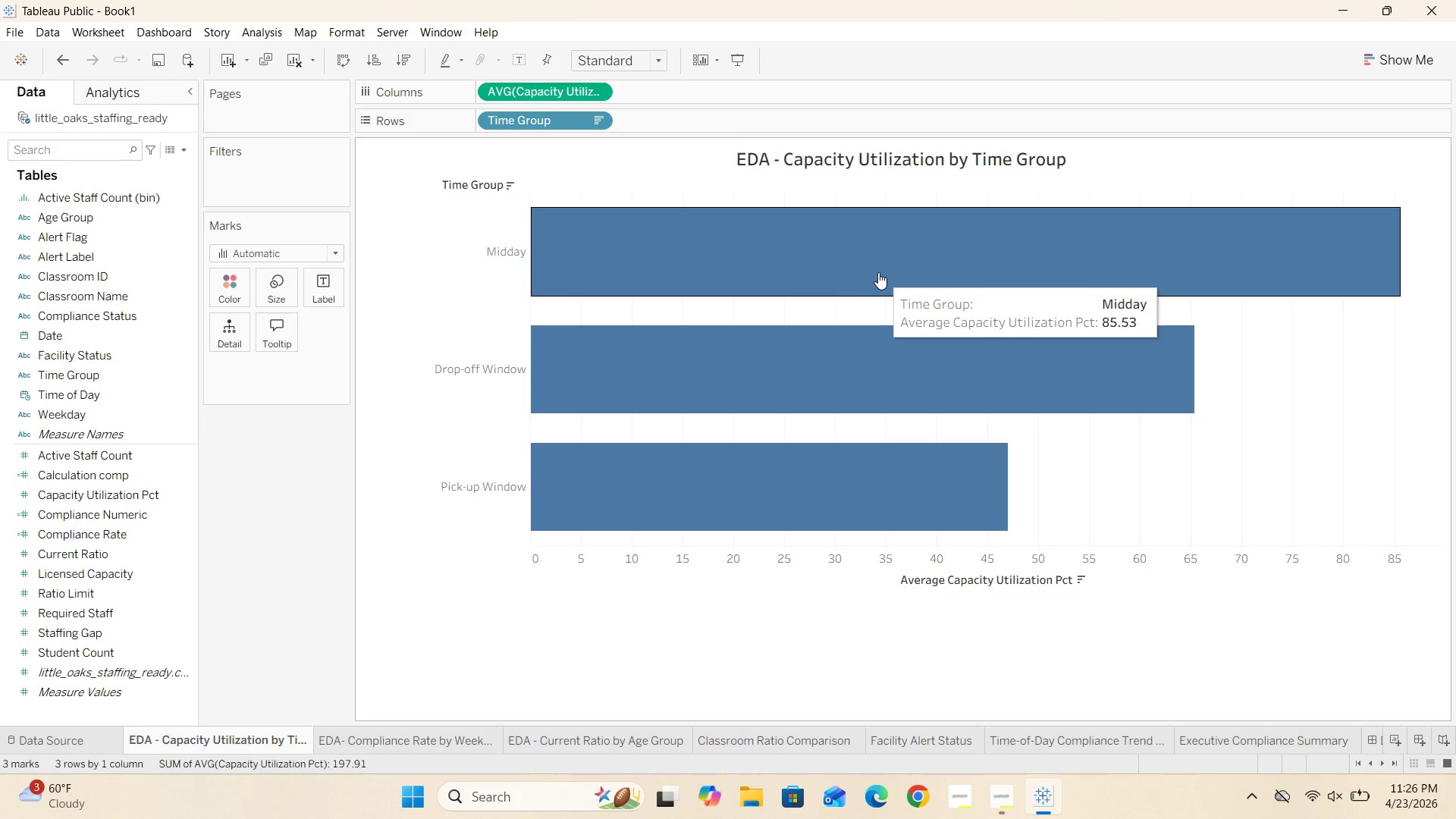 
wait(6.34)
 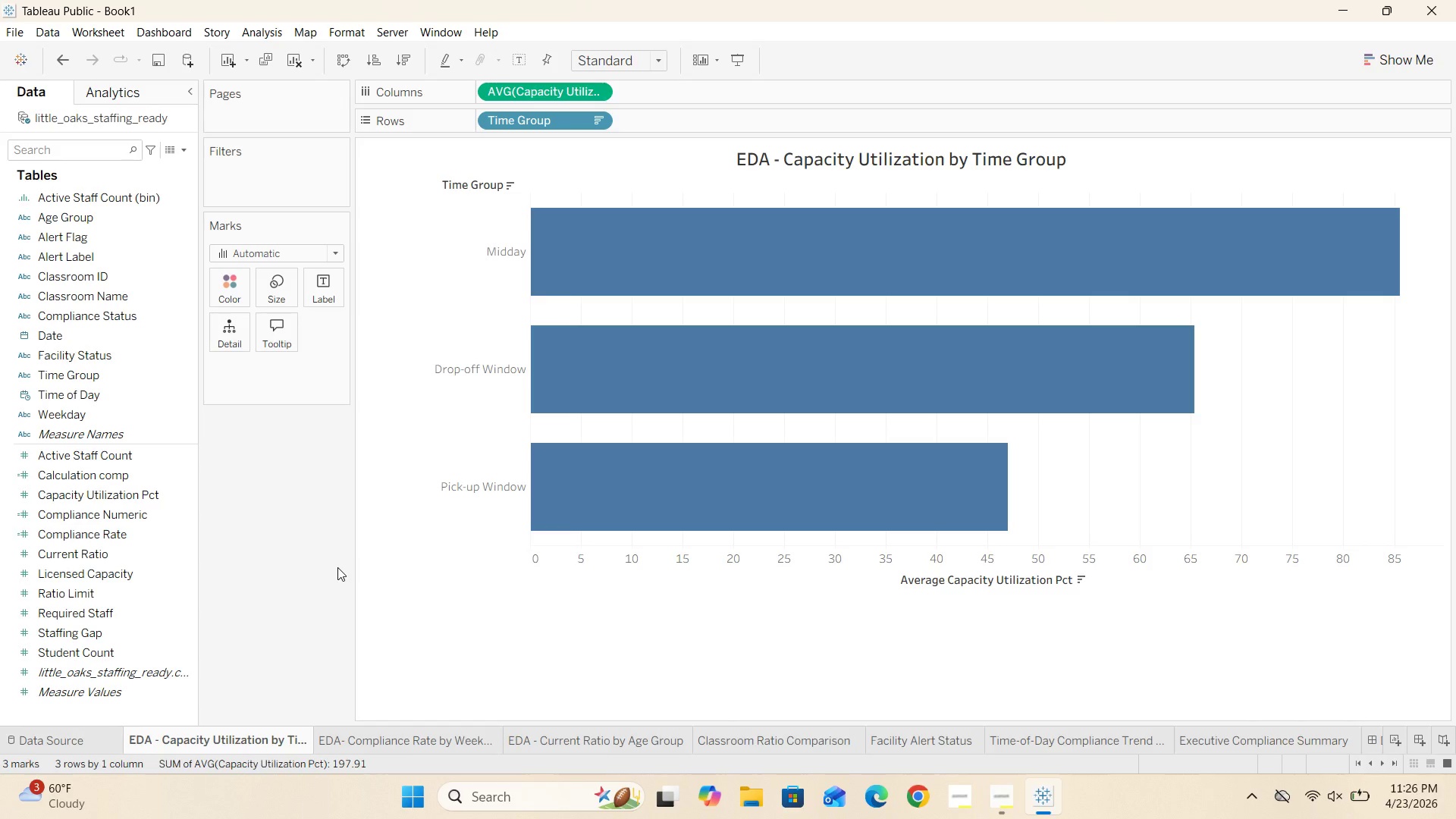 
left_click([1274, 743])
 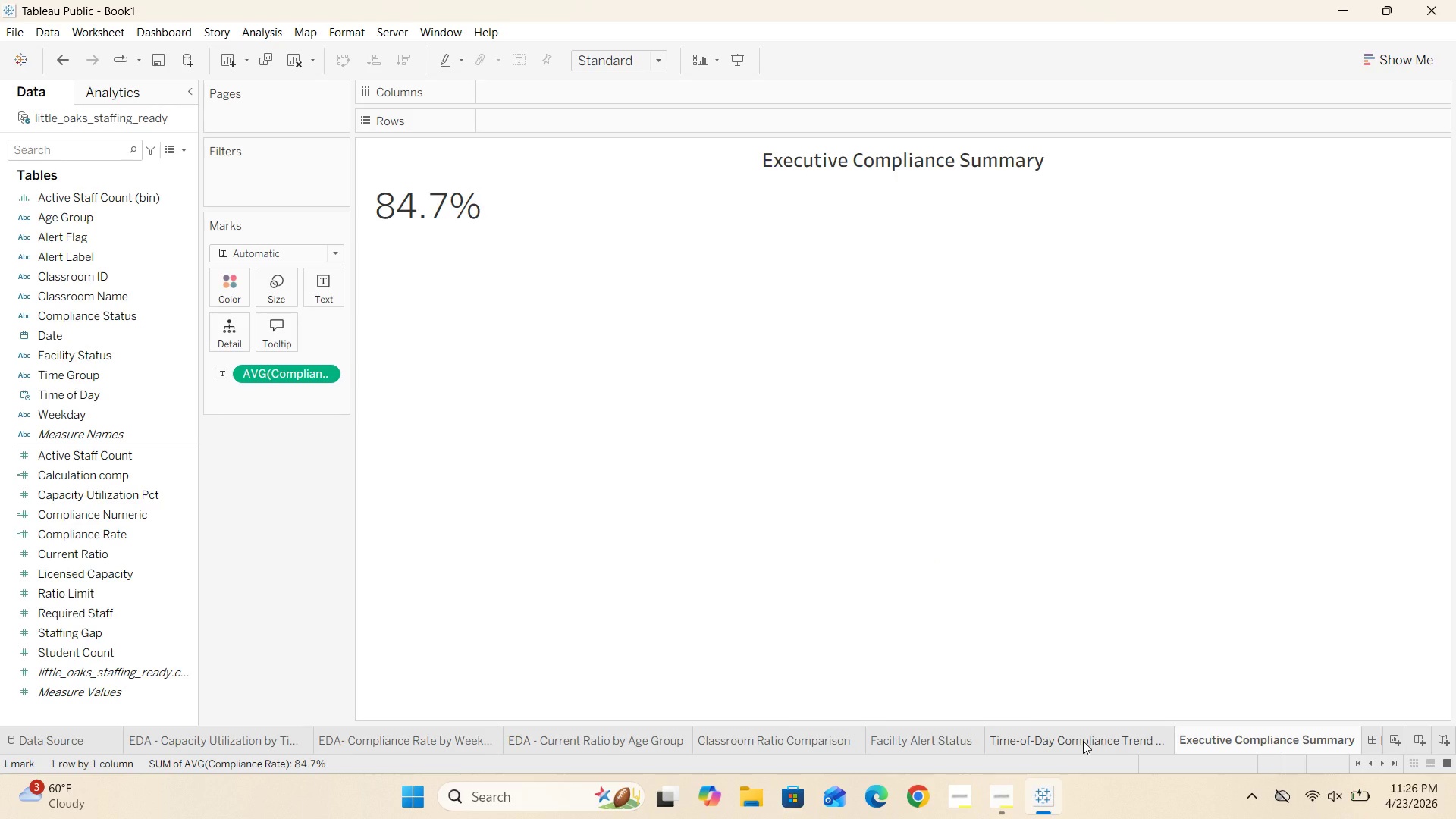 
left_click([1083, 741])
 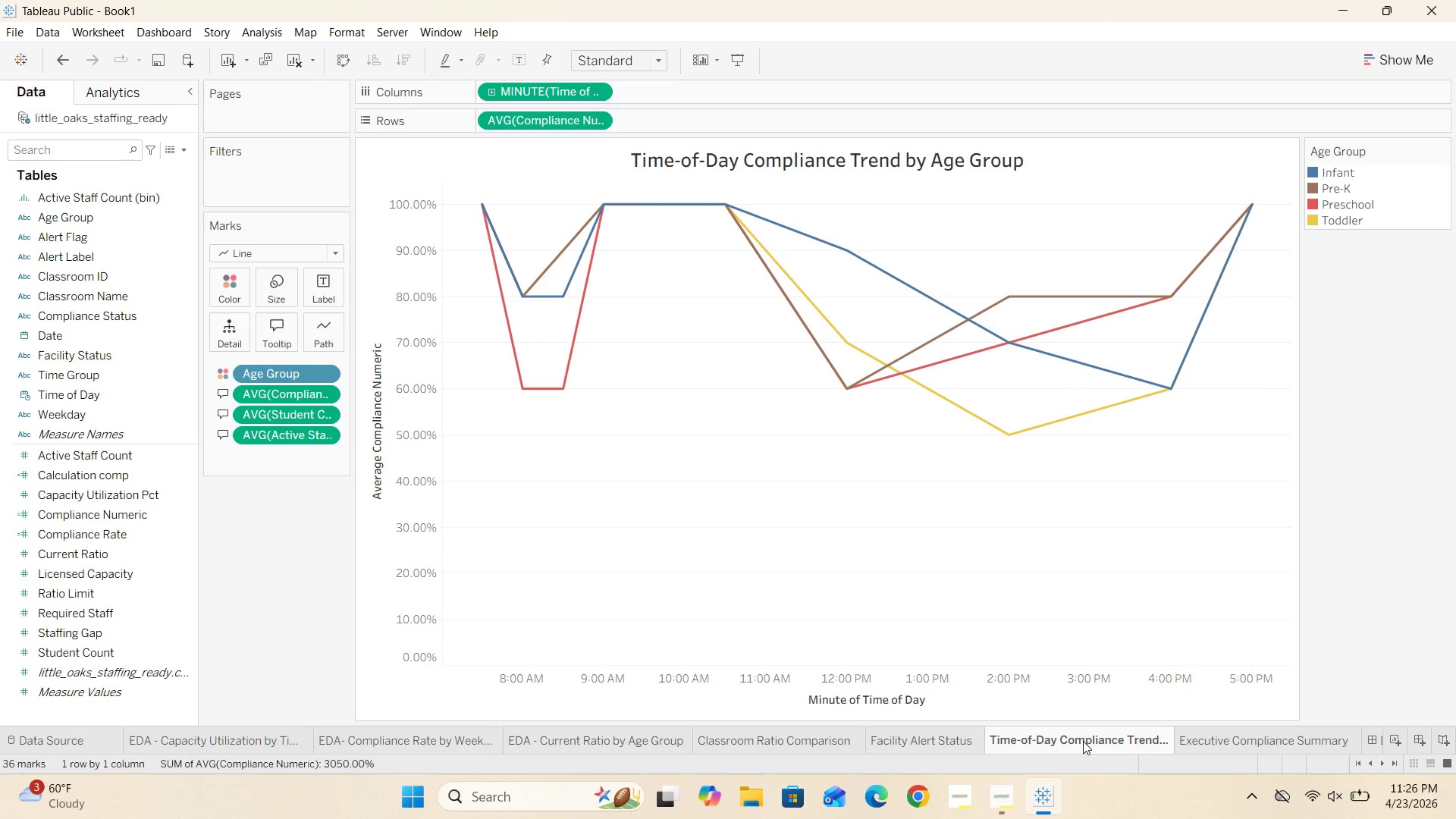 
mouse_move([1058, 737])
 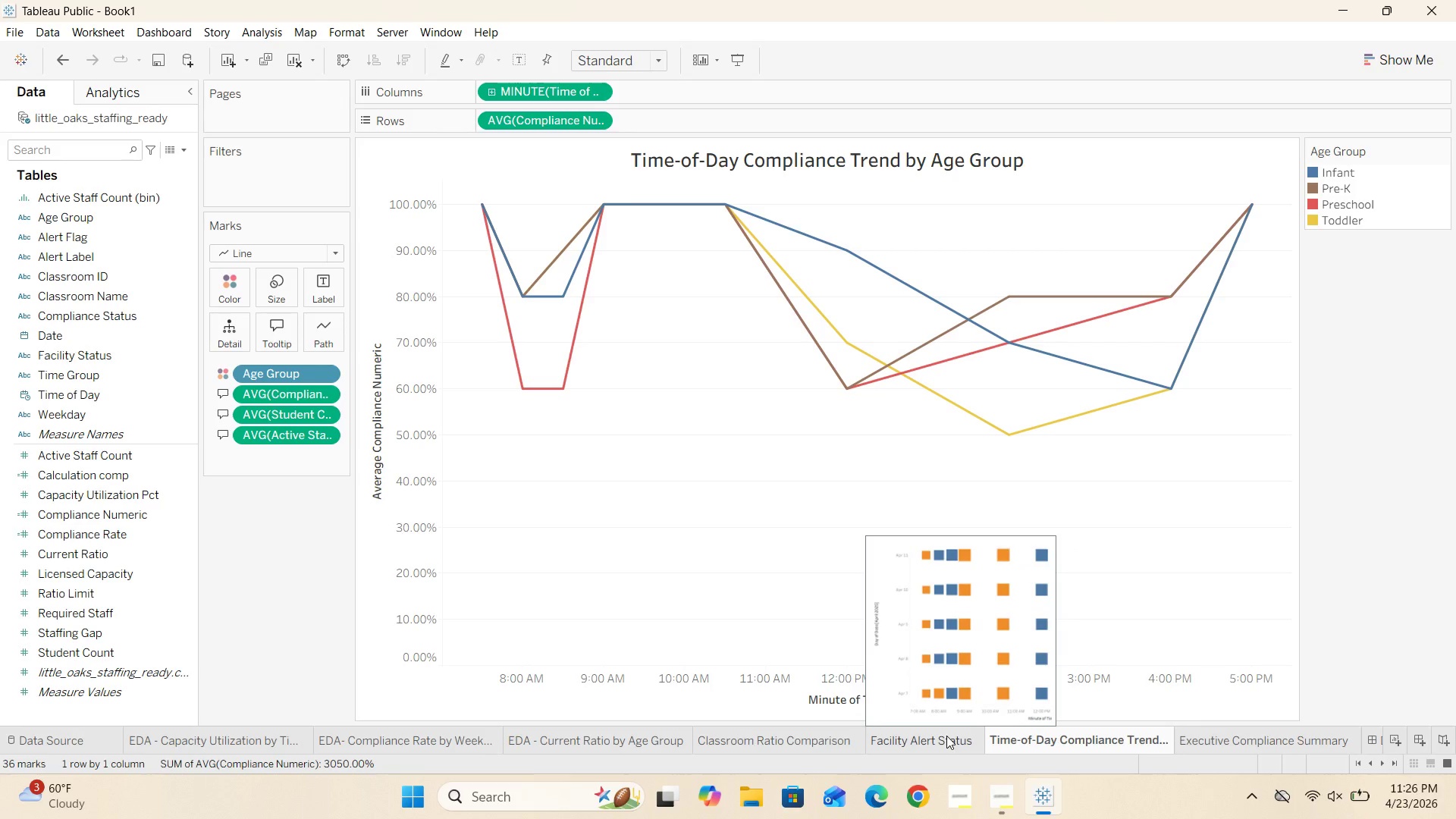 
left_click([946, 736])
 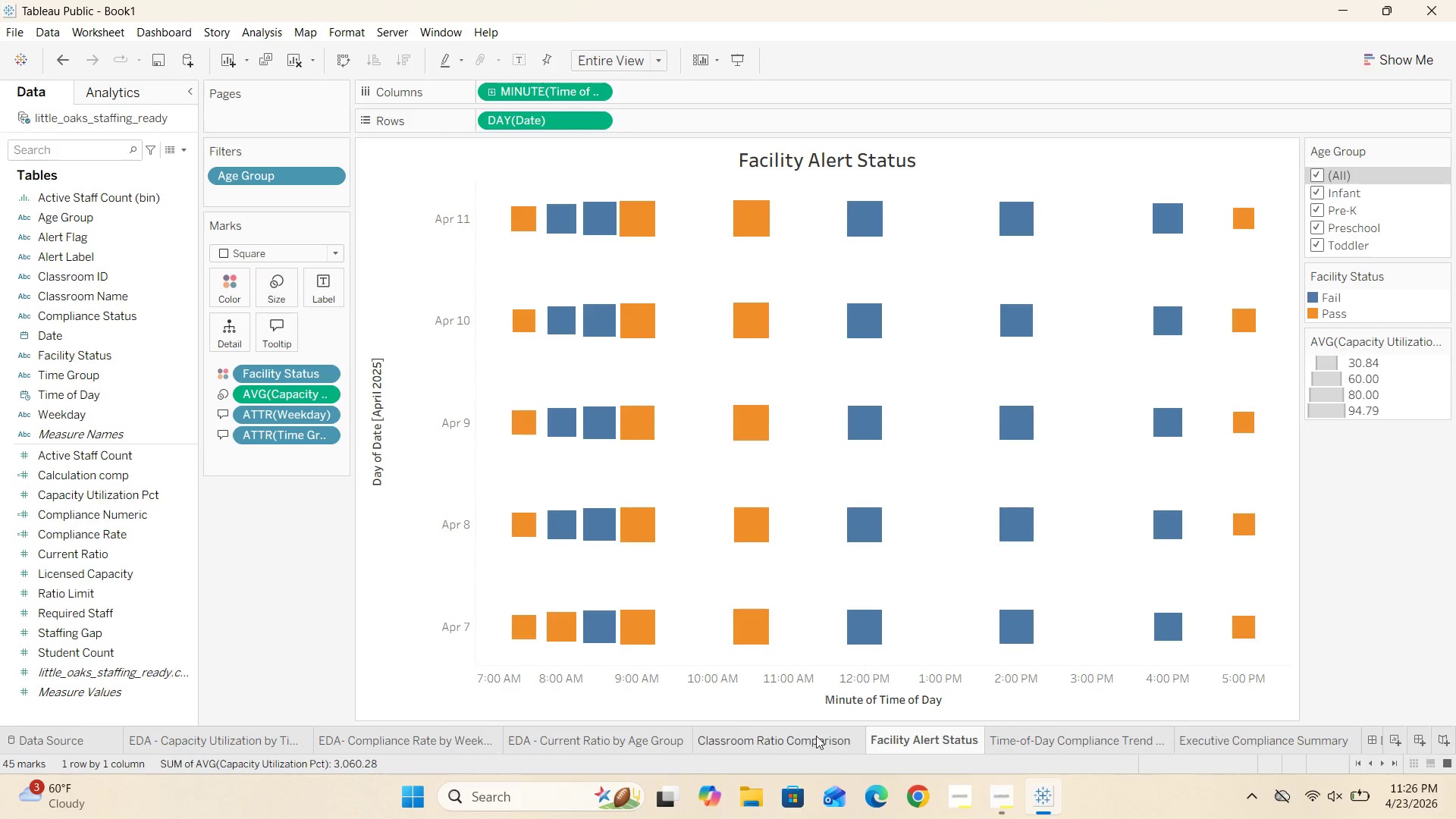 
left_click([802, 736])
 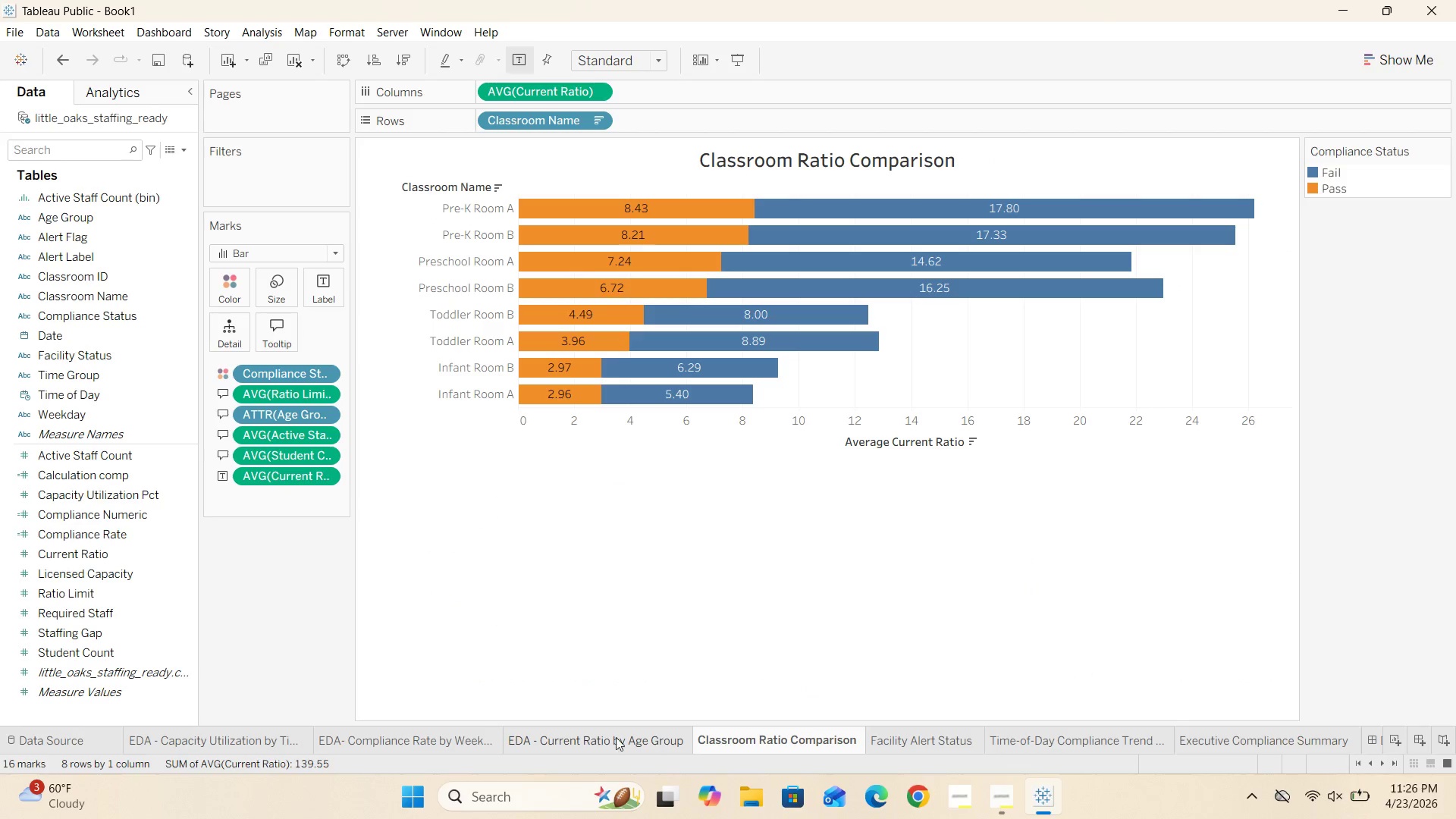 
left_click([595, 737])
 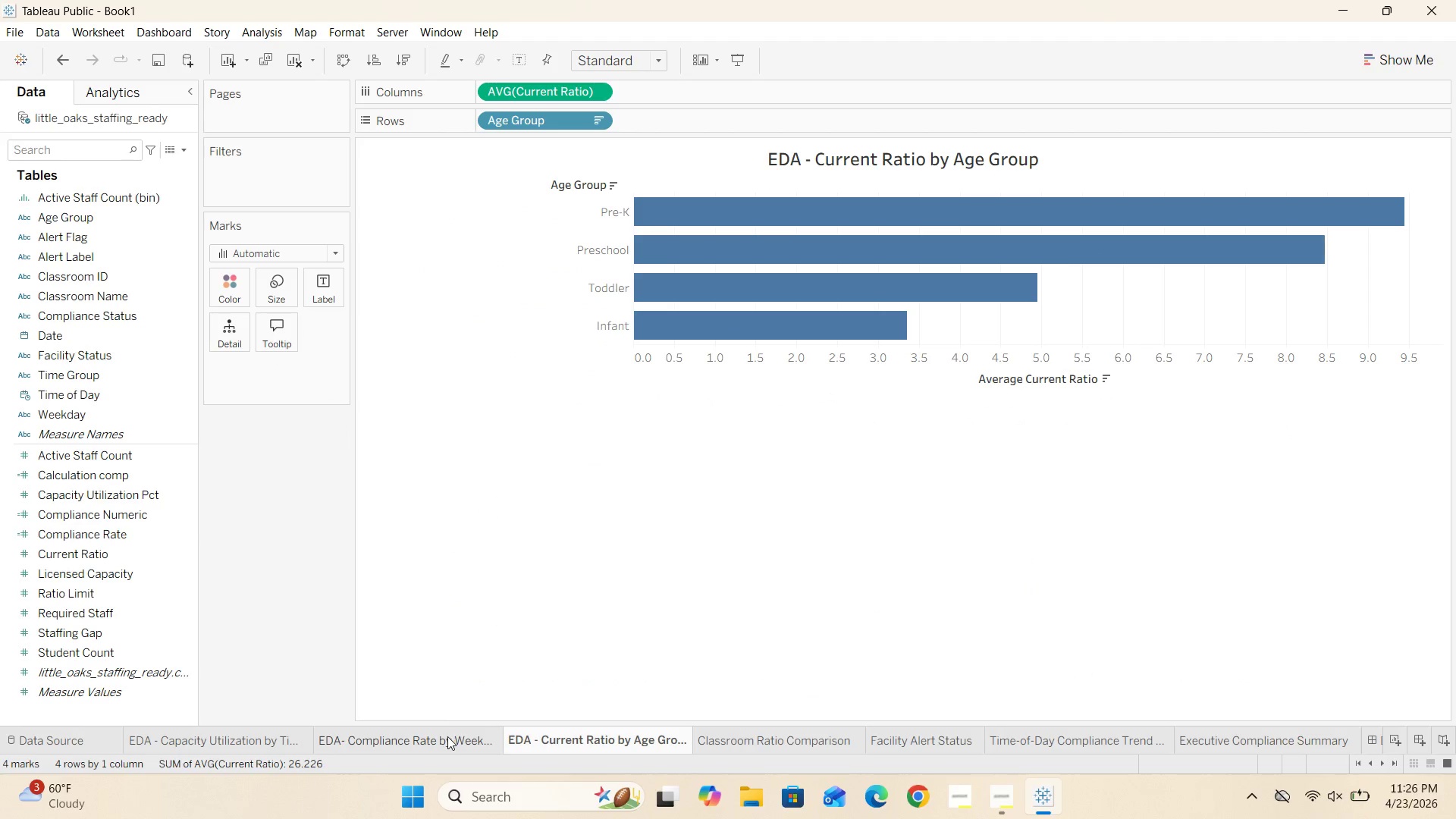 
left_click([447, 736])
 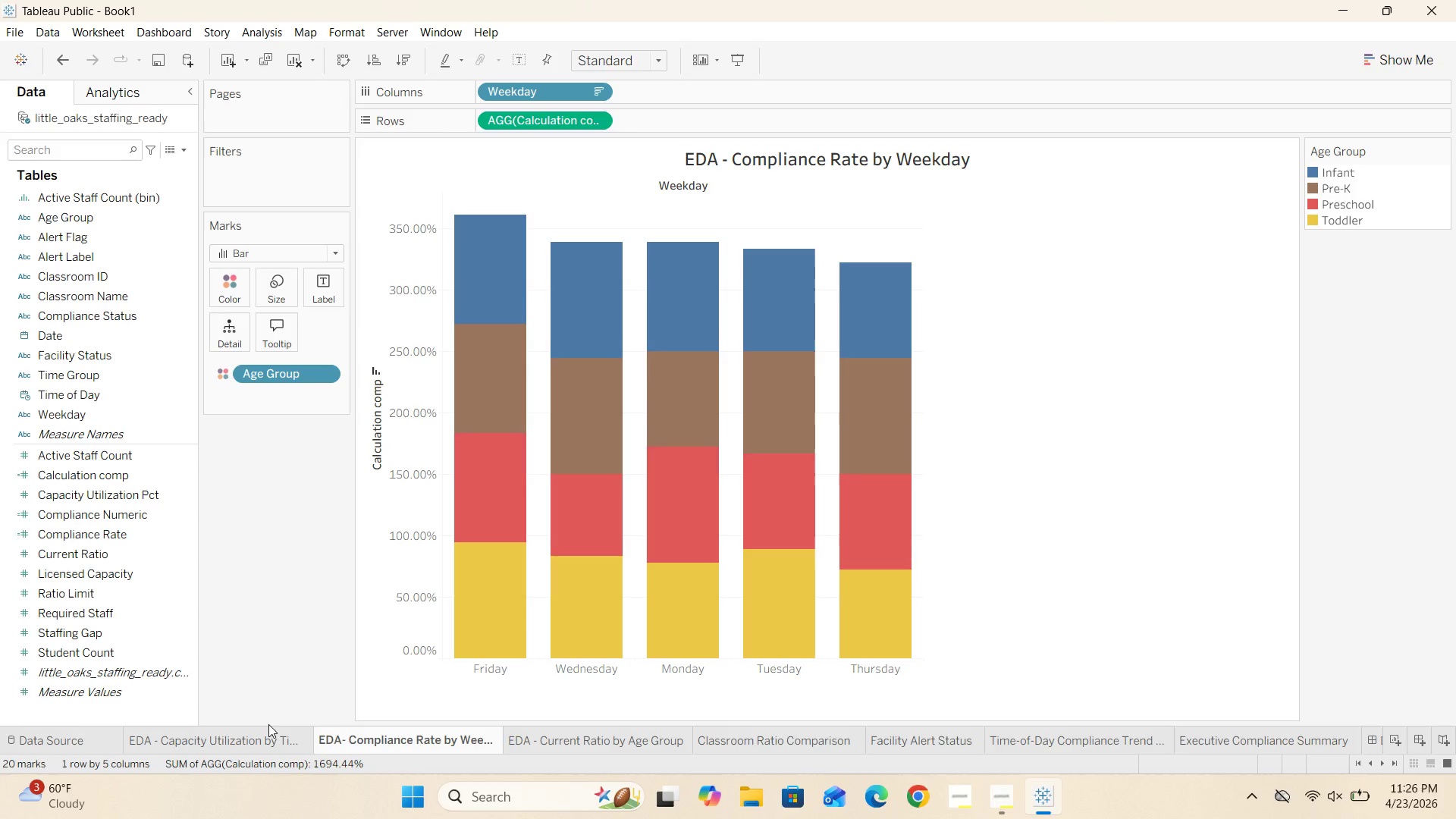 
left_click([257, 740])
 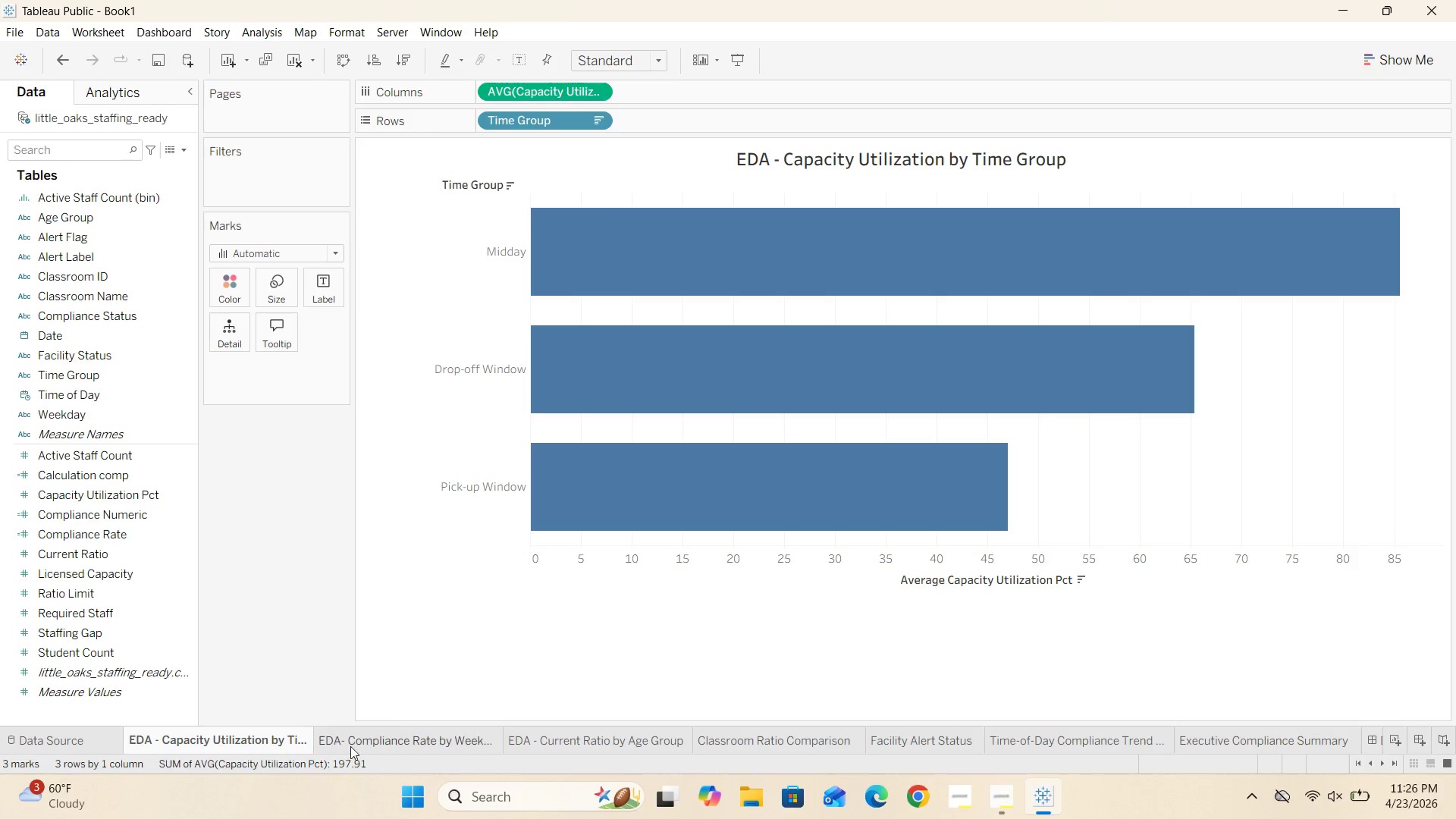 
left_click([390, 740])
 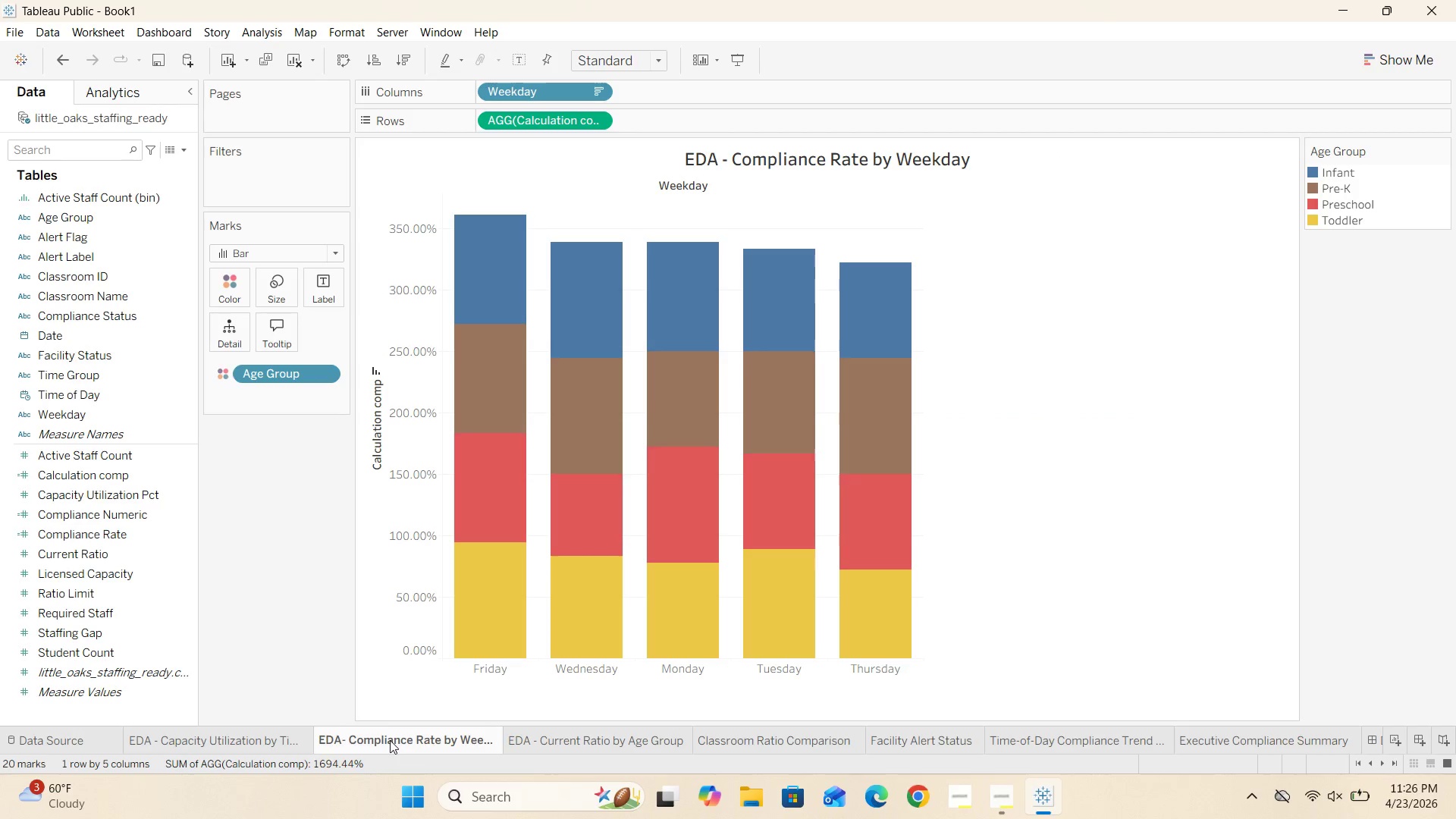 
right_click([390, 740])
 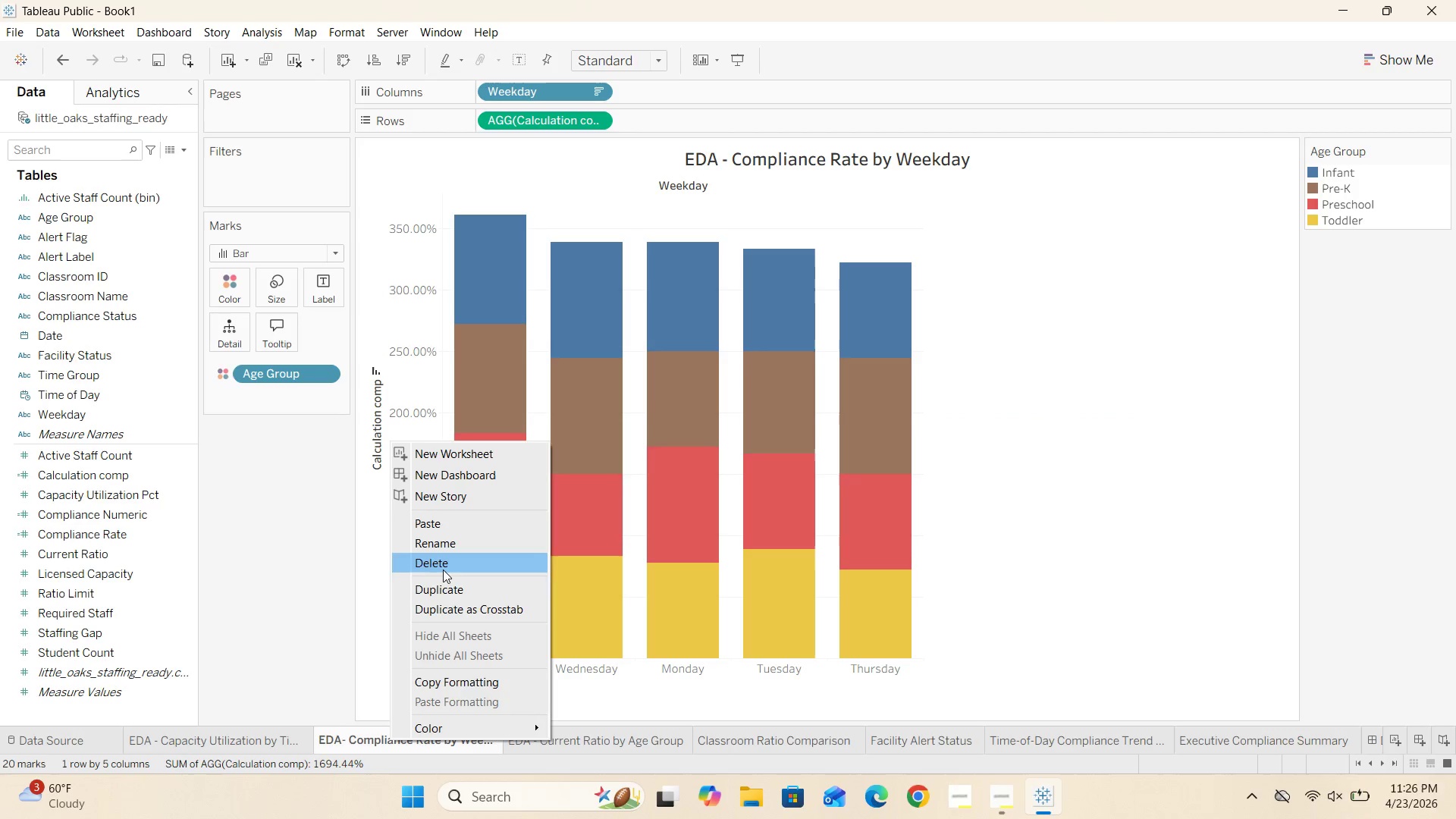 
left_click([444, 566])
 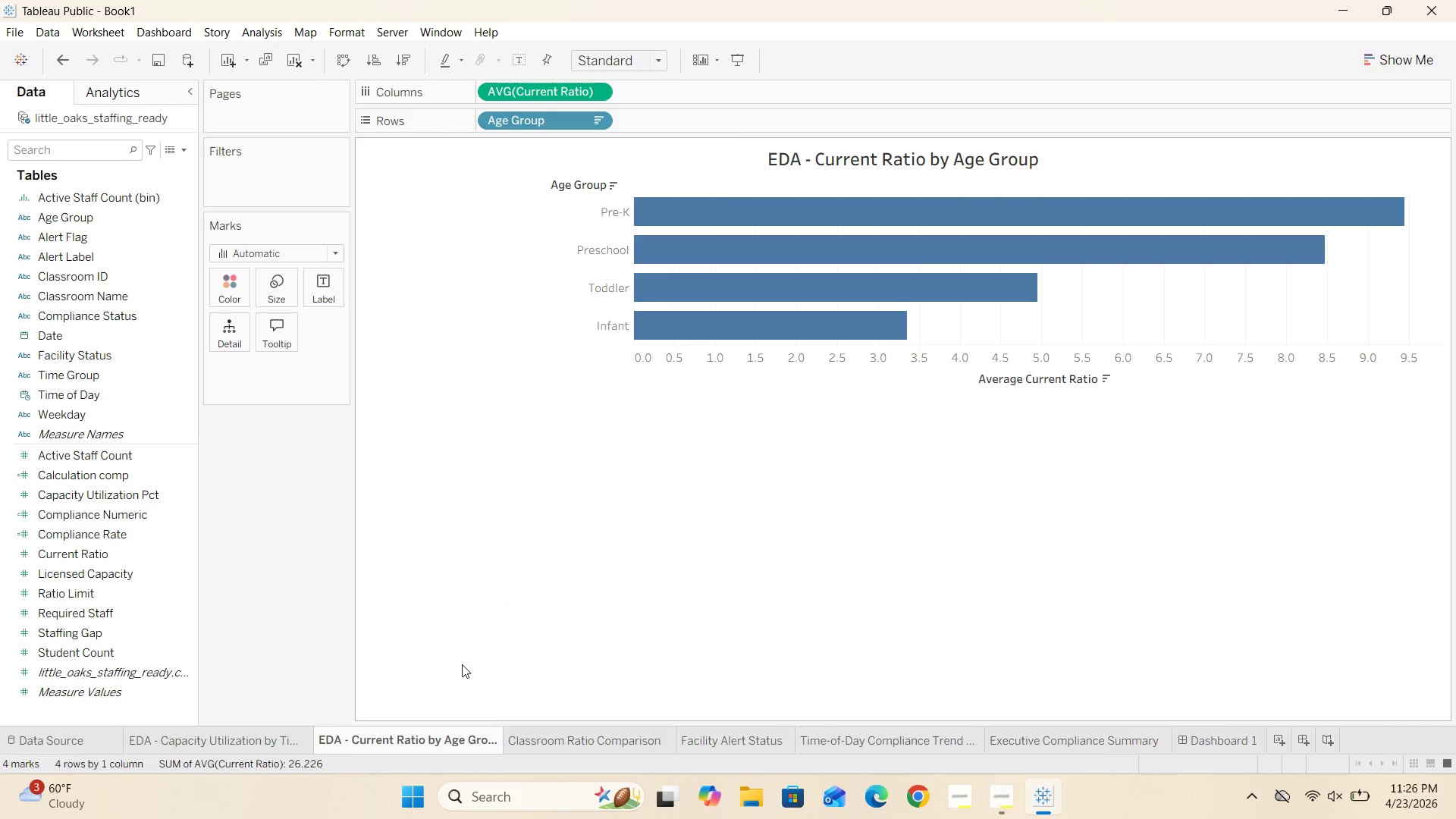 
right_click([394, 741])
 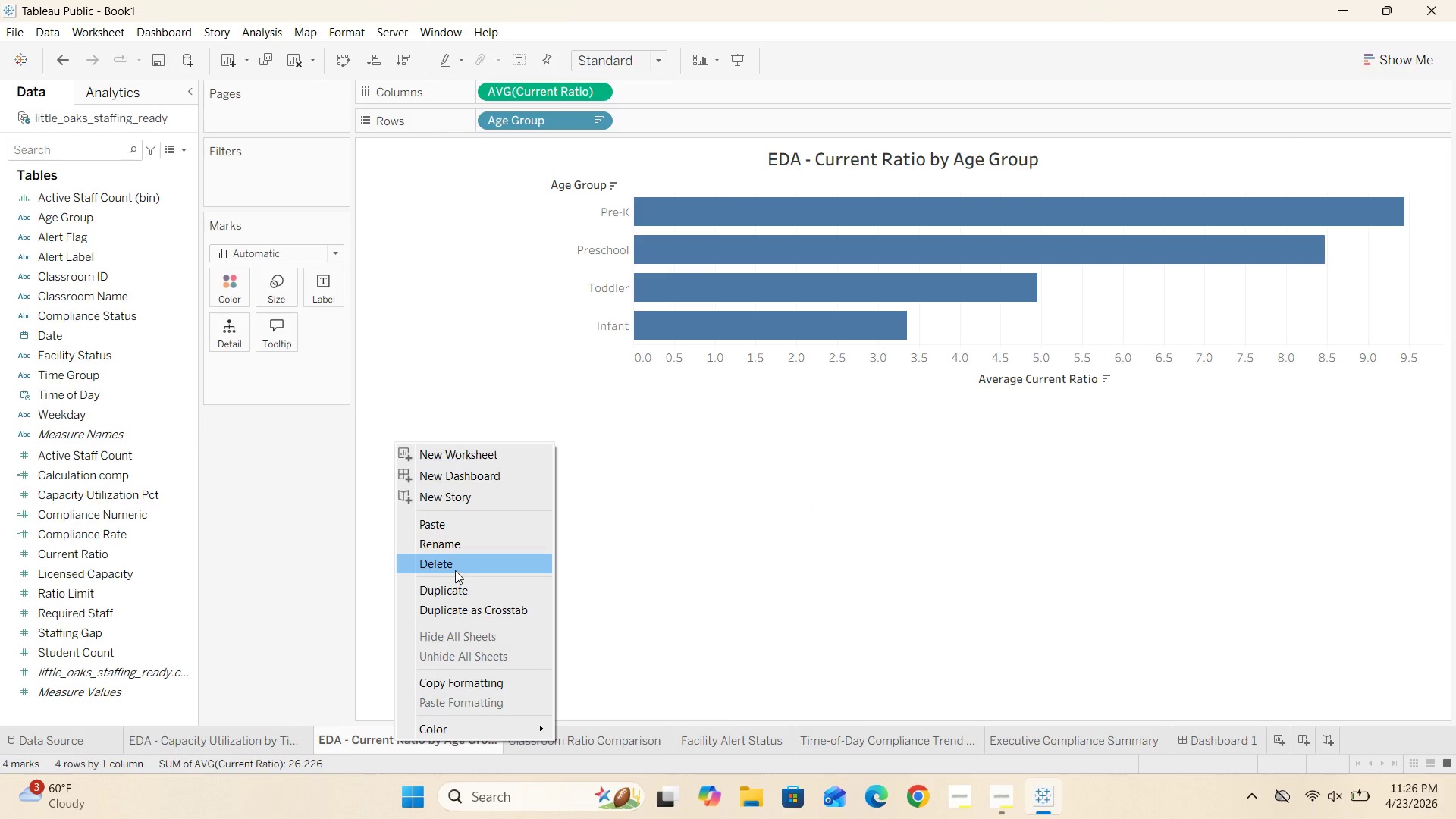 
left_click([457, 567])
 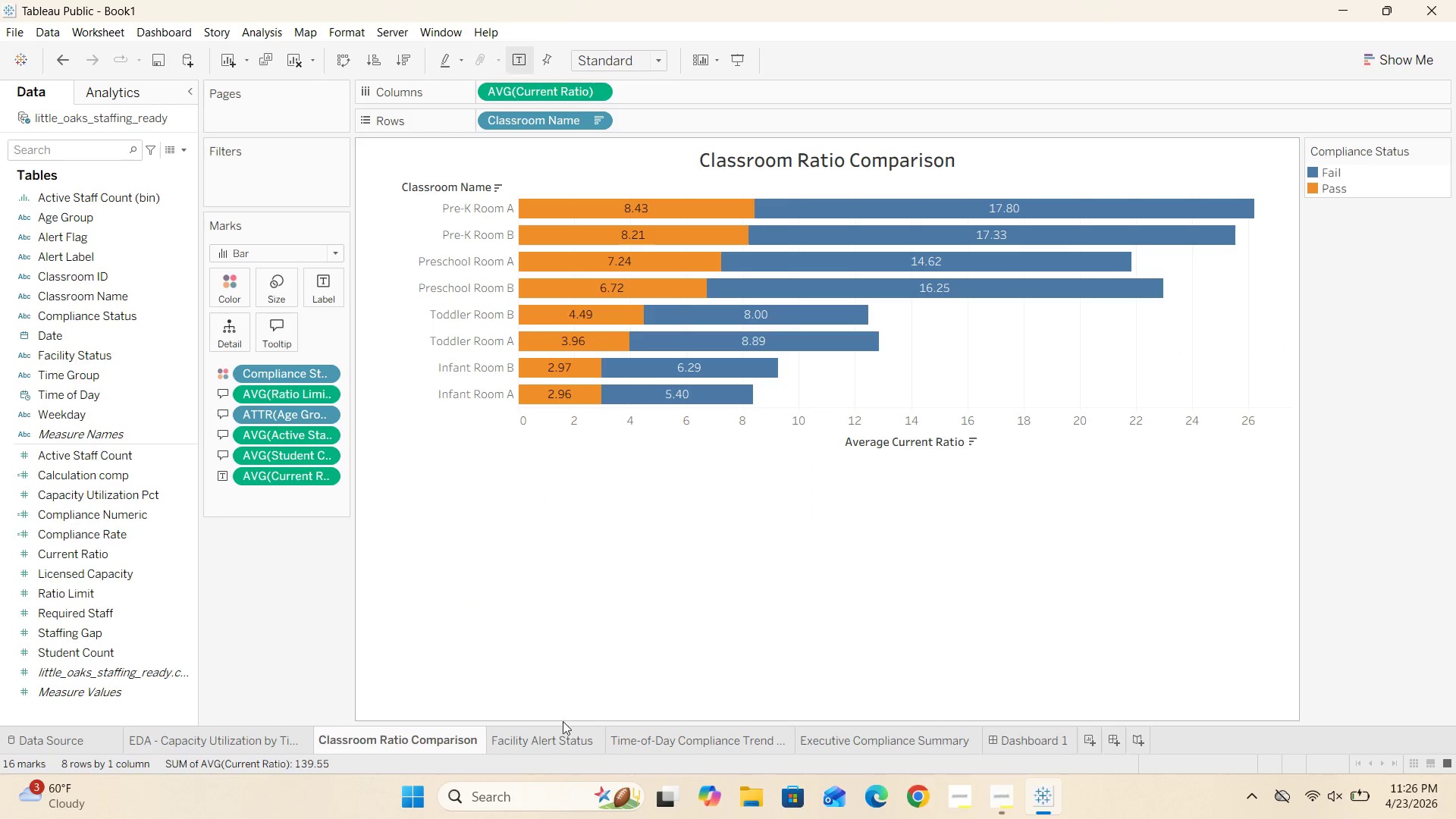 
mouse_move([586, 730])
 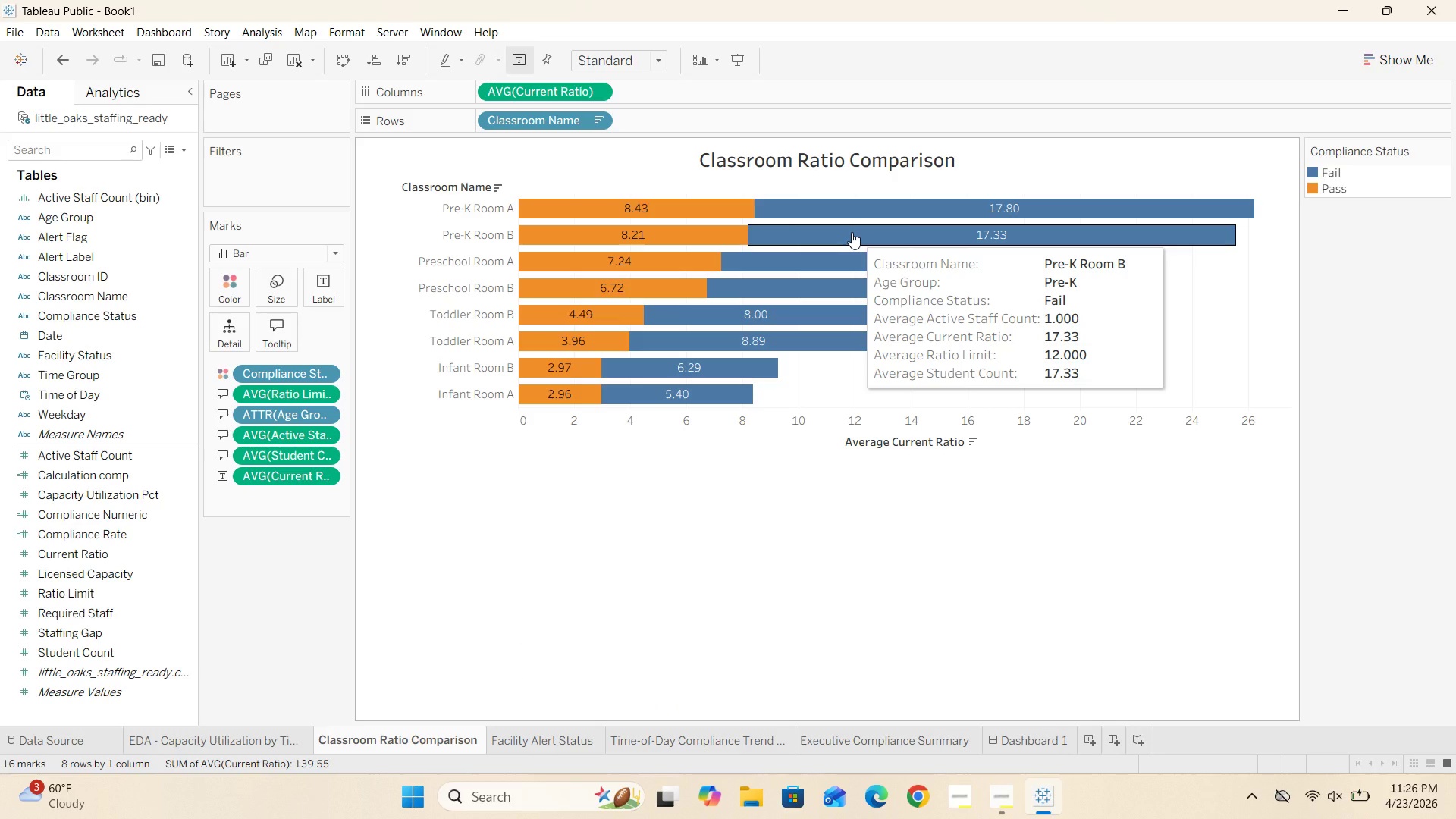 
wait(9.0)
 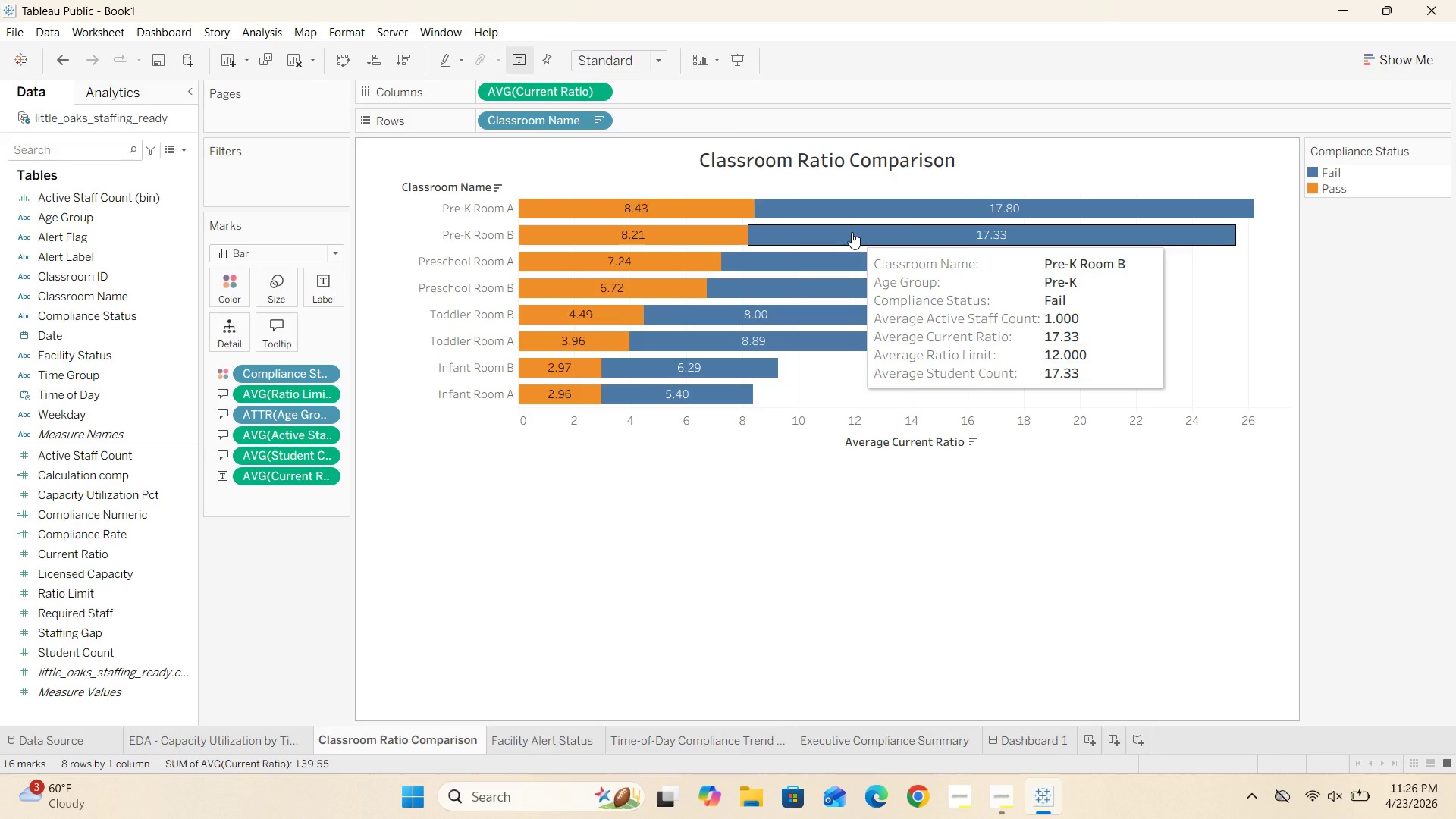 
left_click([550, 748])
 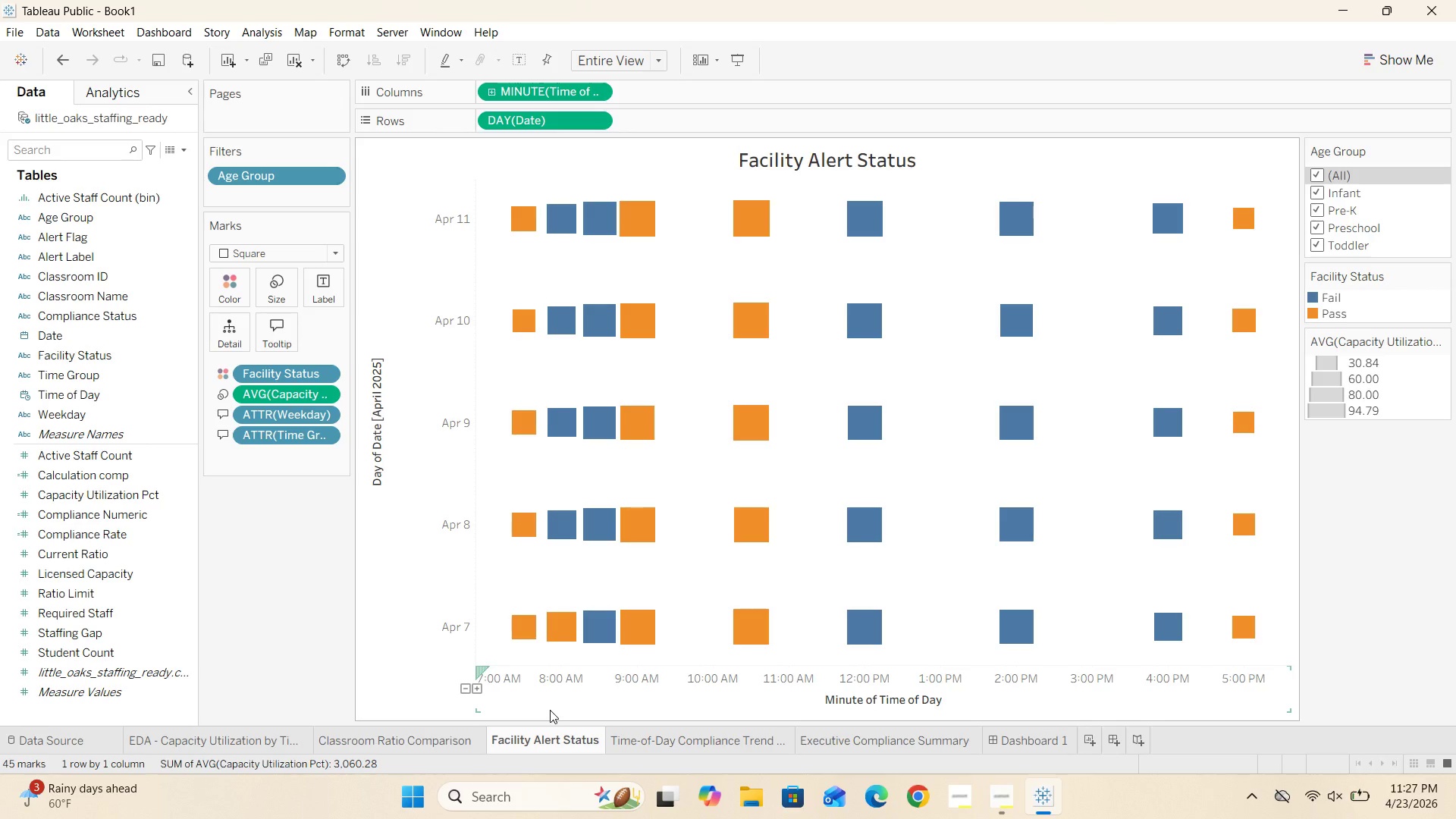 
wait(16.59)
 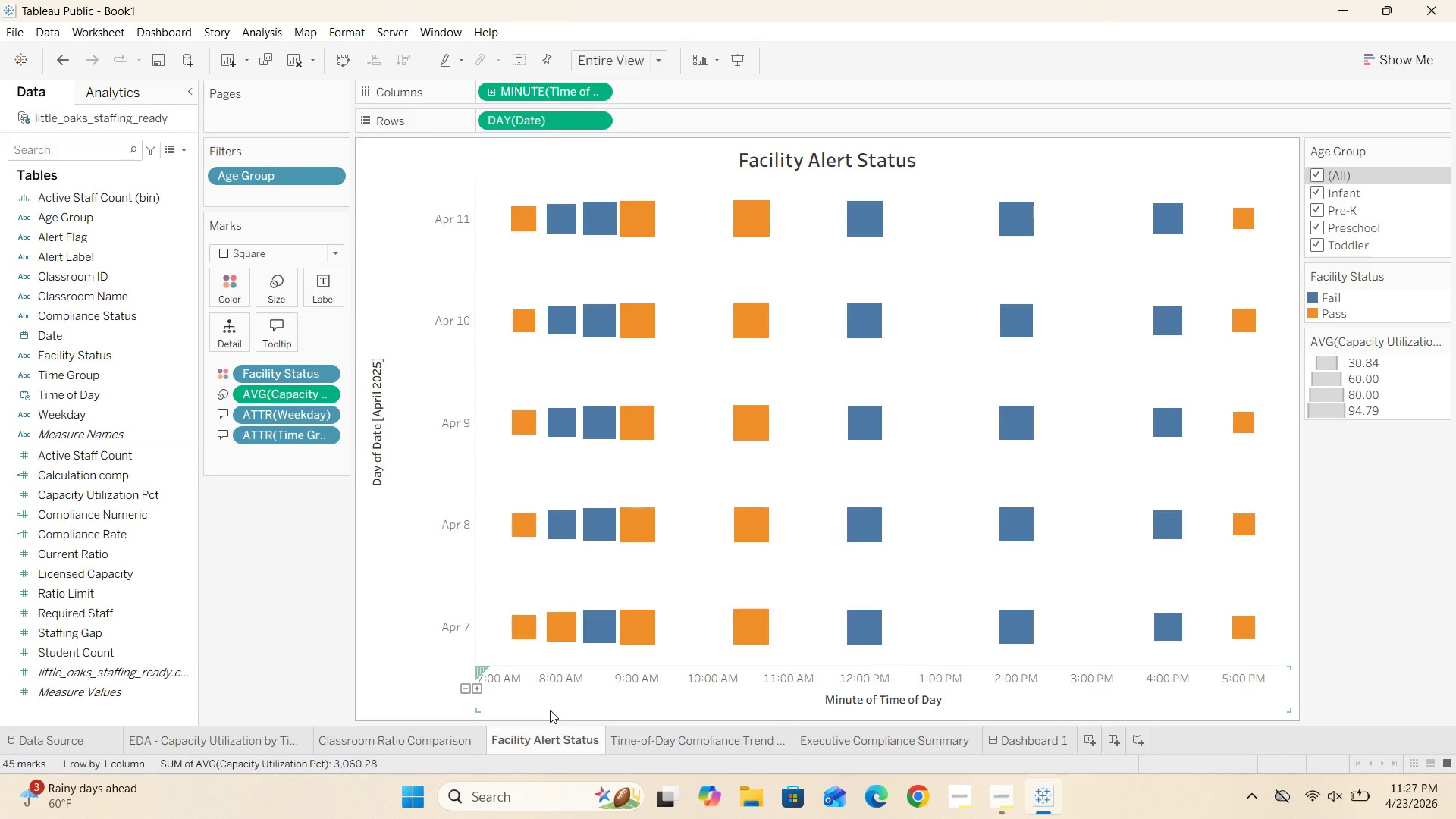 
left_click([898, 739])
 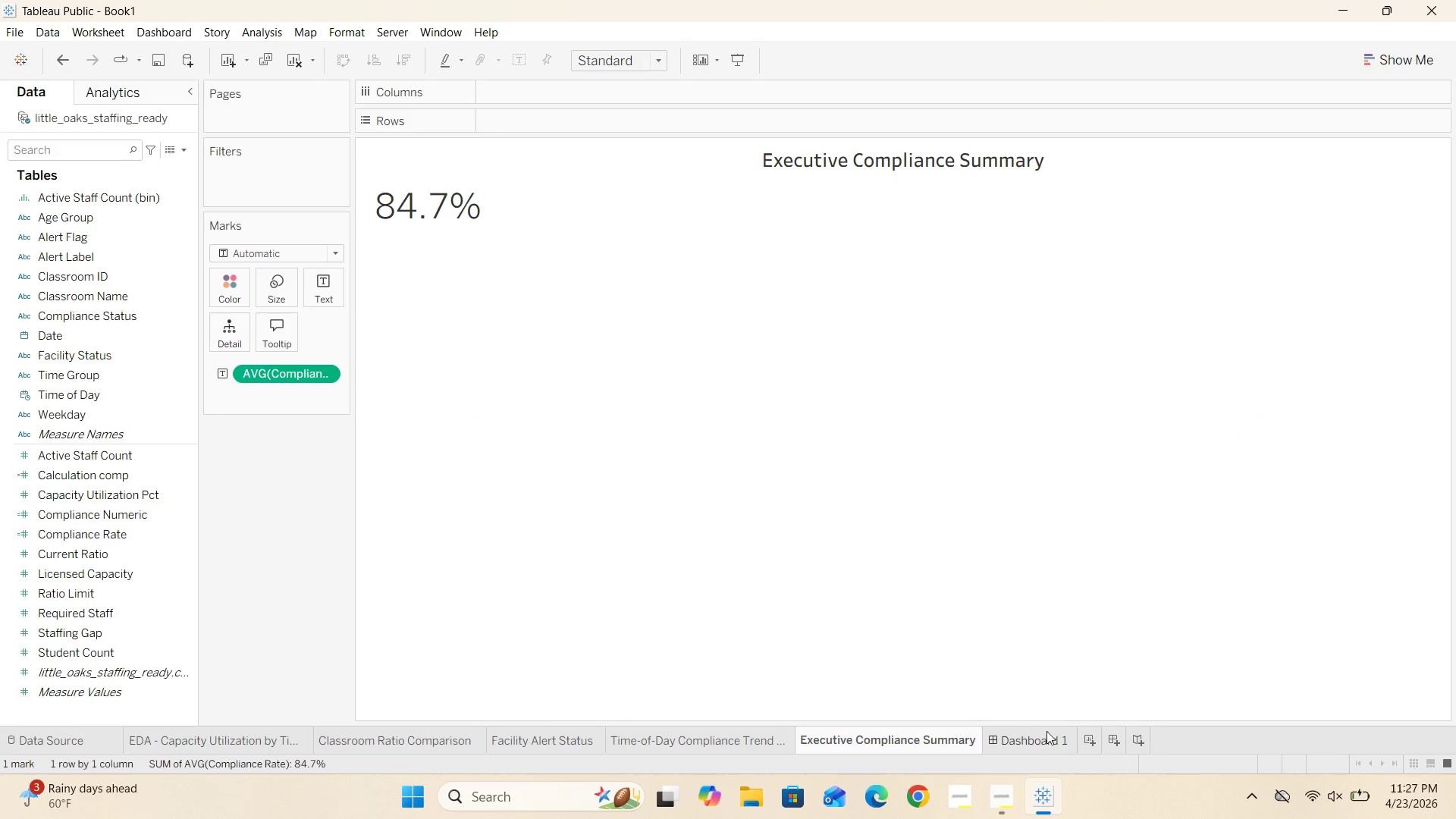 
left_click([1050, 730])
 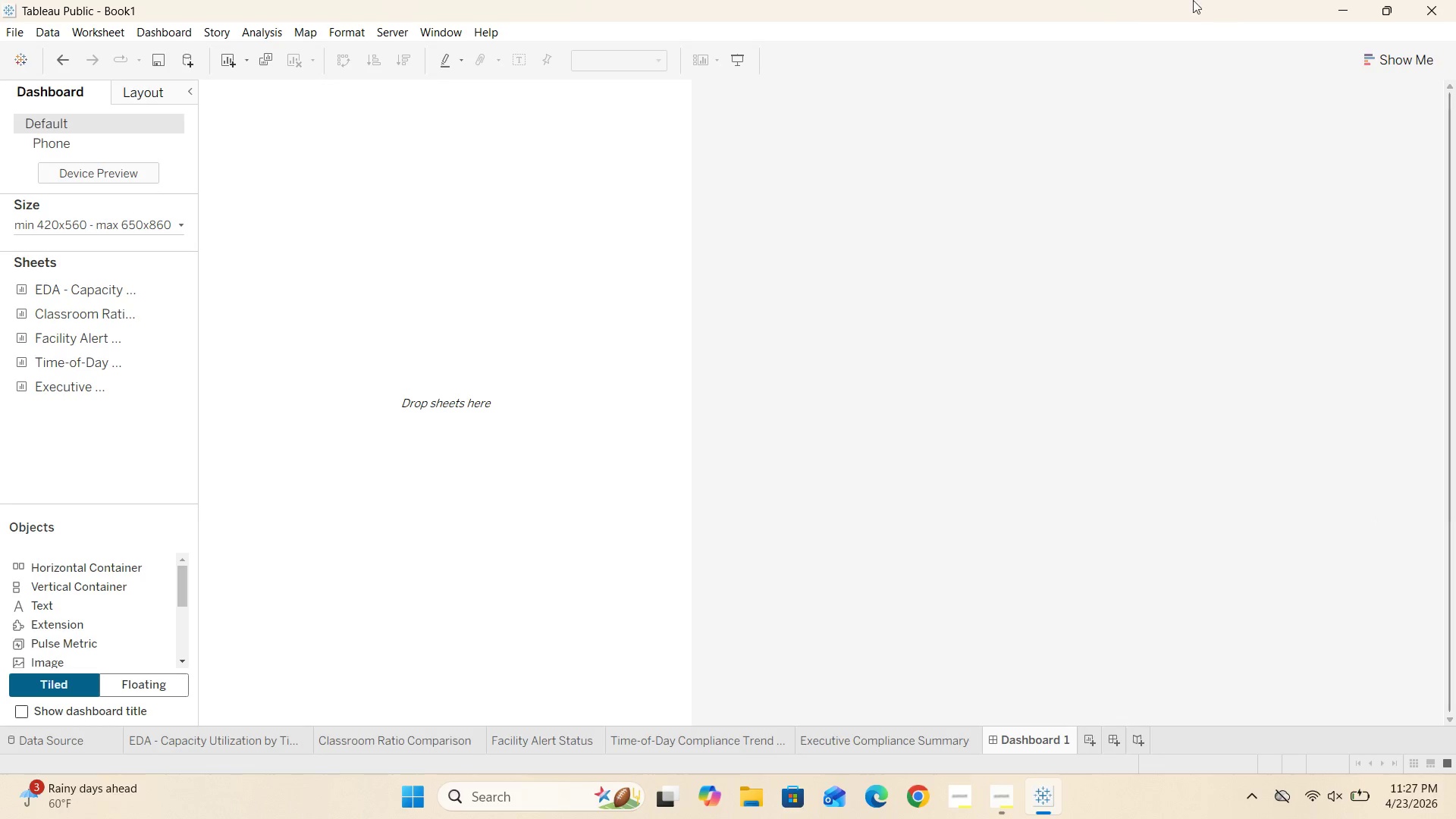 
wait(27.91)
 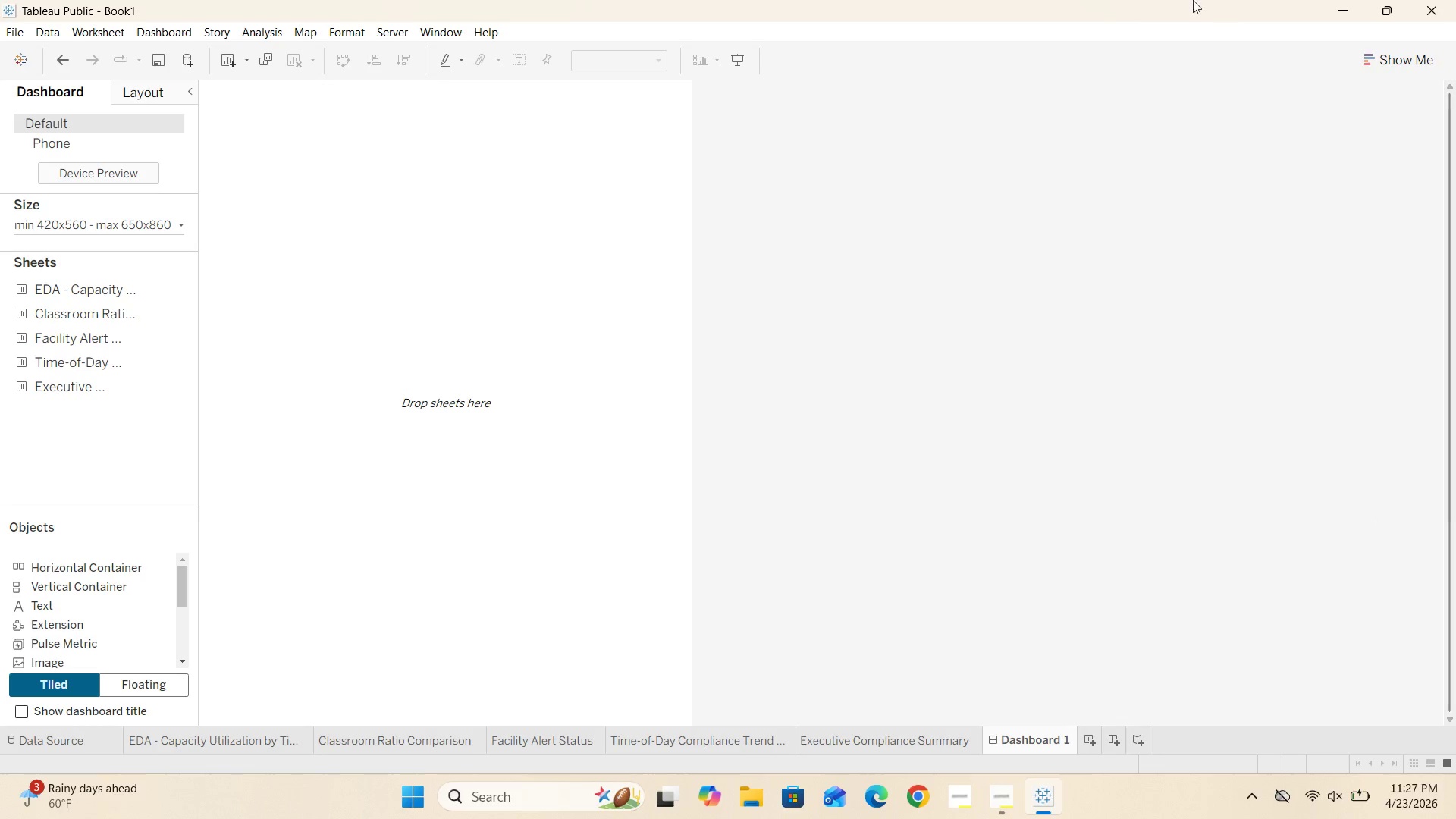 
left_click([178, 227])
 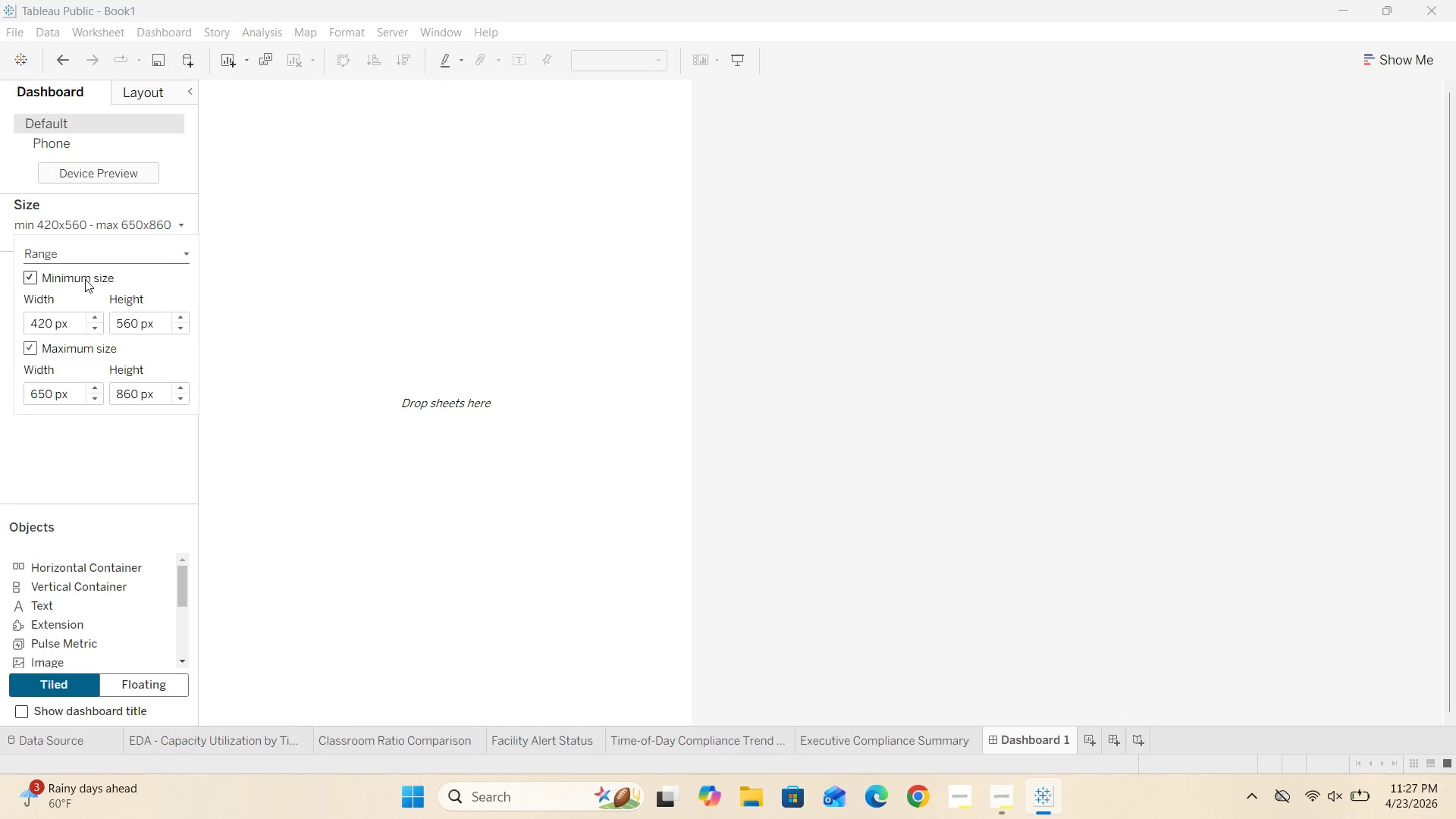 
left_click([181, 250])
 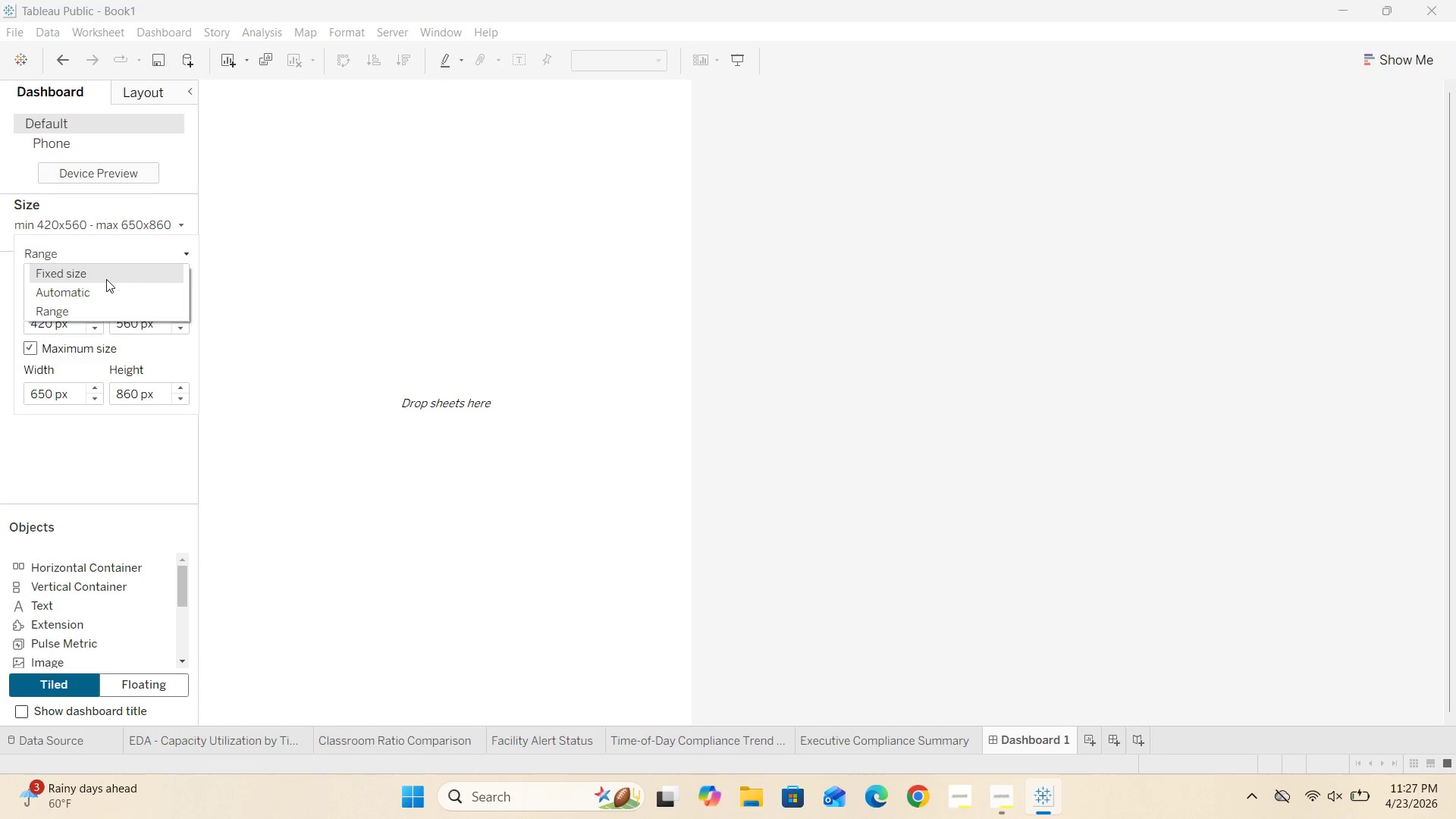 
left_click([102, 279])
 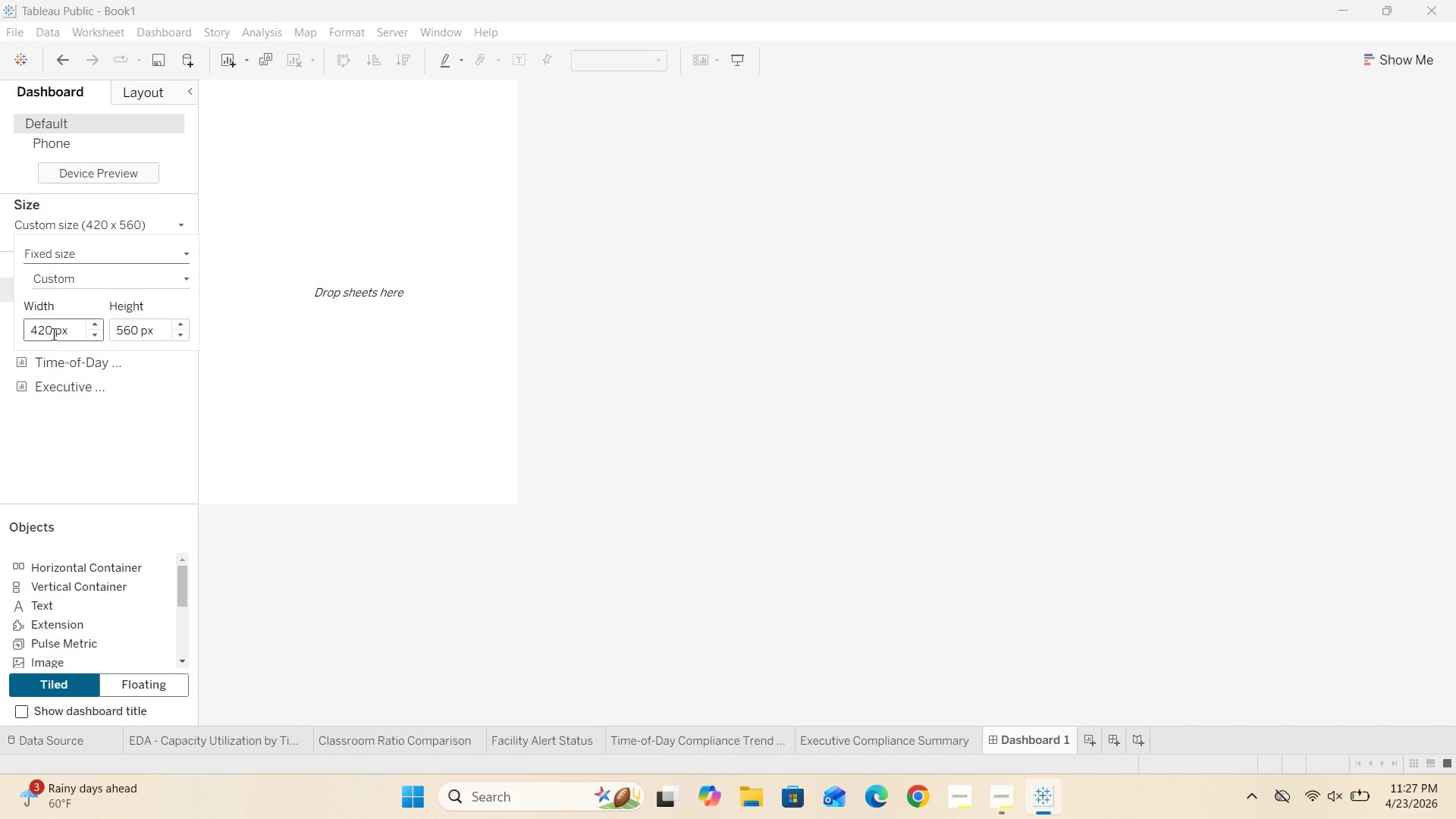 
left_click([55, 331])
 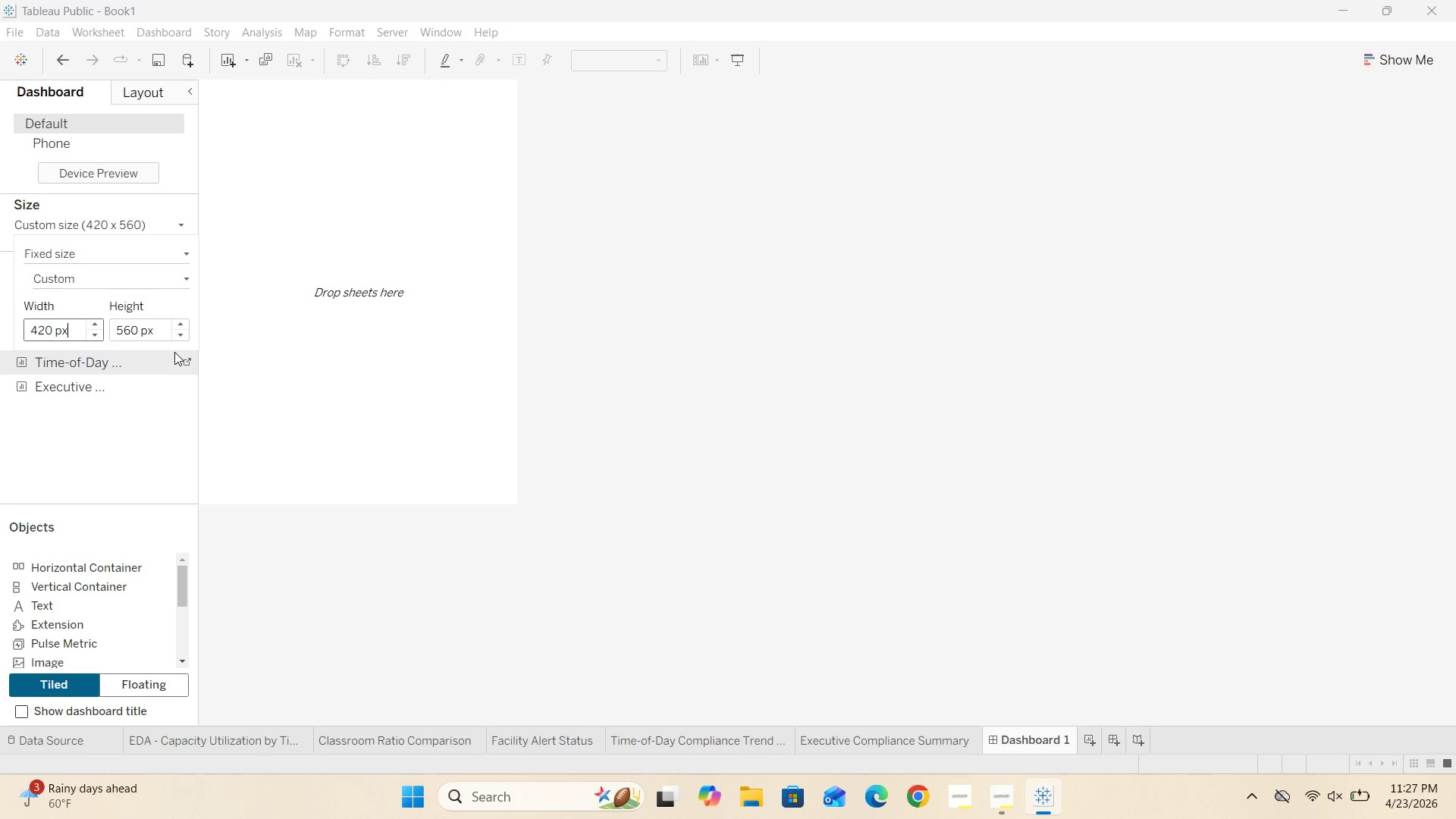 
key(ArrowLeft)
 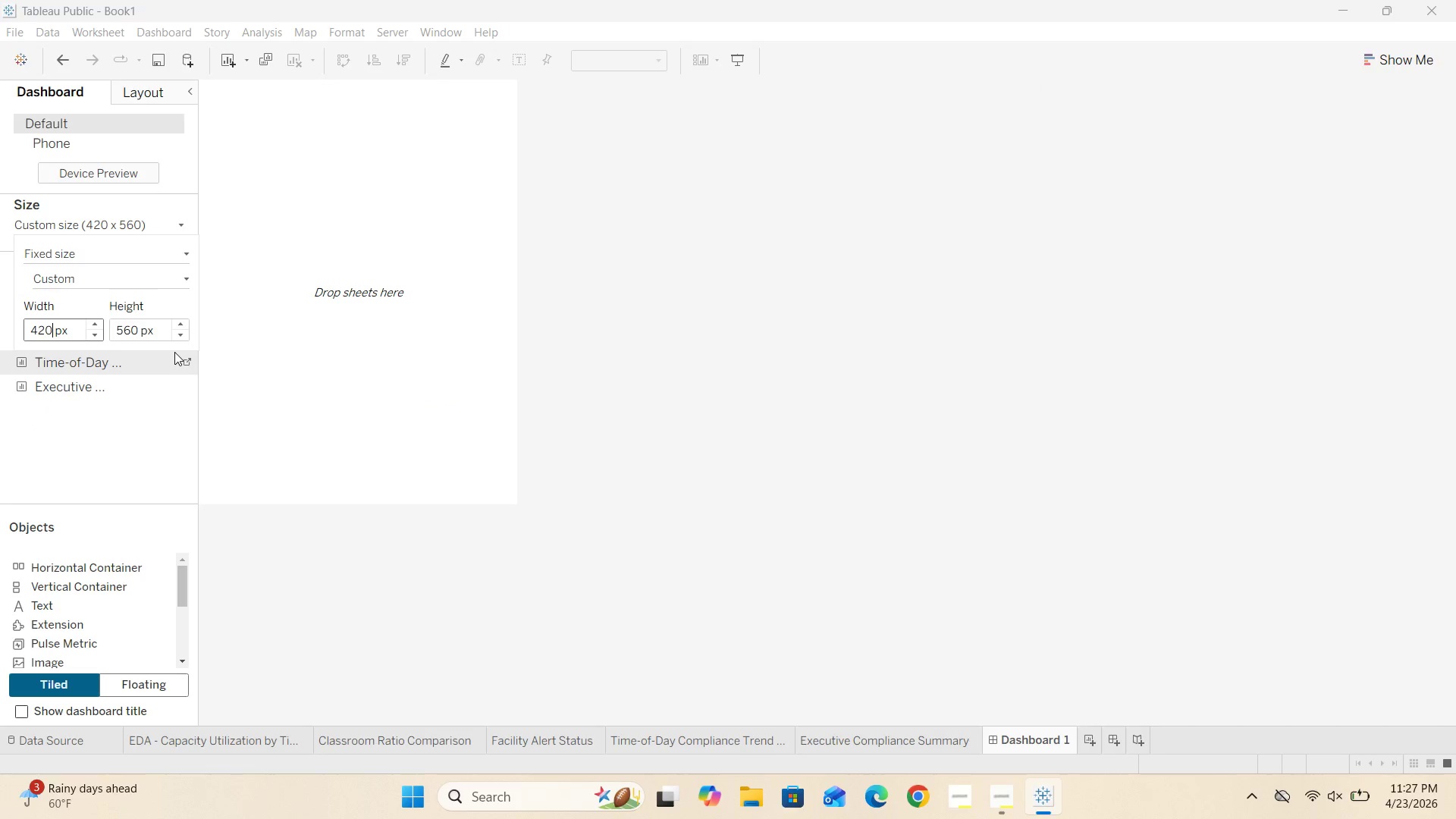 
key(ArrowLeft)
 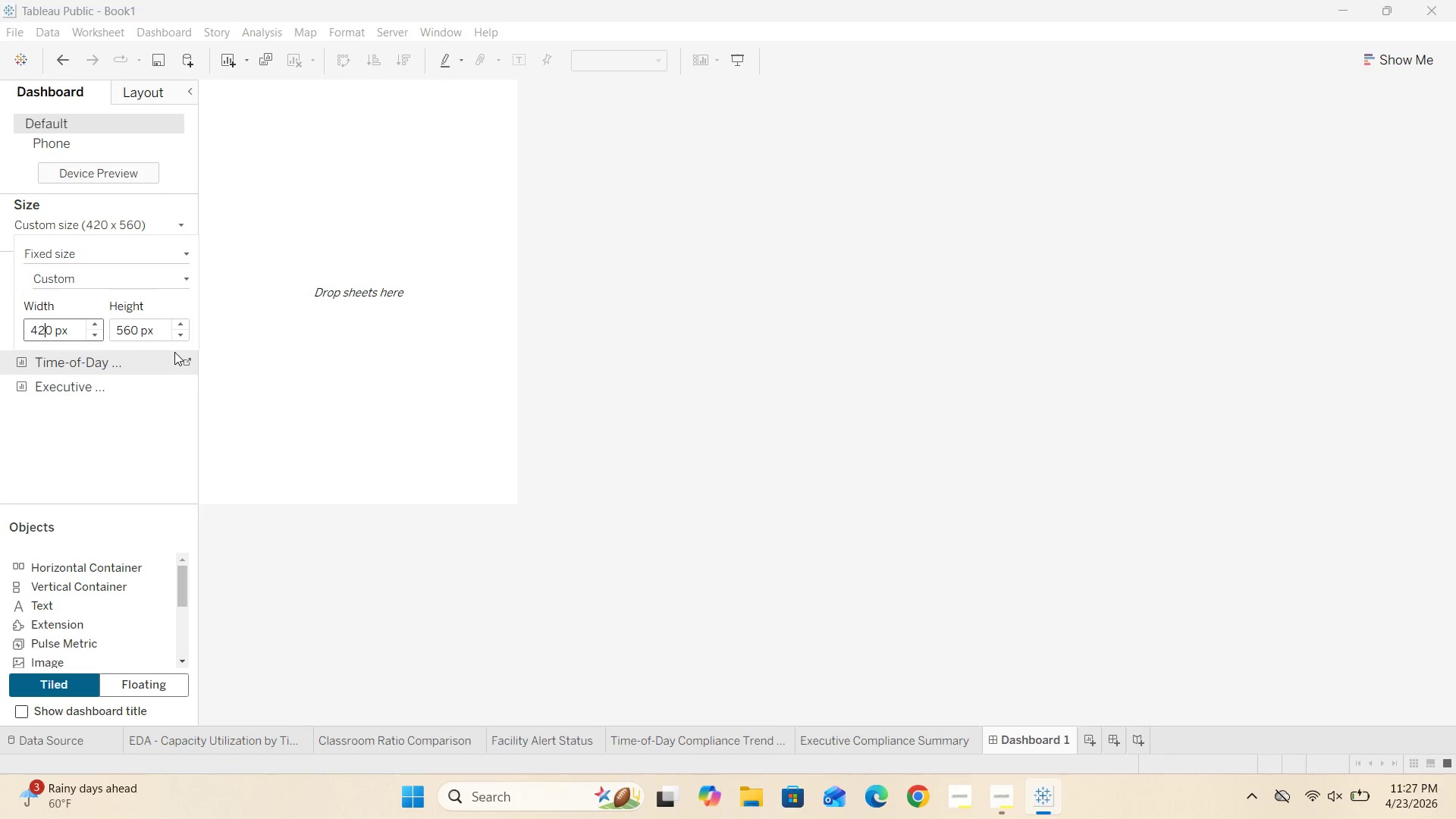 
key(Backspace)
key(Backspace)
type(120)
 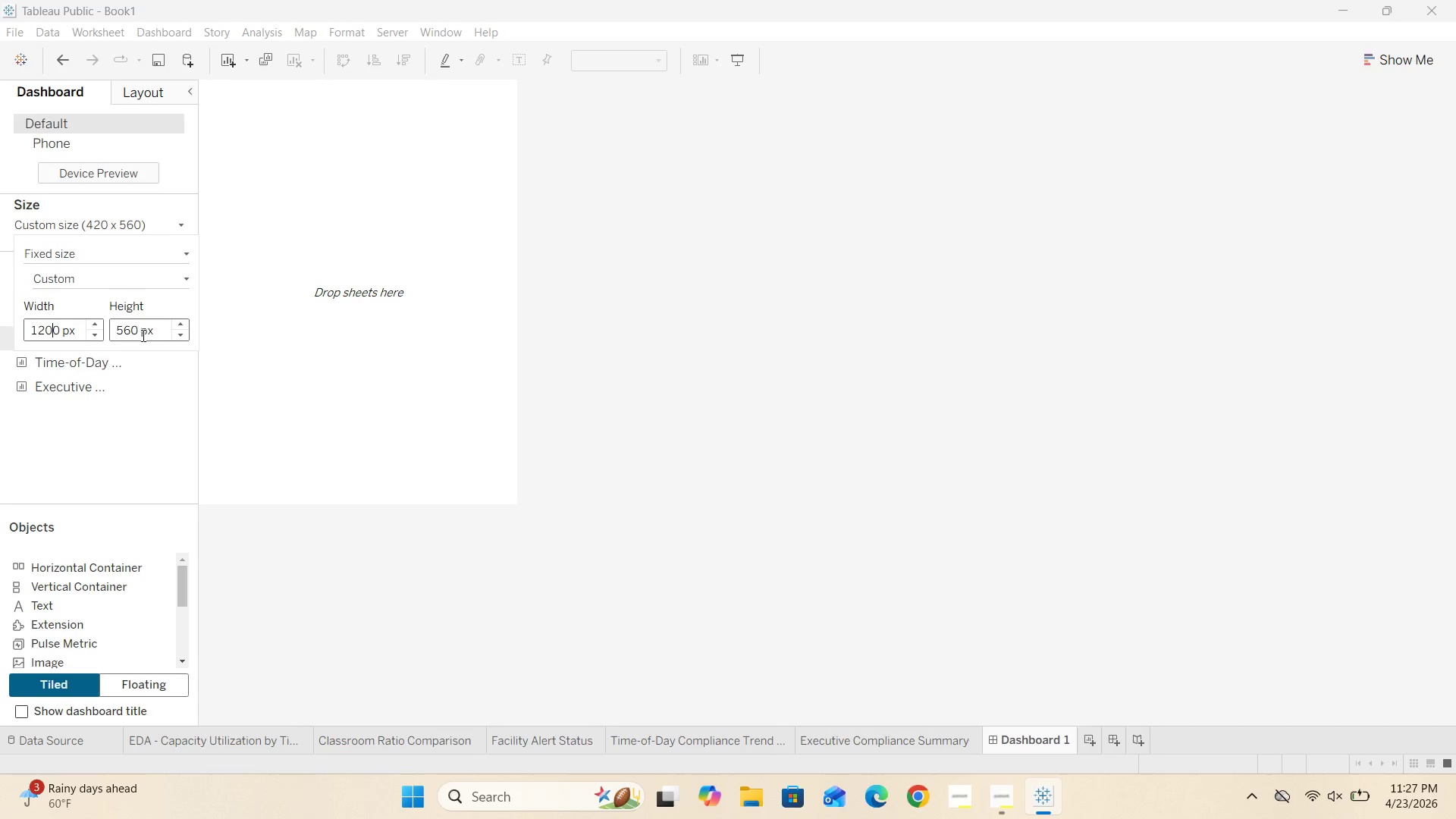 
left_click([136, 331])
 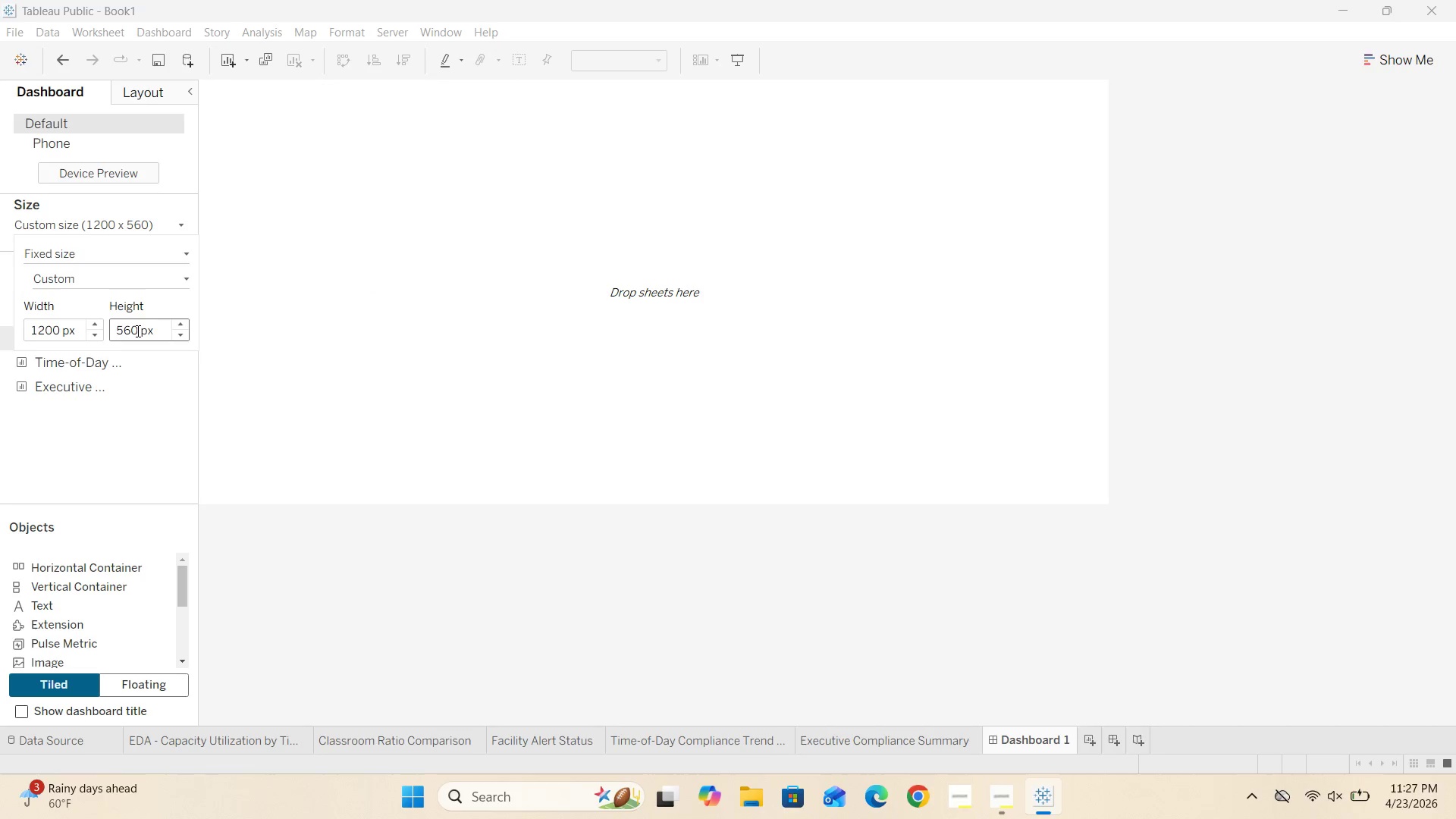 
key(Backspace)
 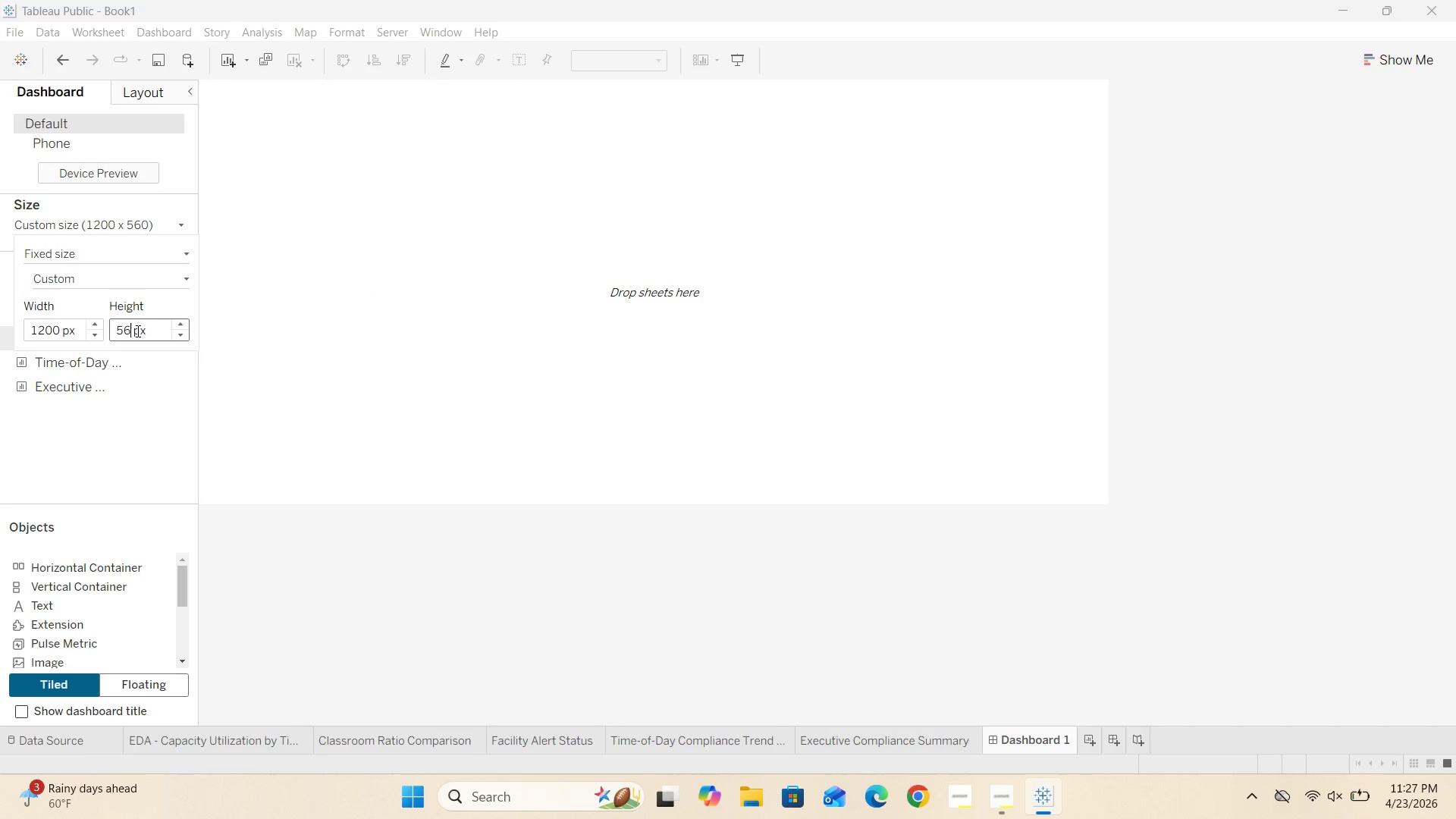 
key(Backspace)
 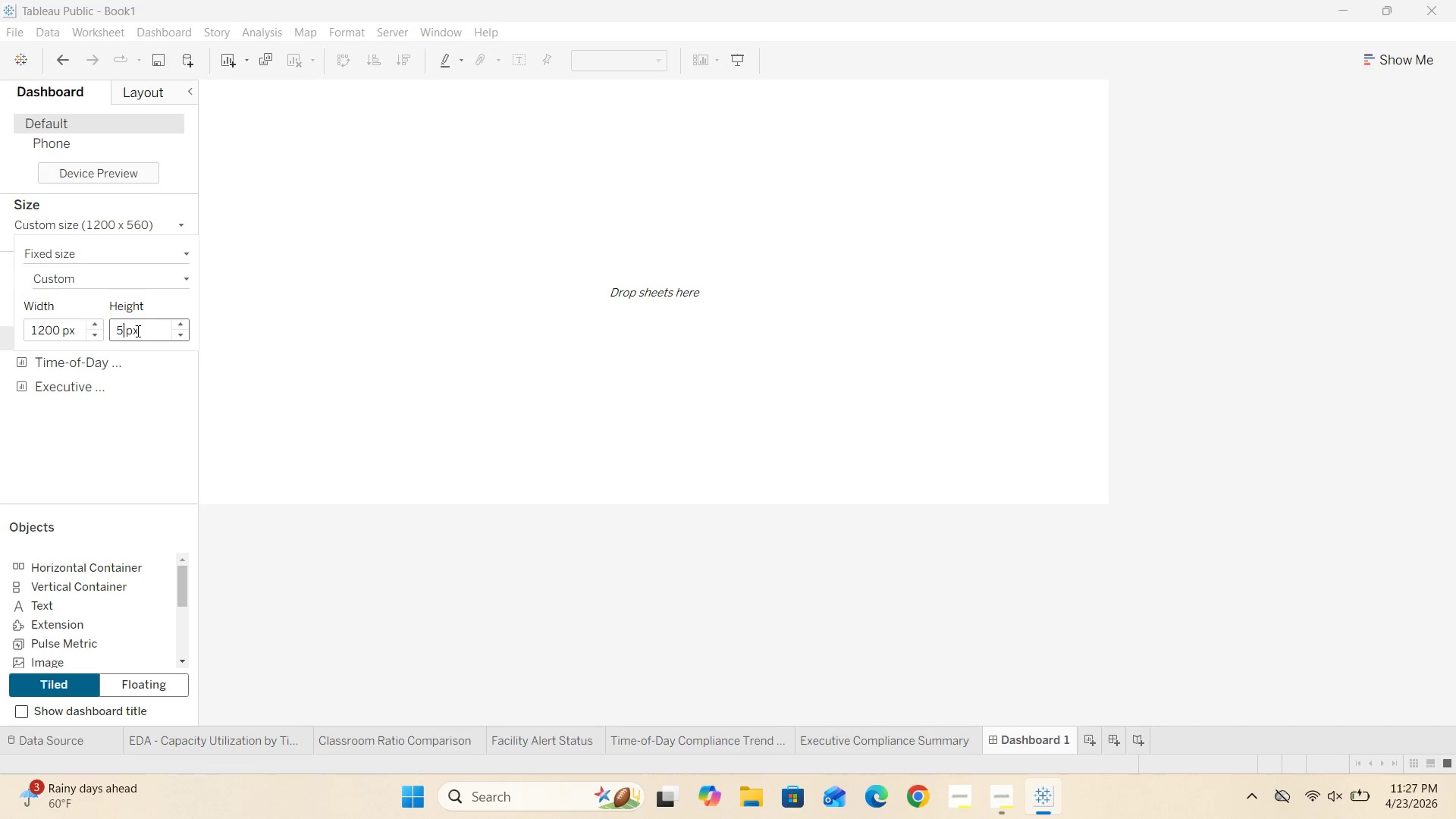 
key(Backspace)
 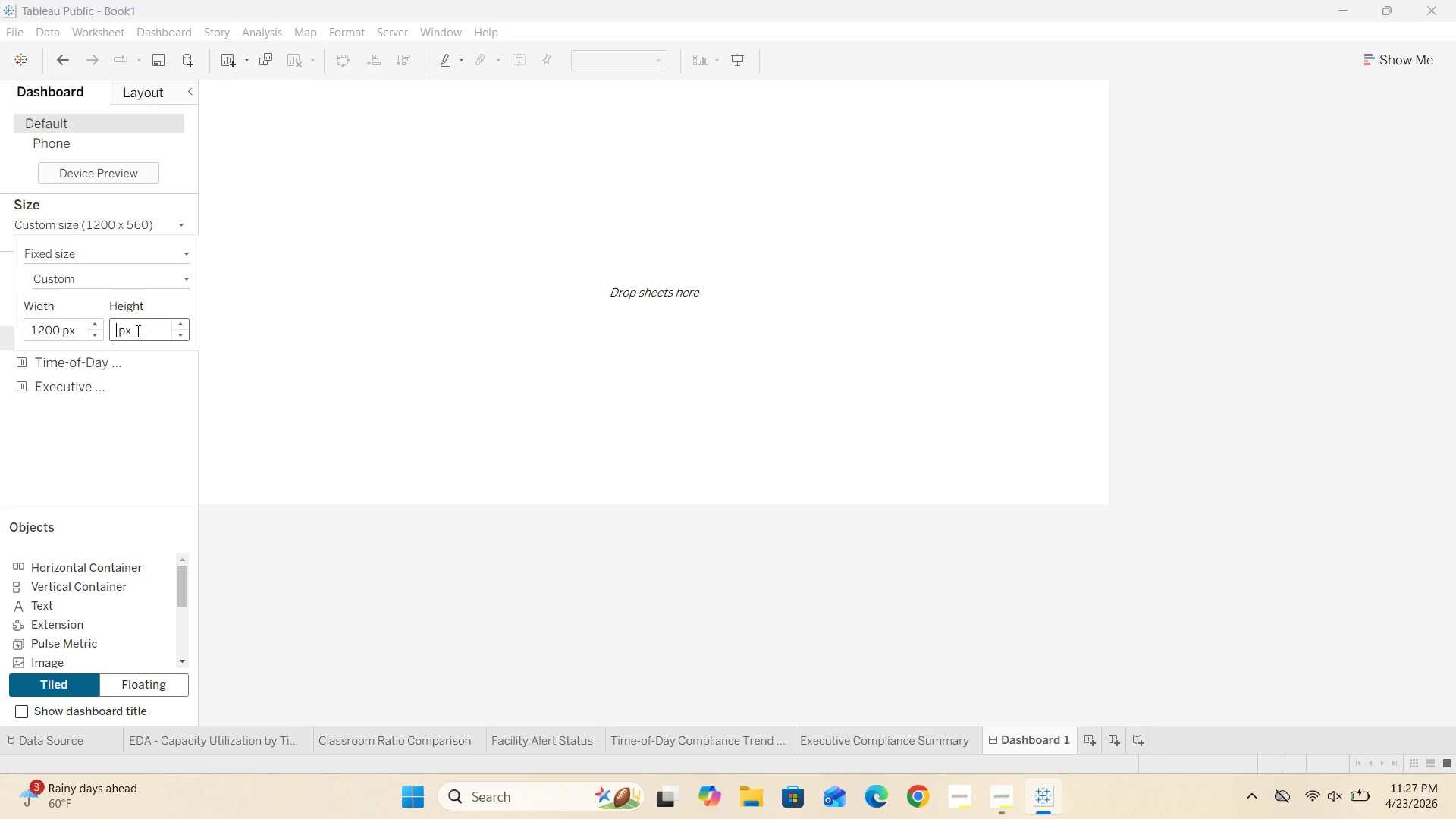 
wait(11.7)
 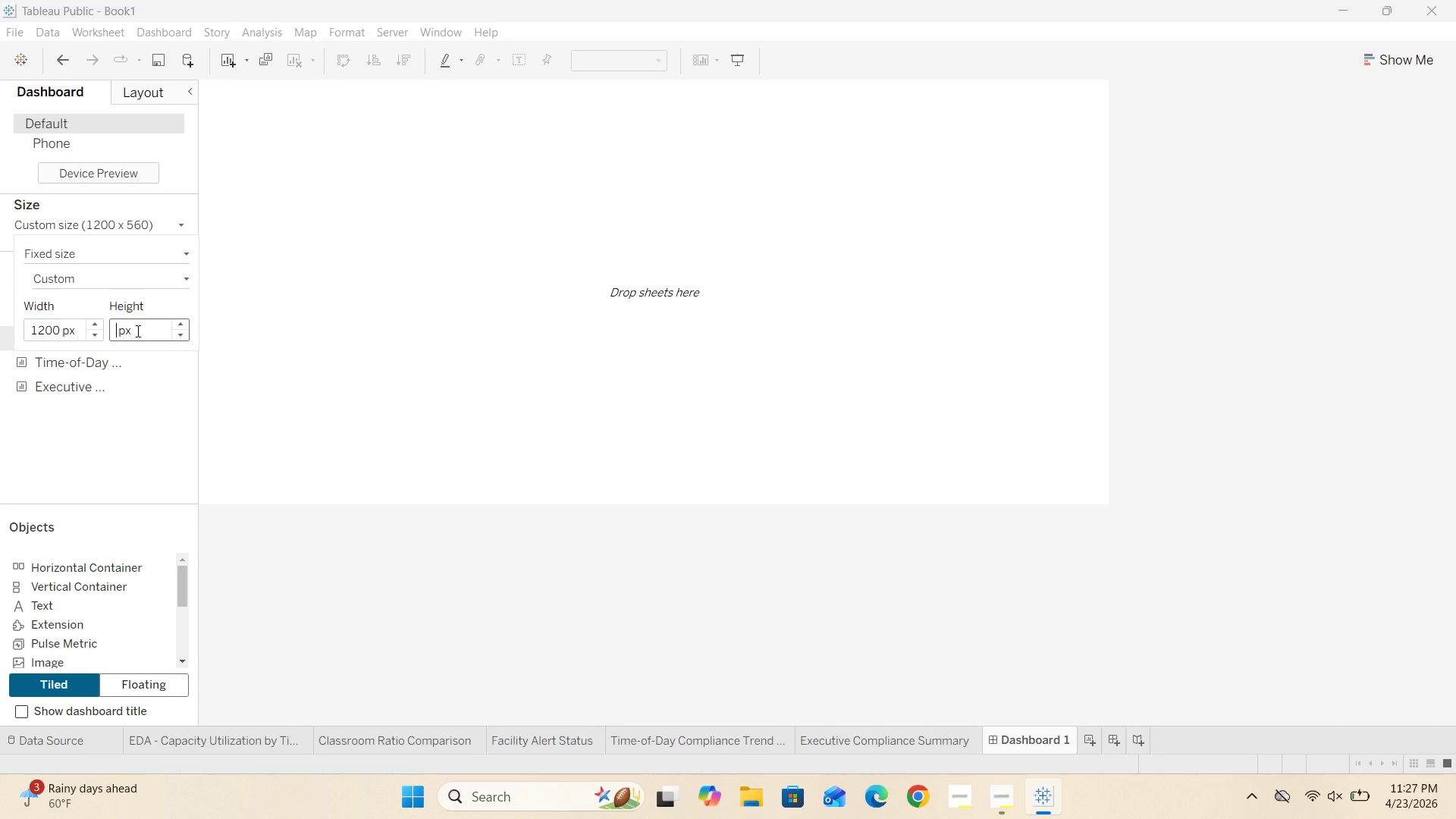 
type(850)
 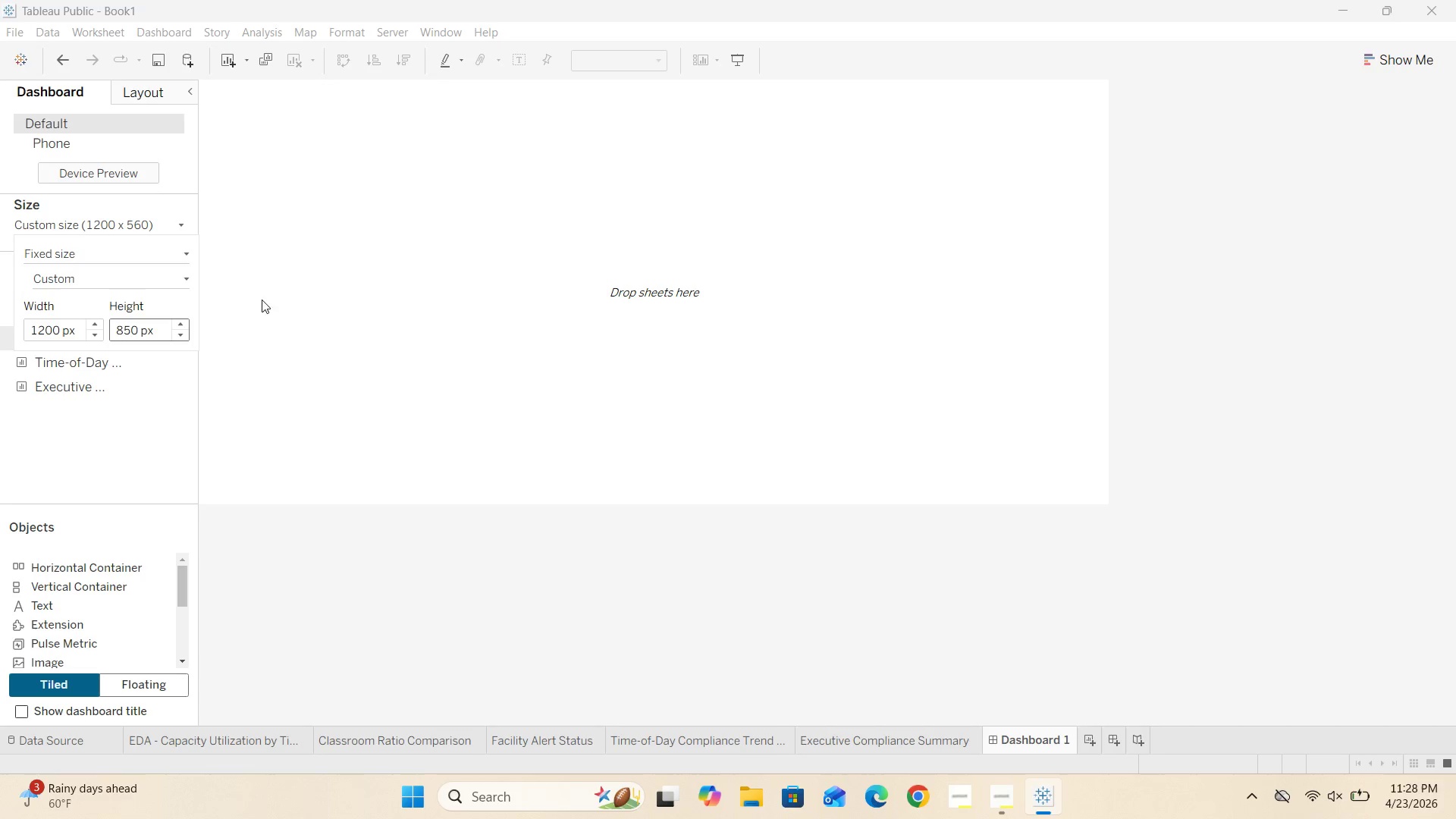 
left_click([356, 504])
 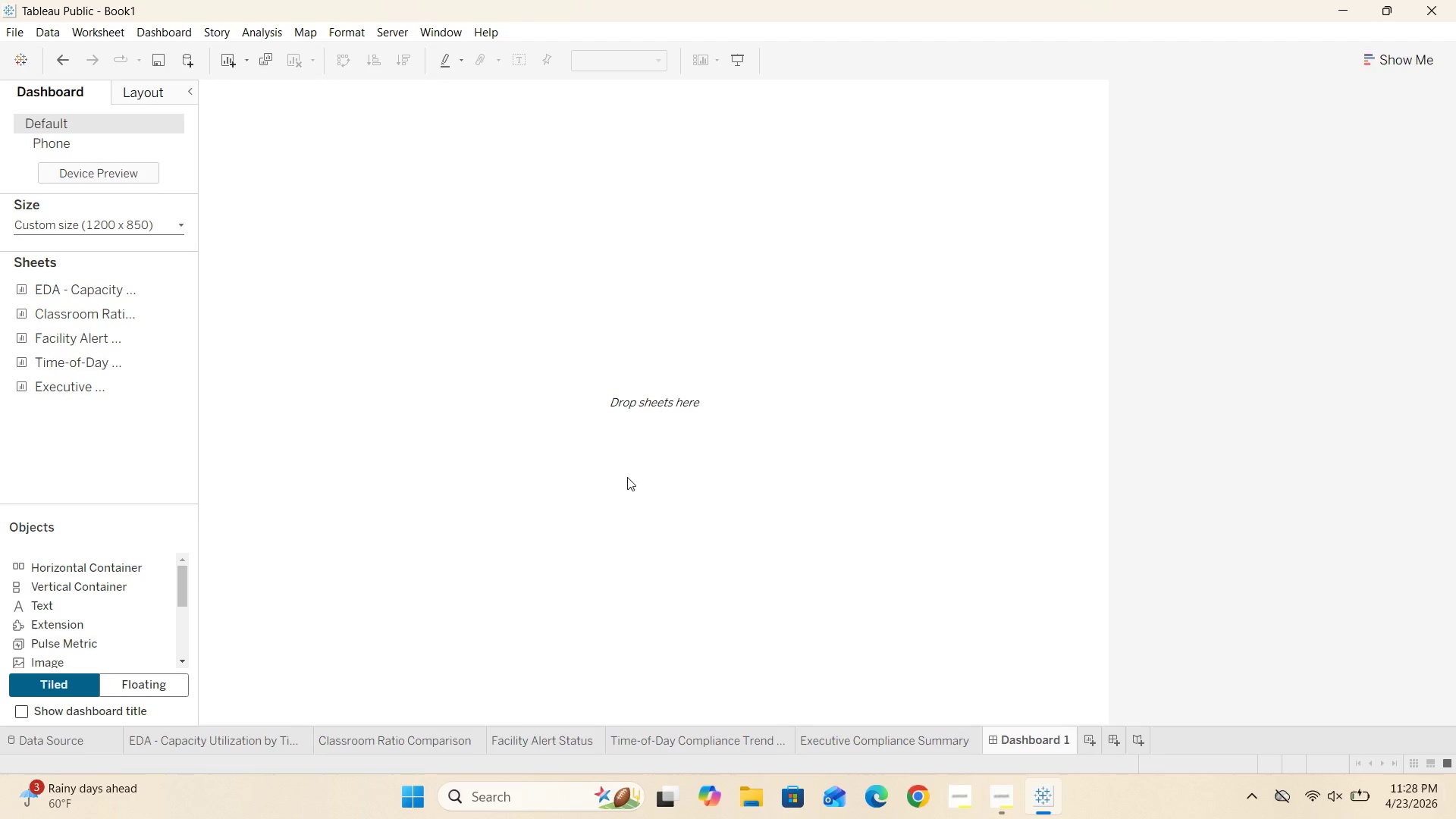 
scroll: coordinate [665, 472], scroll_direction: none, amount: 0.0
 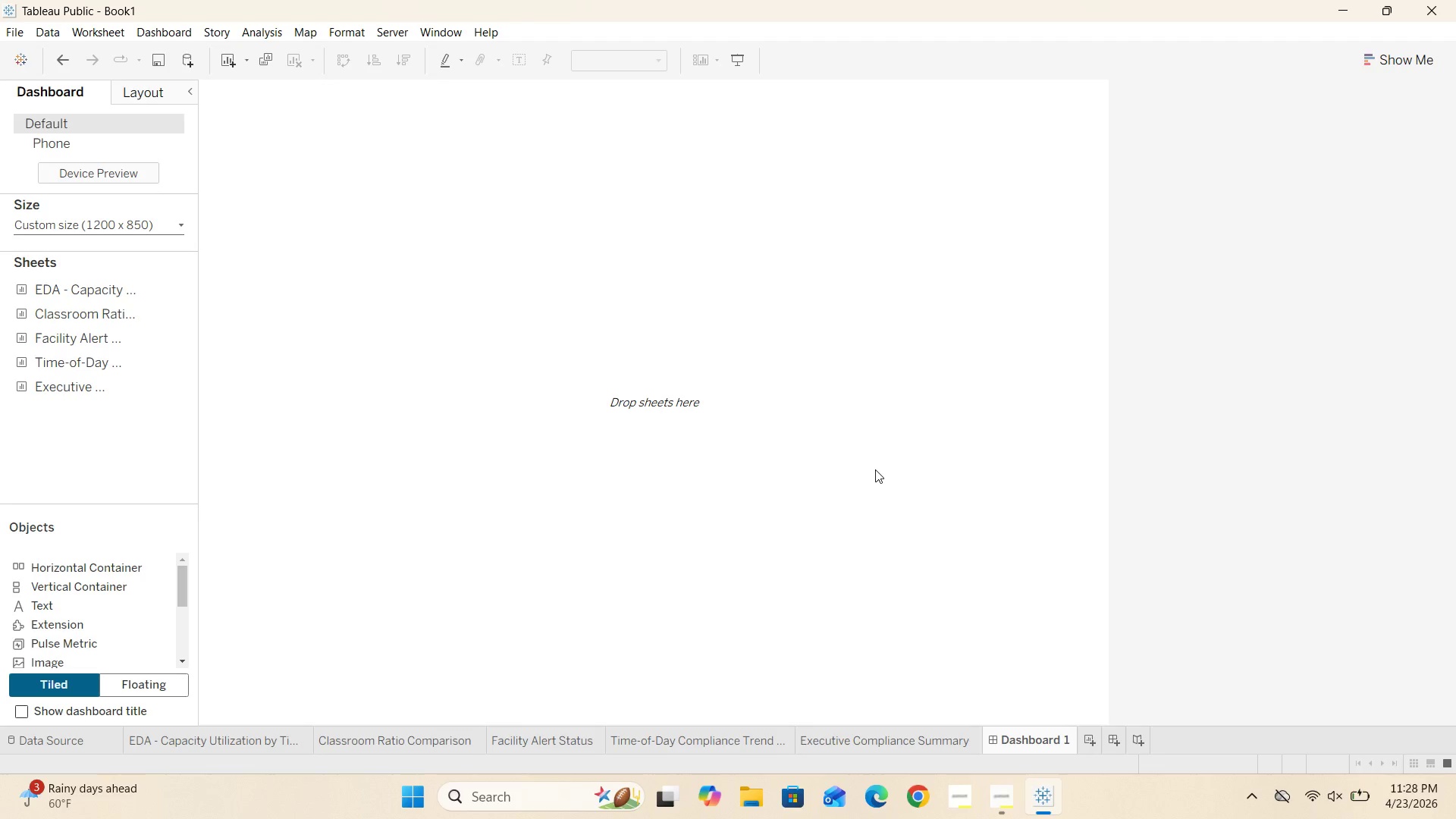 
wait(6.69)
 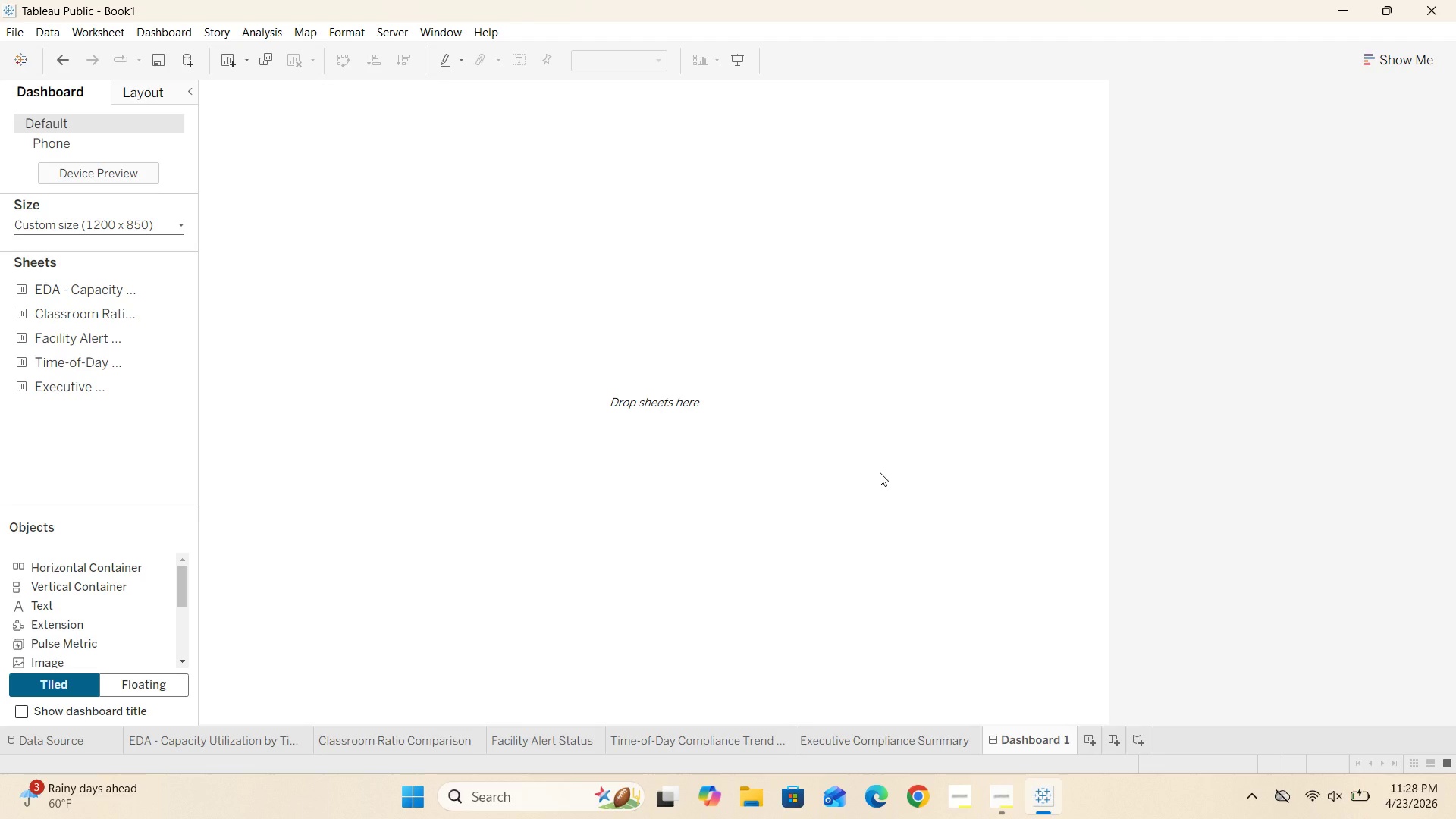 
left_click([152, 682])
 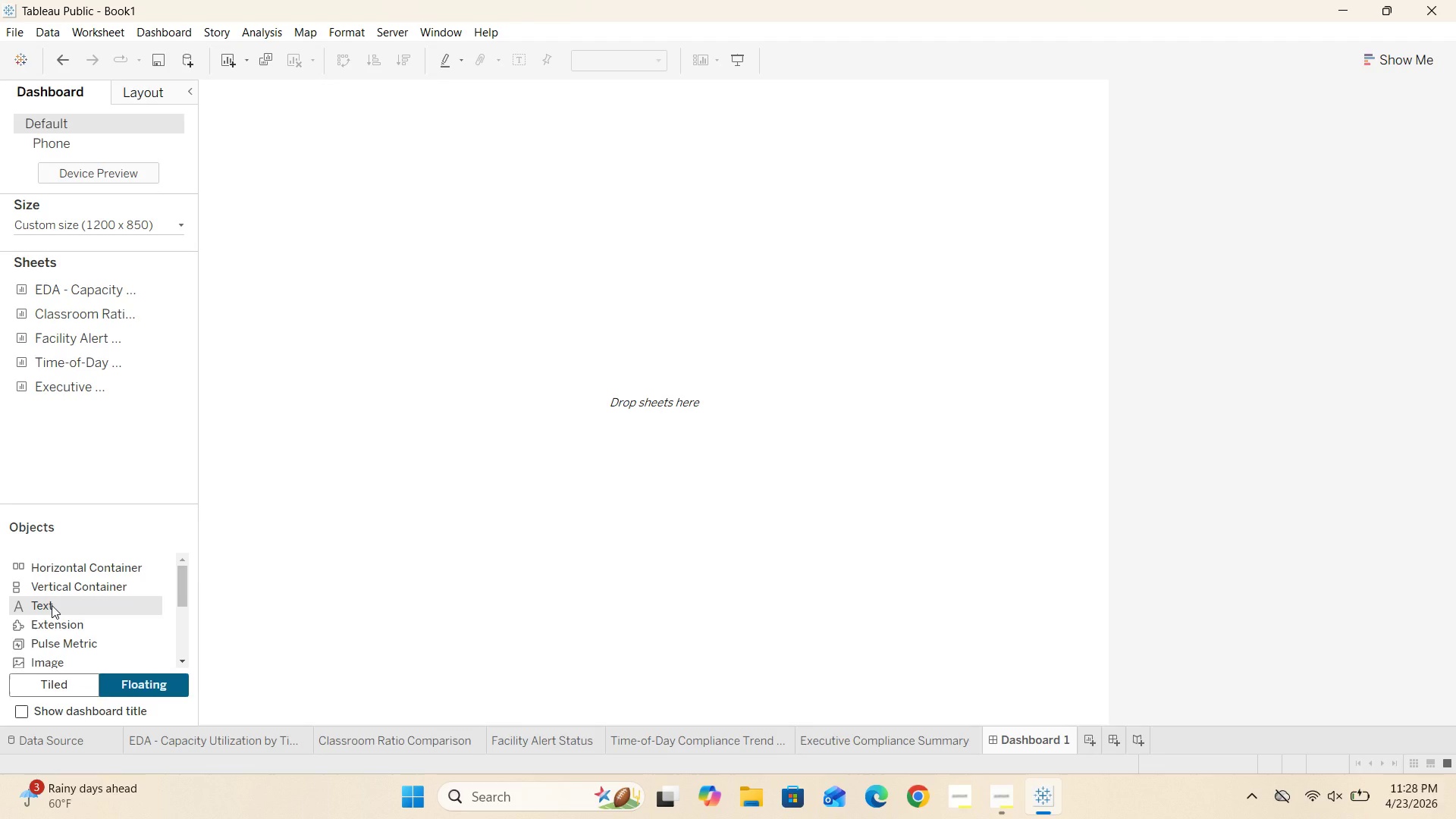 
left_click_drag(start_coordinate=[52, 605], to_coordinate=[269, 105])
 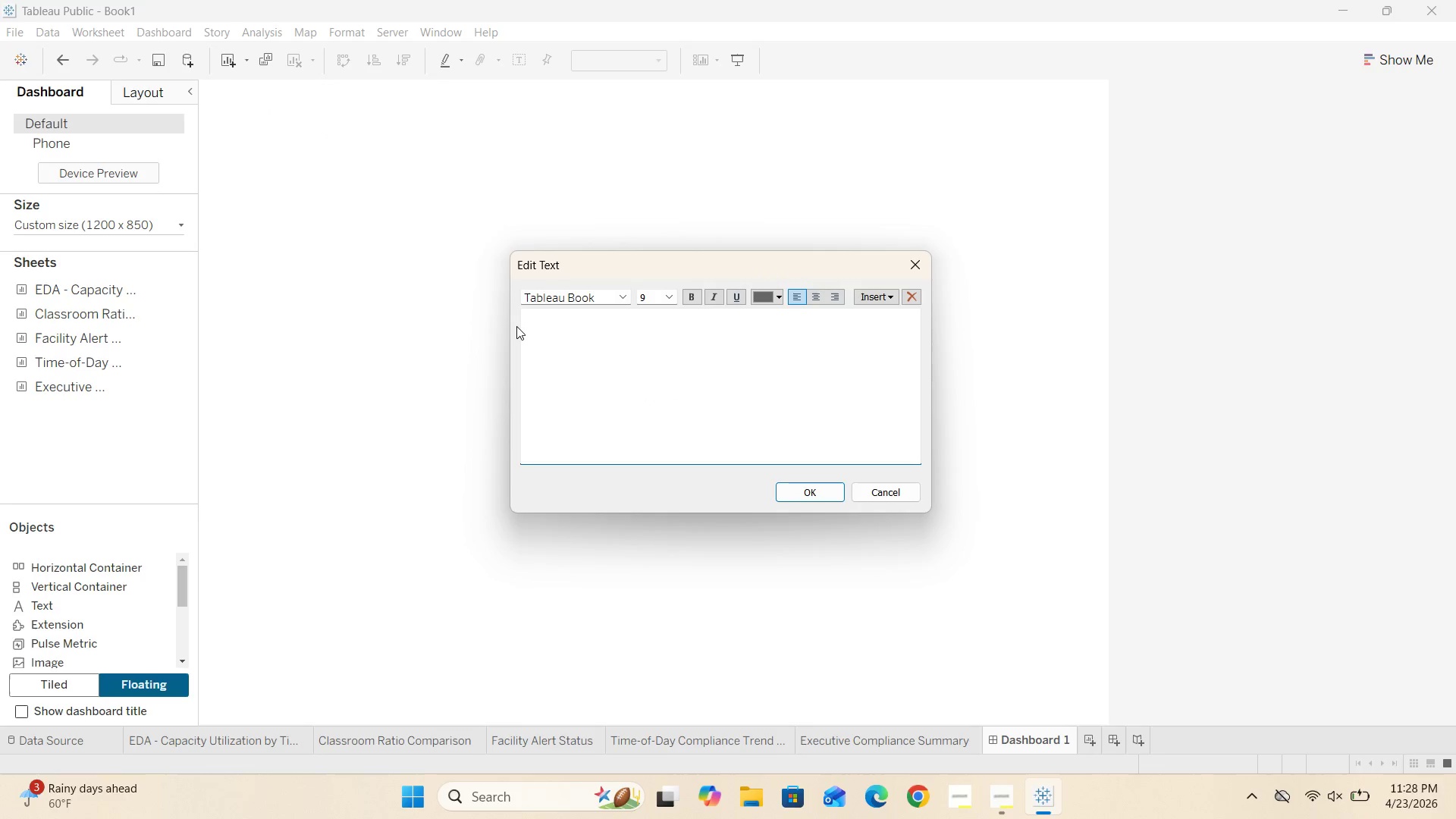 
wait(8.06)
 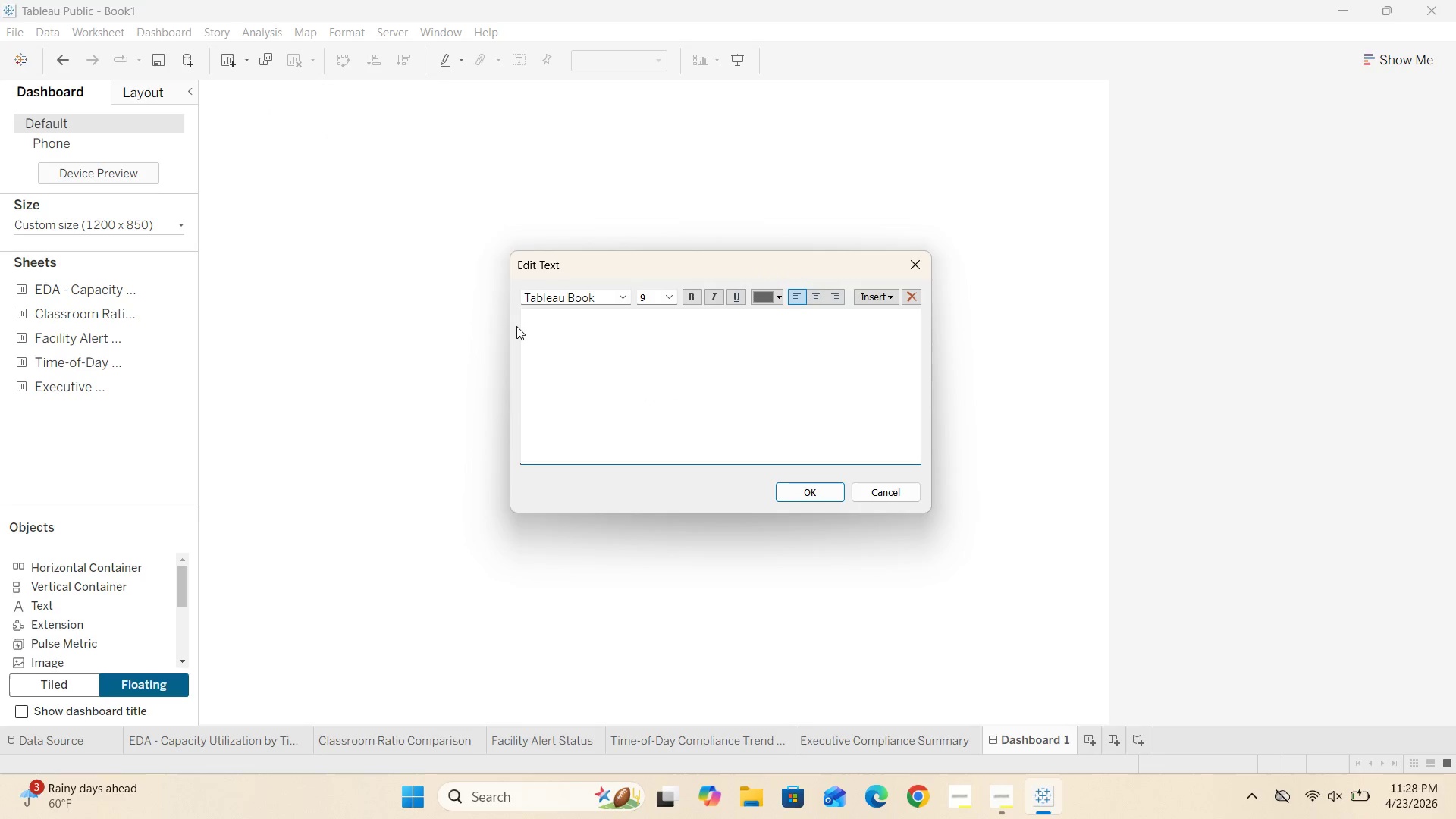 
left_click([1013, 714])
 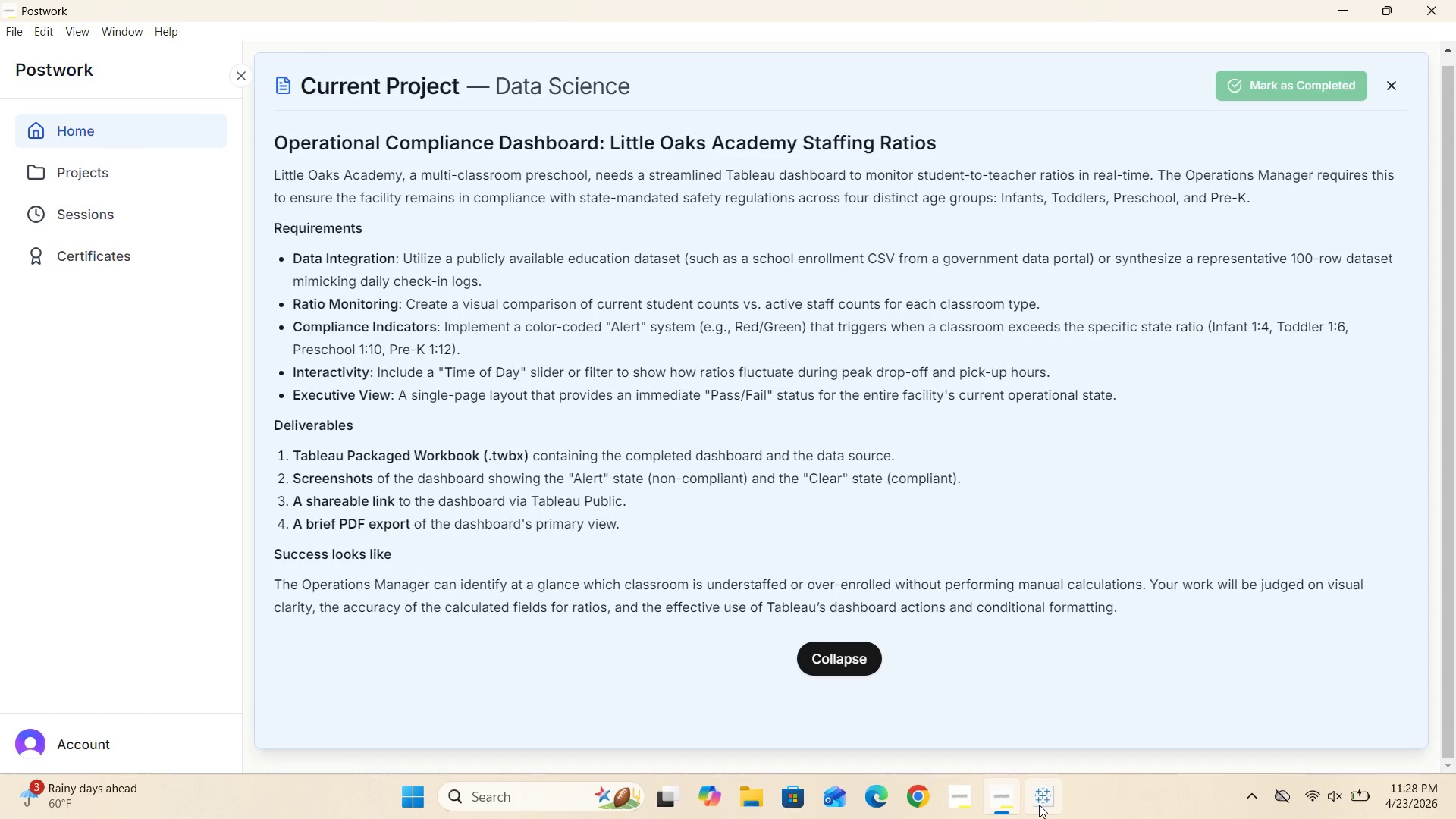 
left_click([1062, 714])
 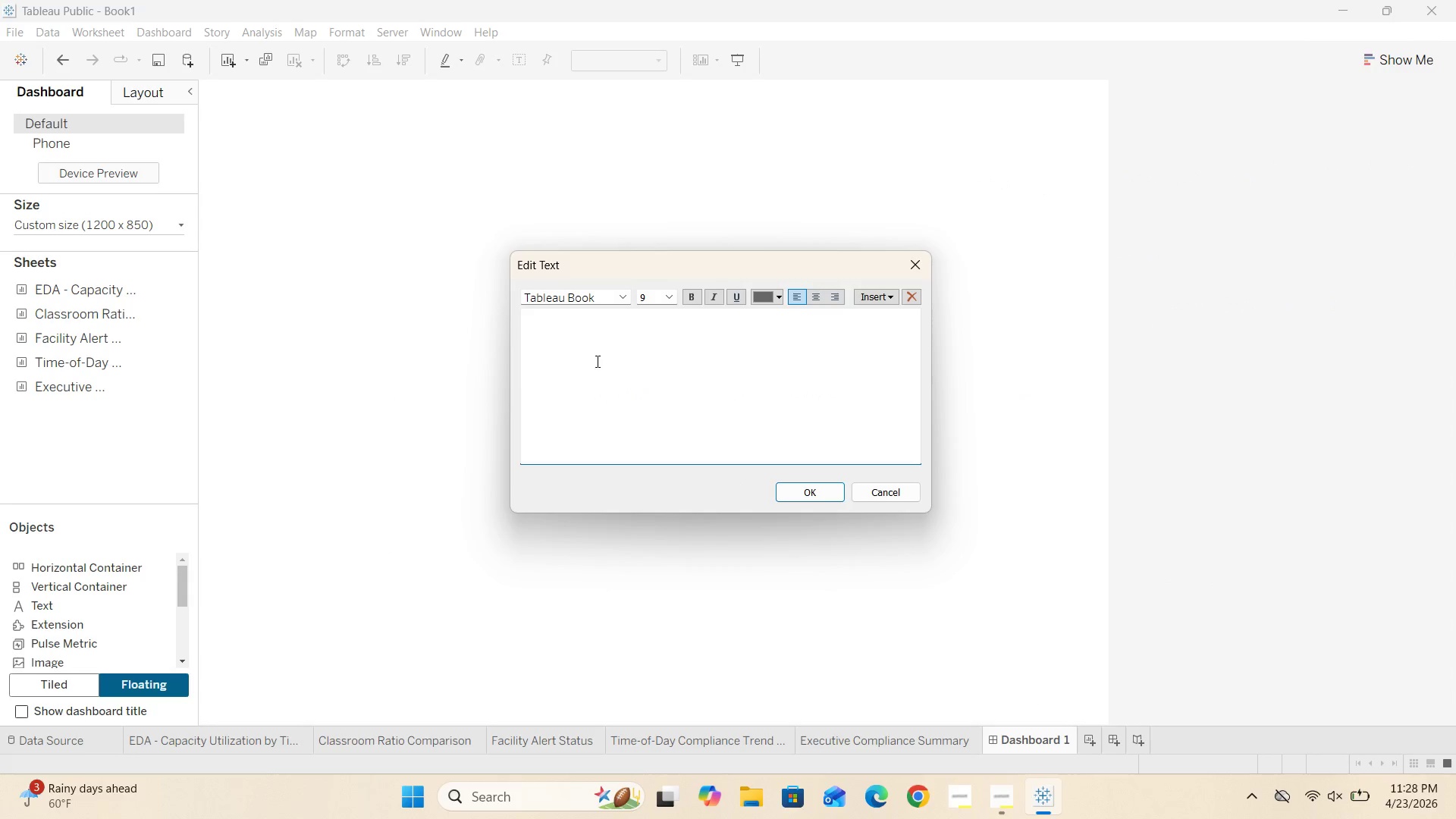 
left_click([570, 325])
 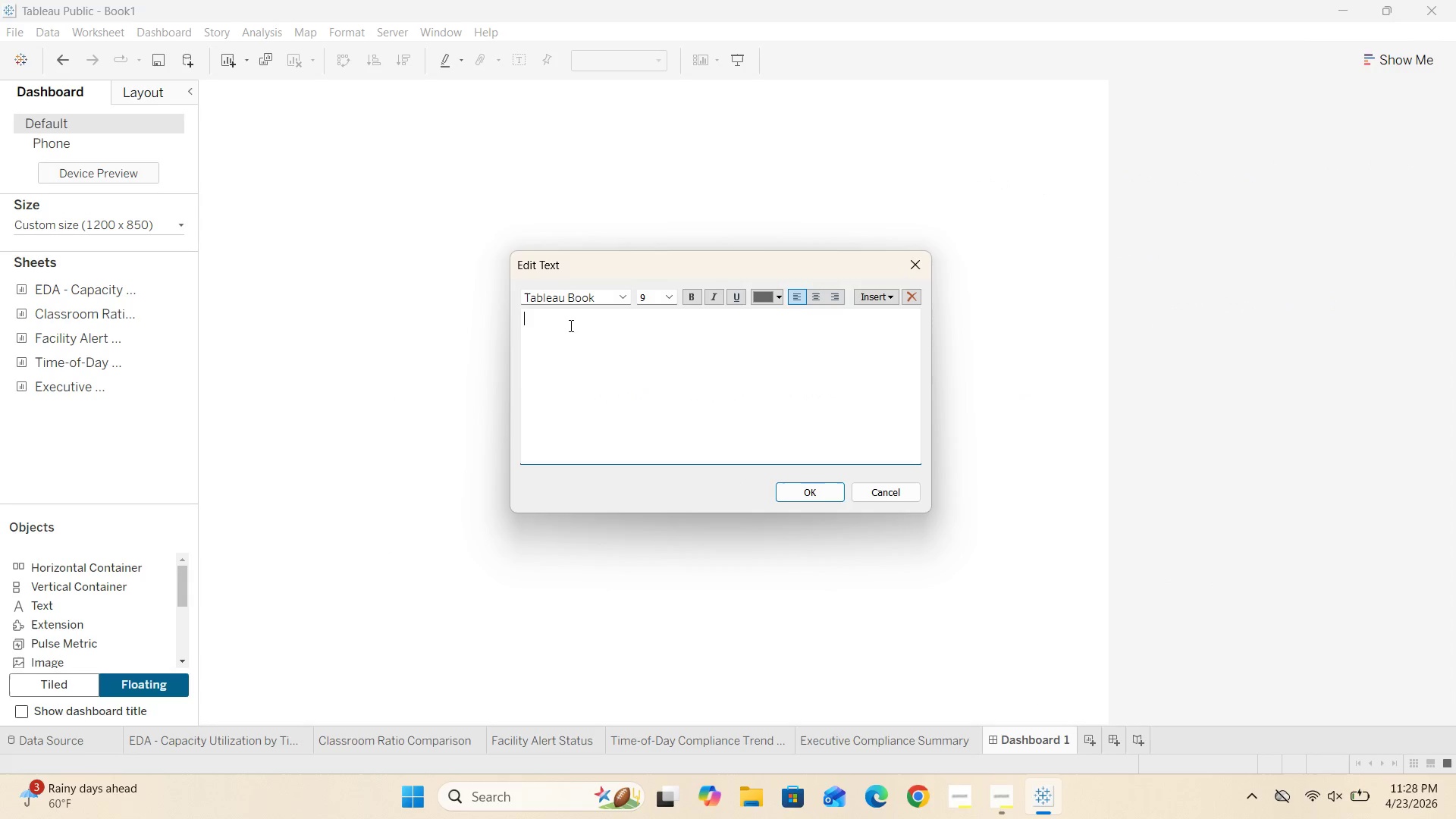 
type(Little Oaks Academy Compliance Dashboard)
 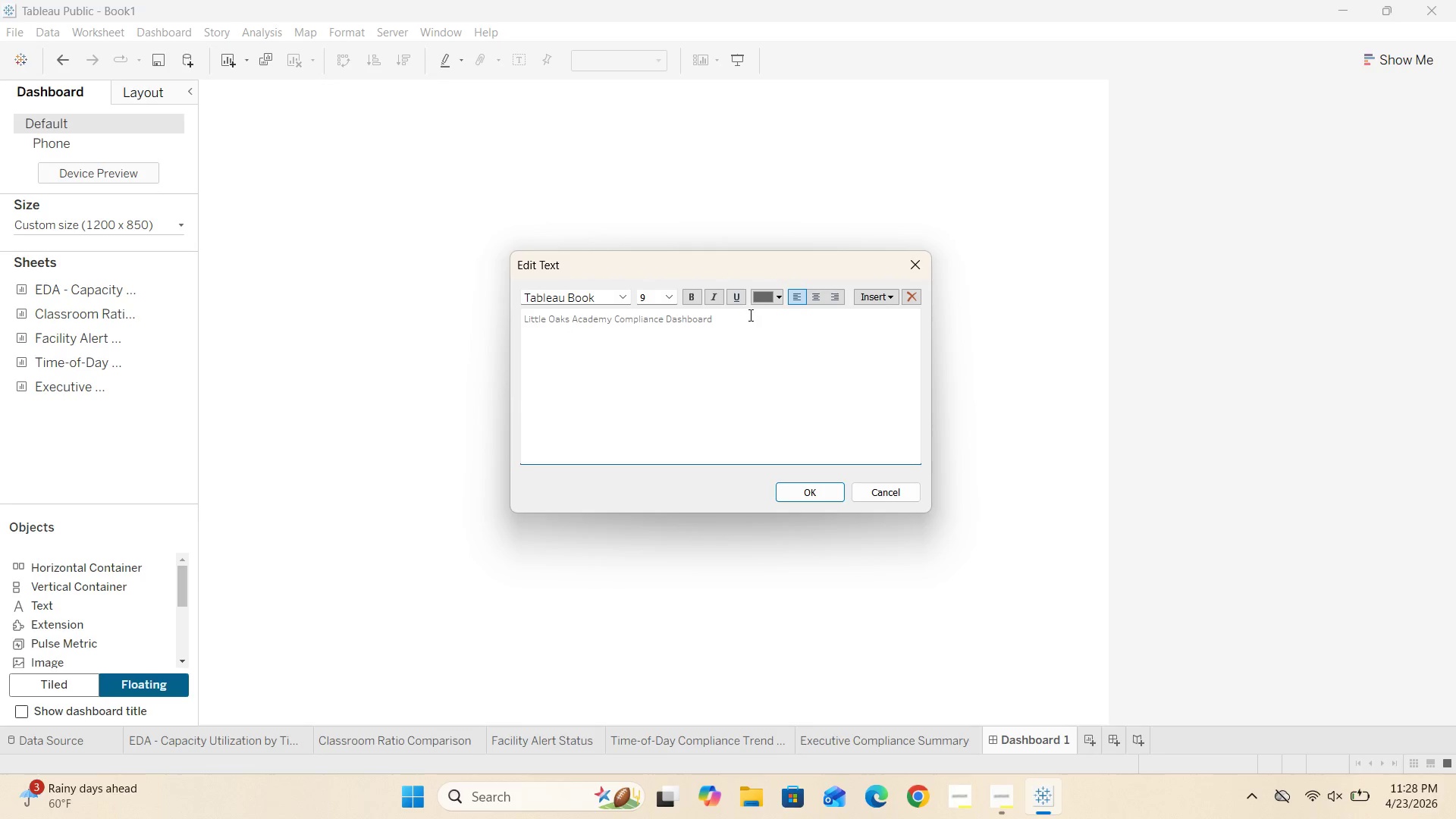 
left_click_drag(start_coordinate=[732, 324], to_coordinate=[519, 323])
 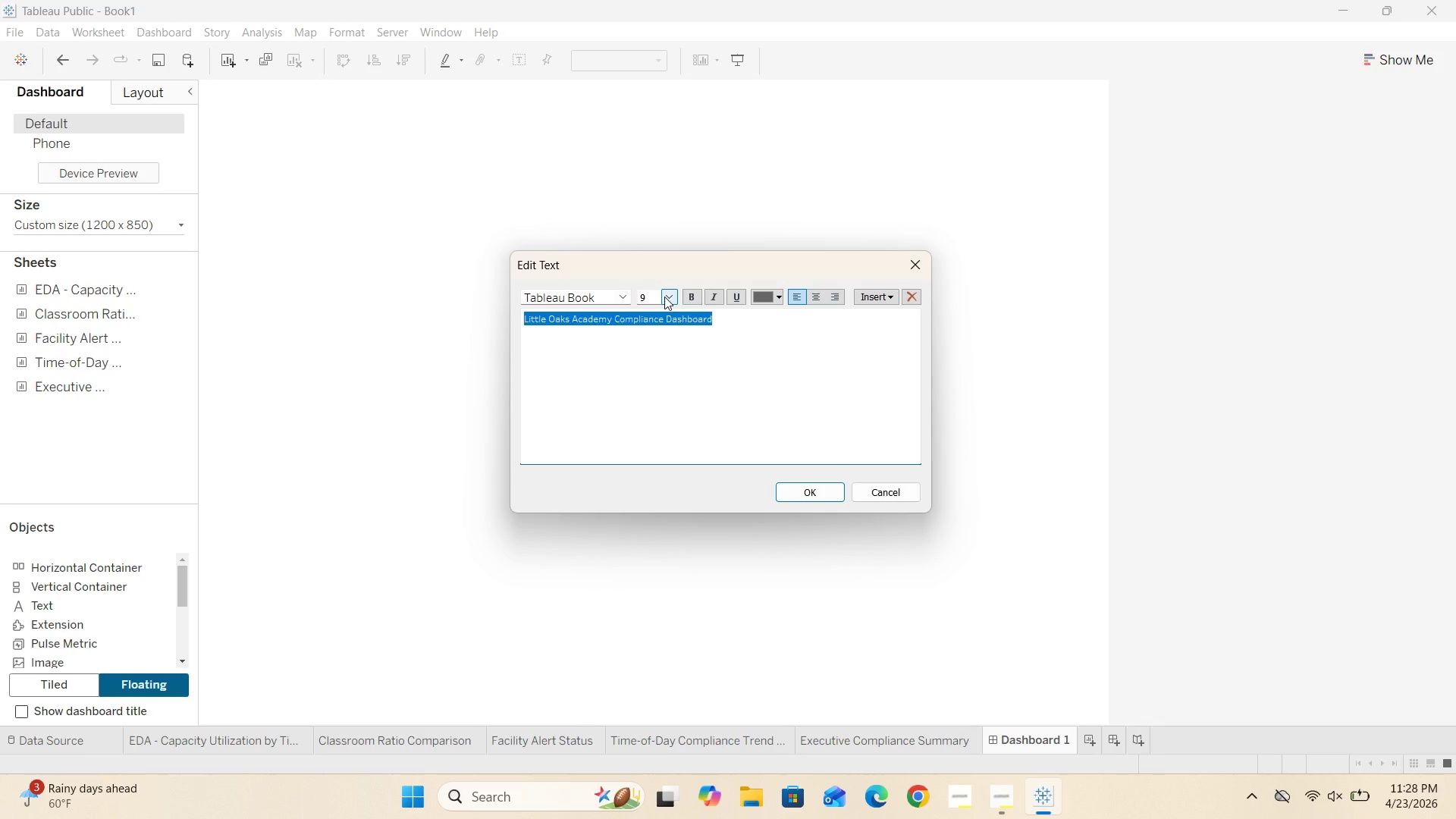 
left_click([665, 300])
 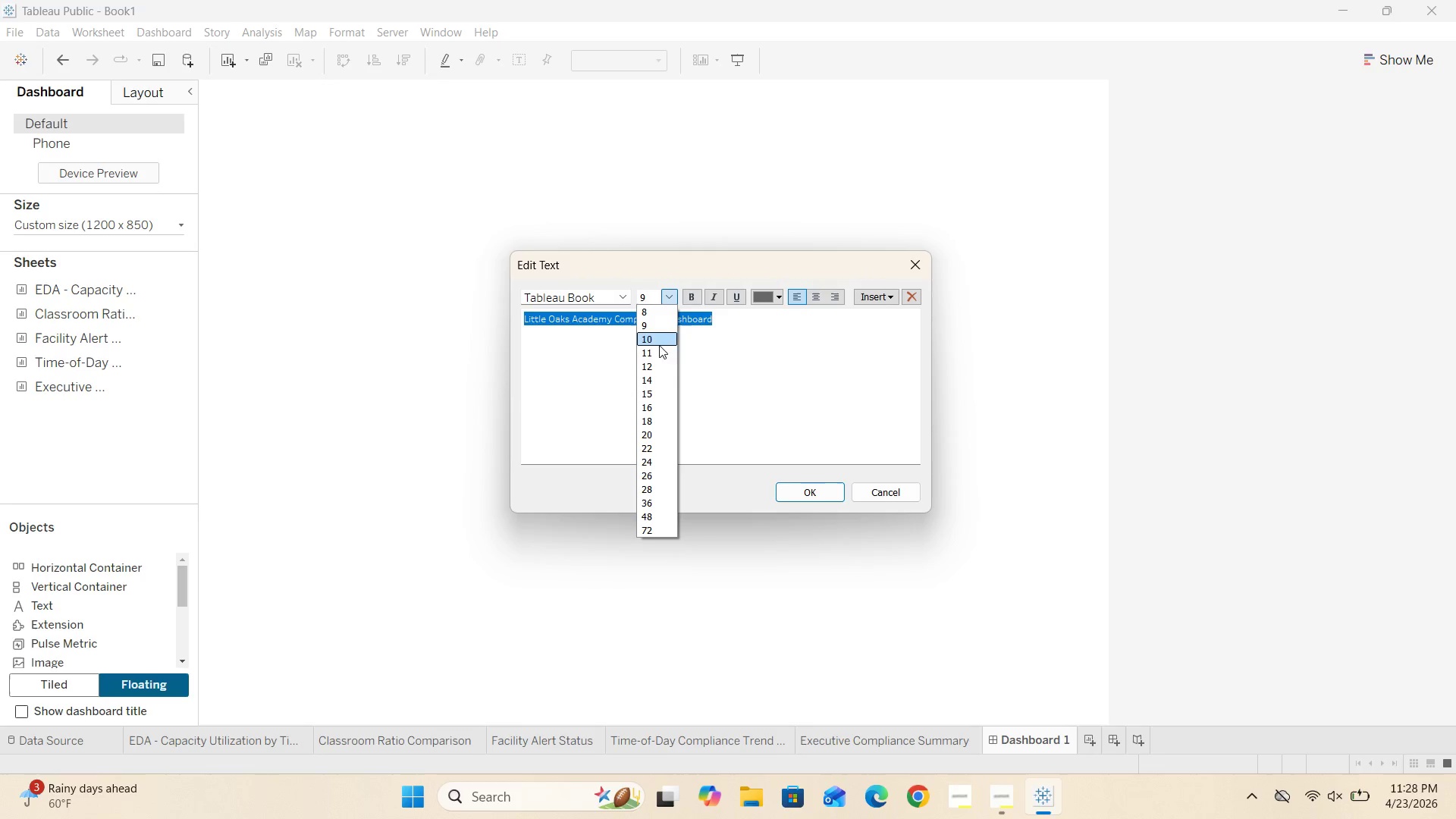 
left_click([654, 408])
 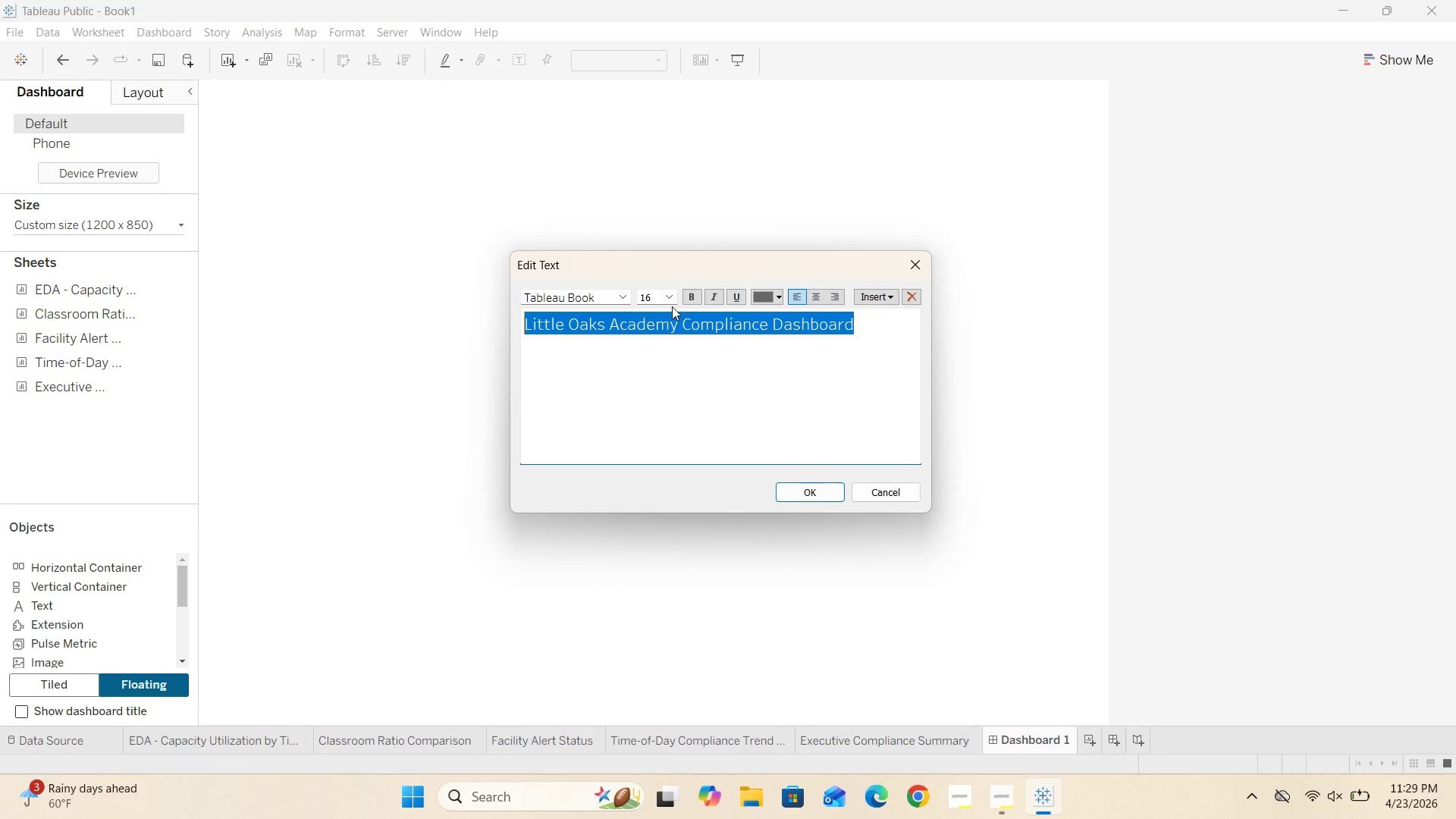 
left_click([670, 296])
 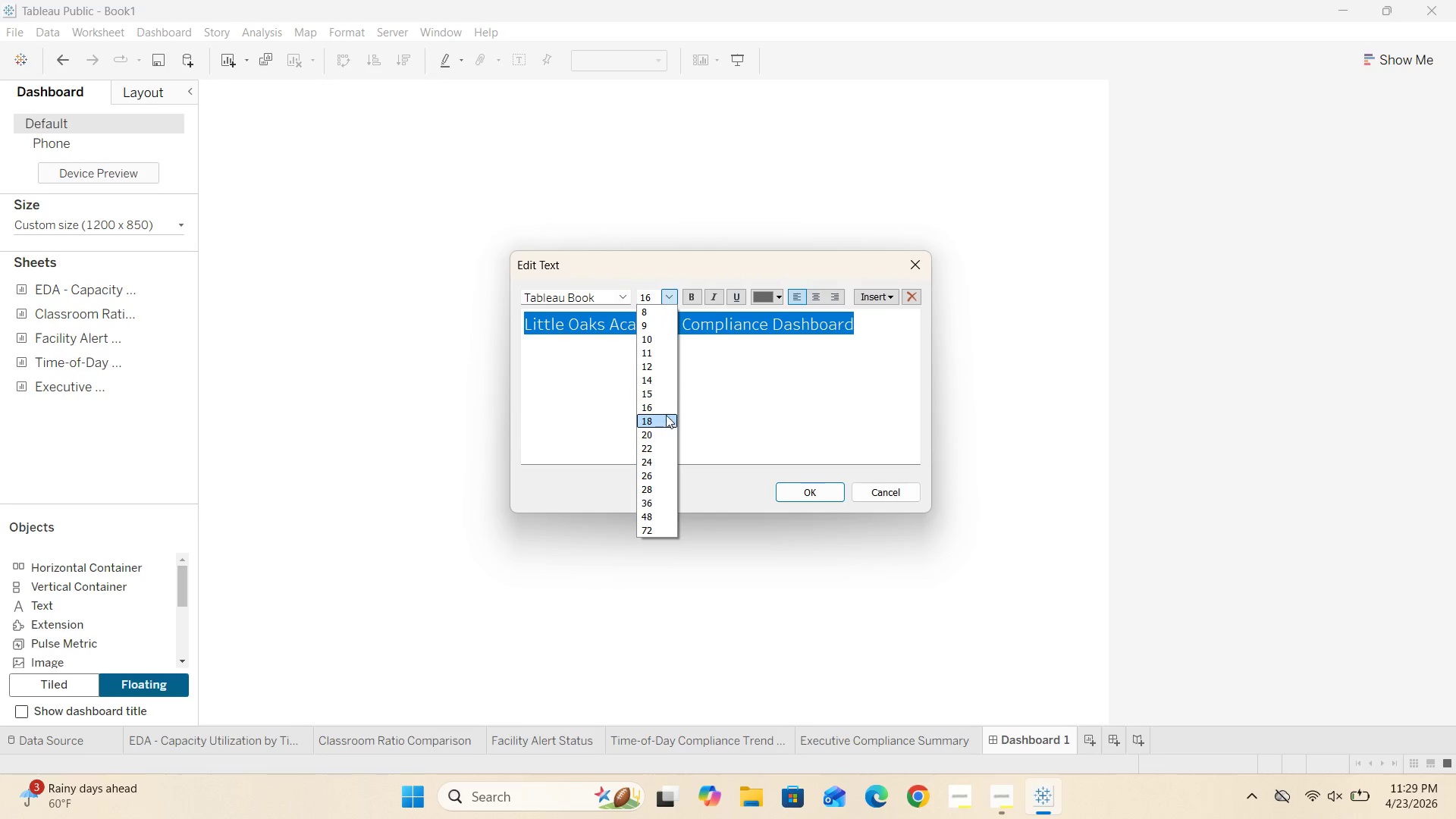 
left_click([664, 417])
 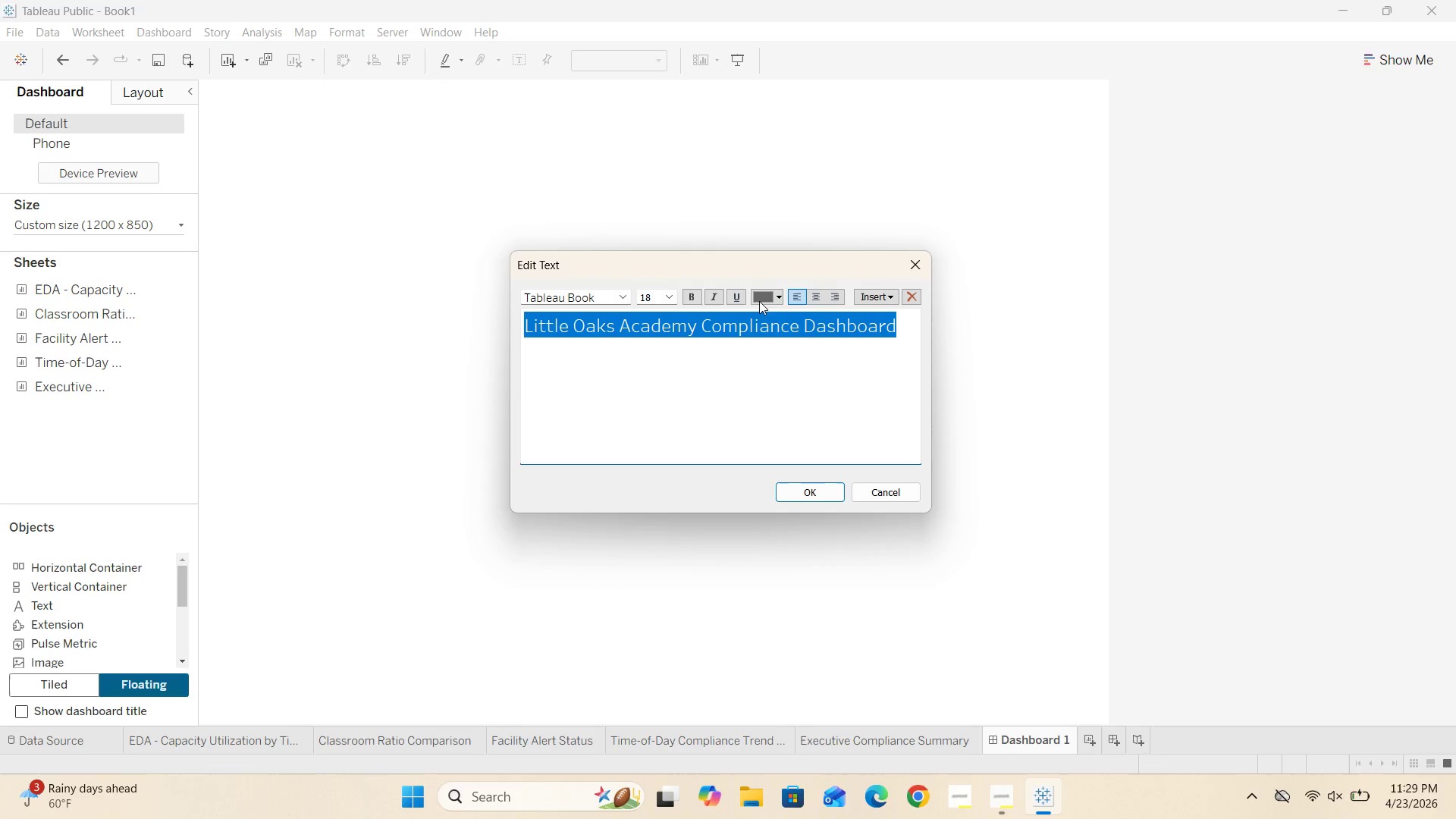 
left_click([778, 297])
 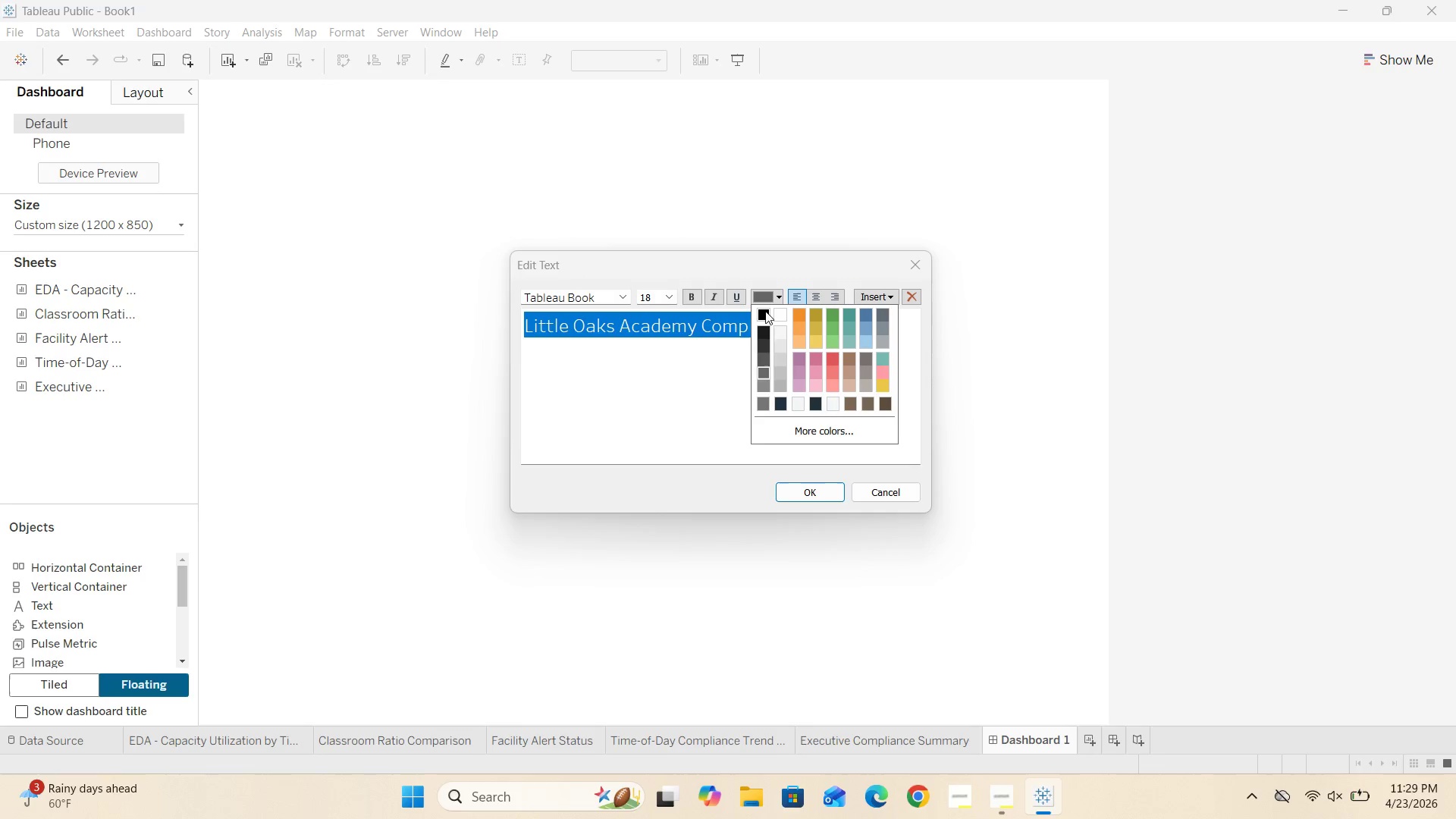 
left_click([761, 312])
 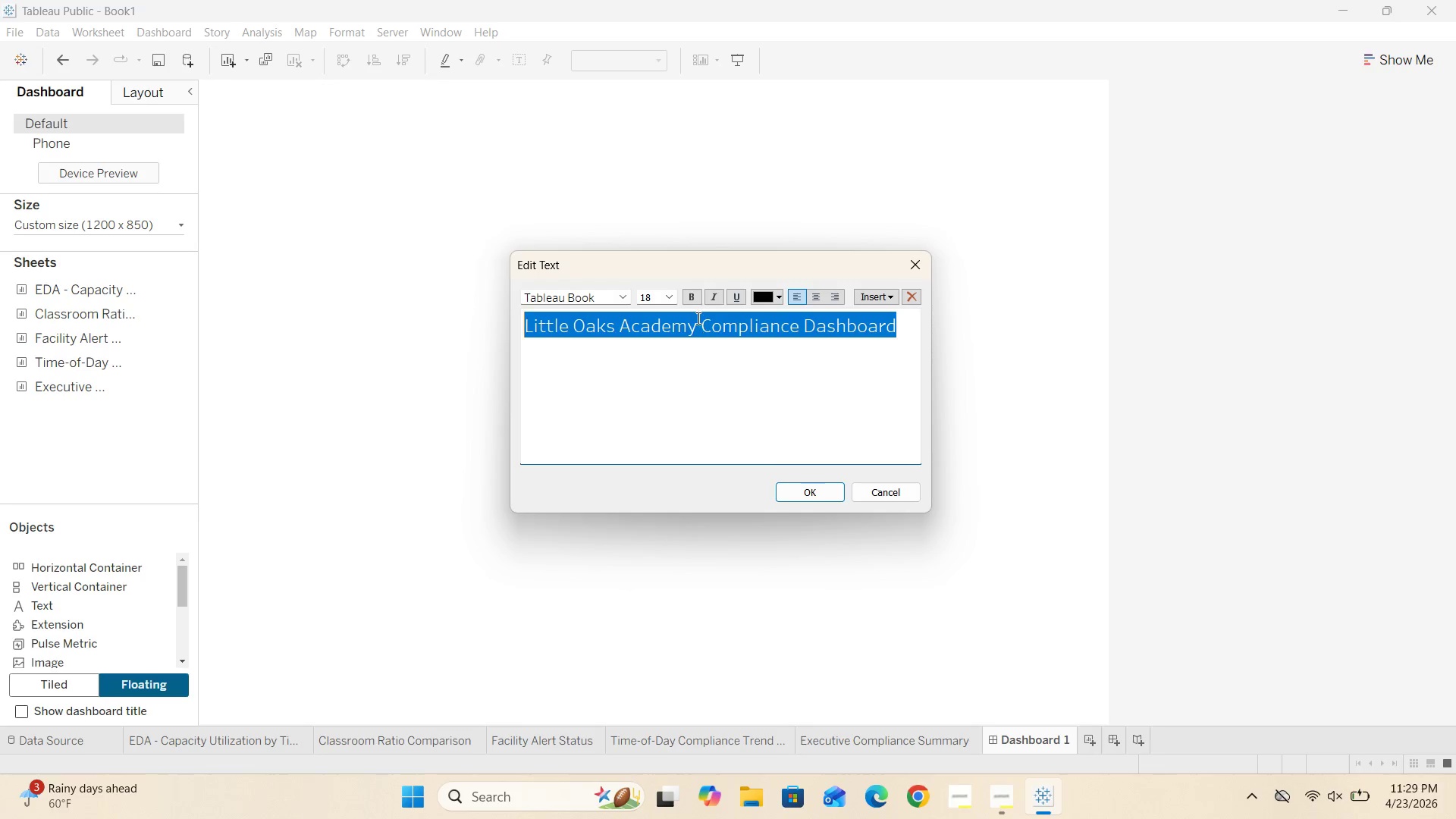 
left_click([692, 303])
 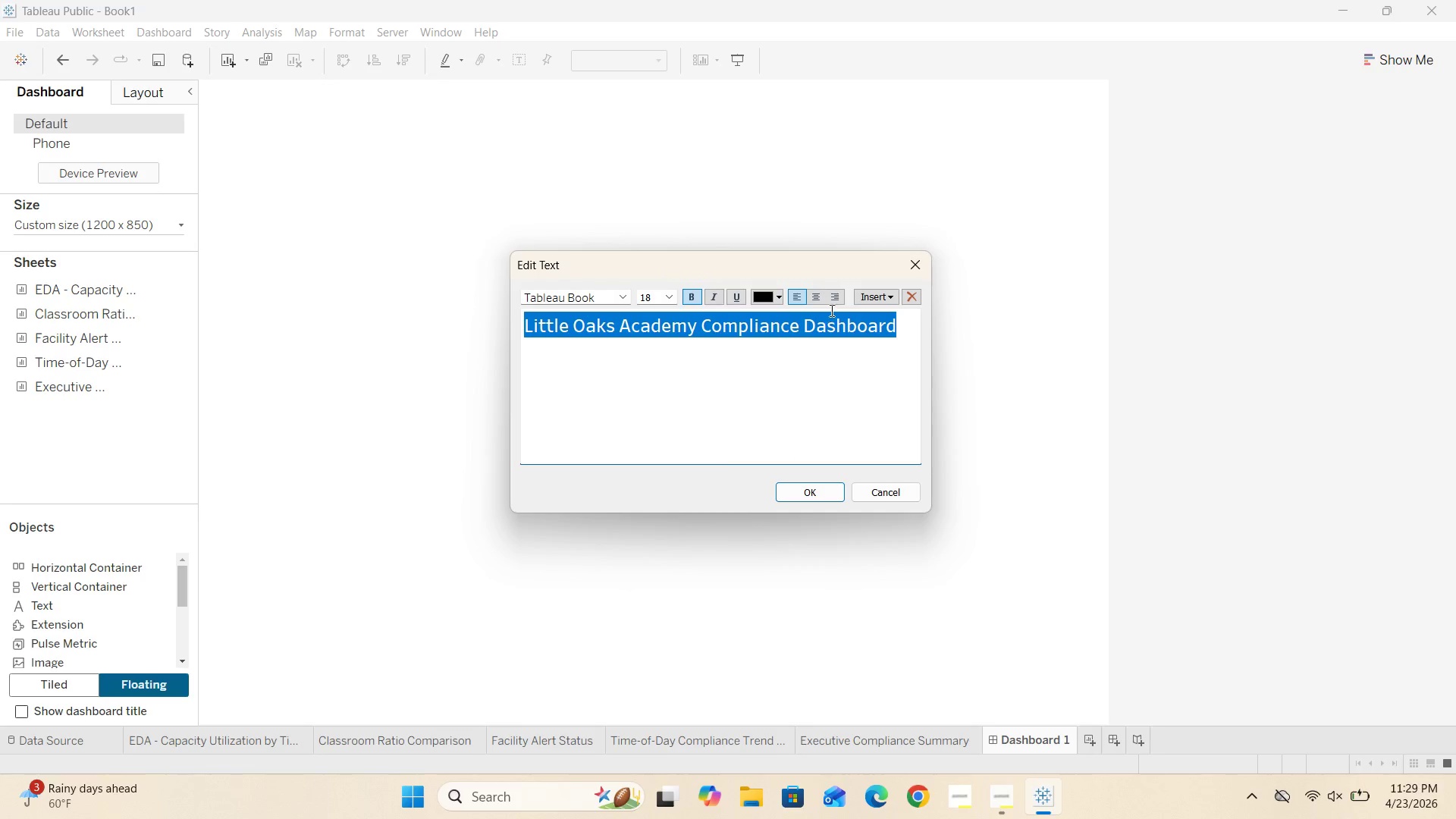 
left_click([818, 300])
 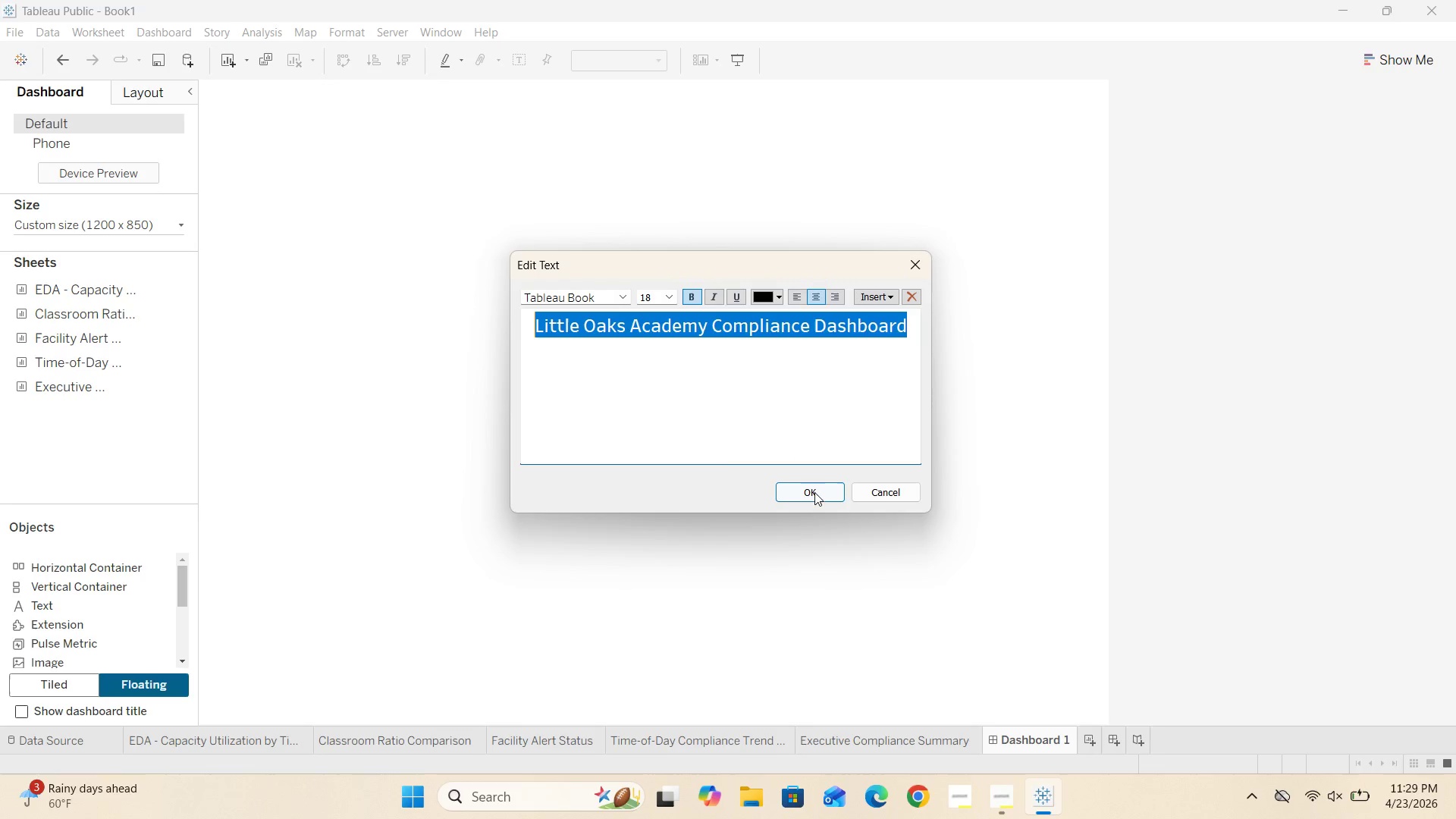 
left_click([813, 496])
 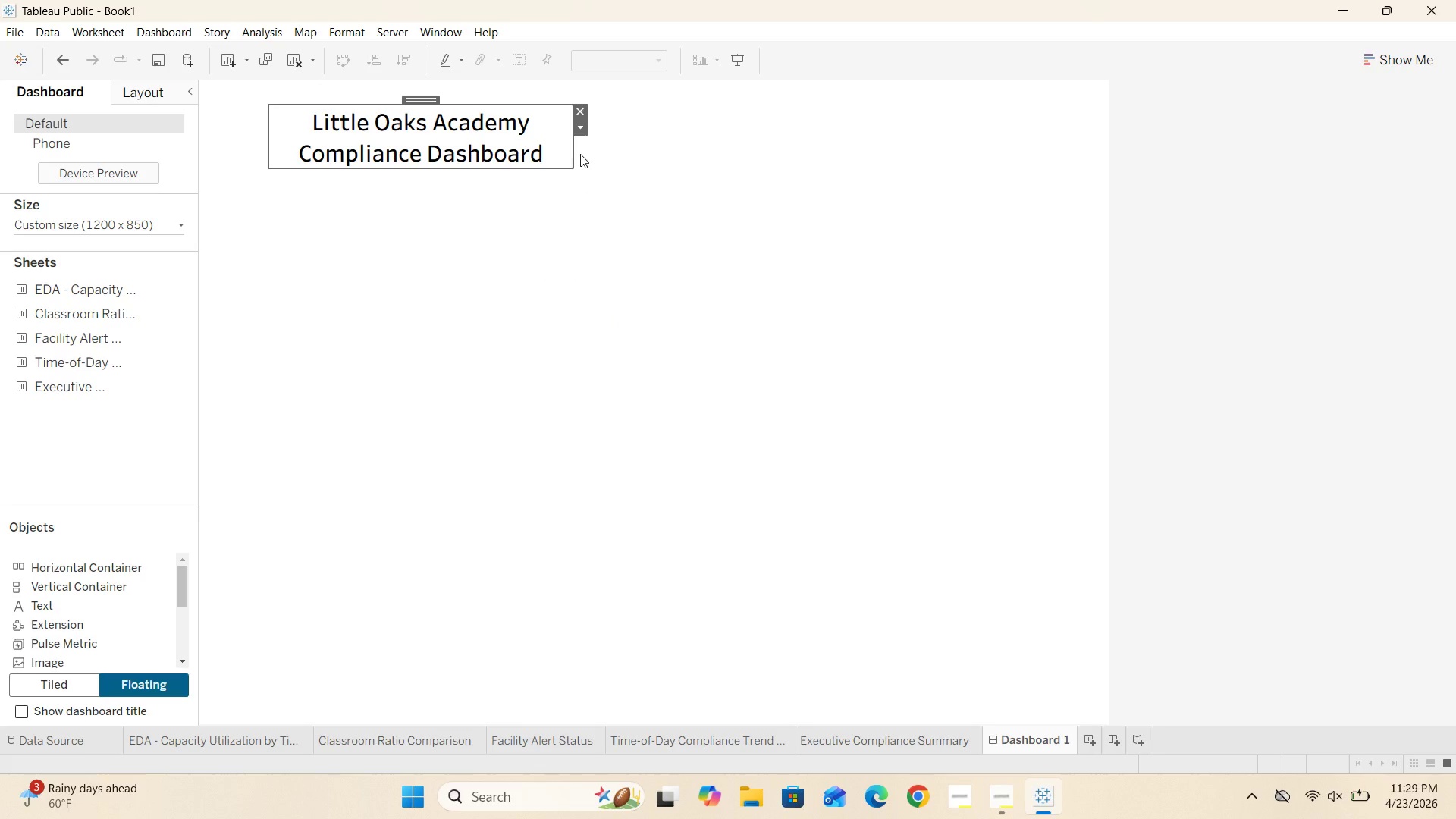 
left_click_drag(start_coordinate=[570, 149], to_coordinate=[1042, 133])
 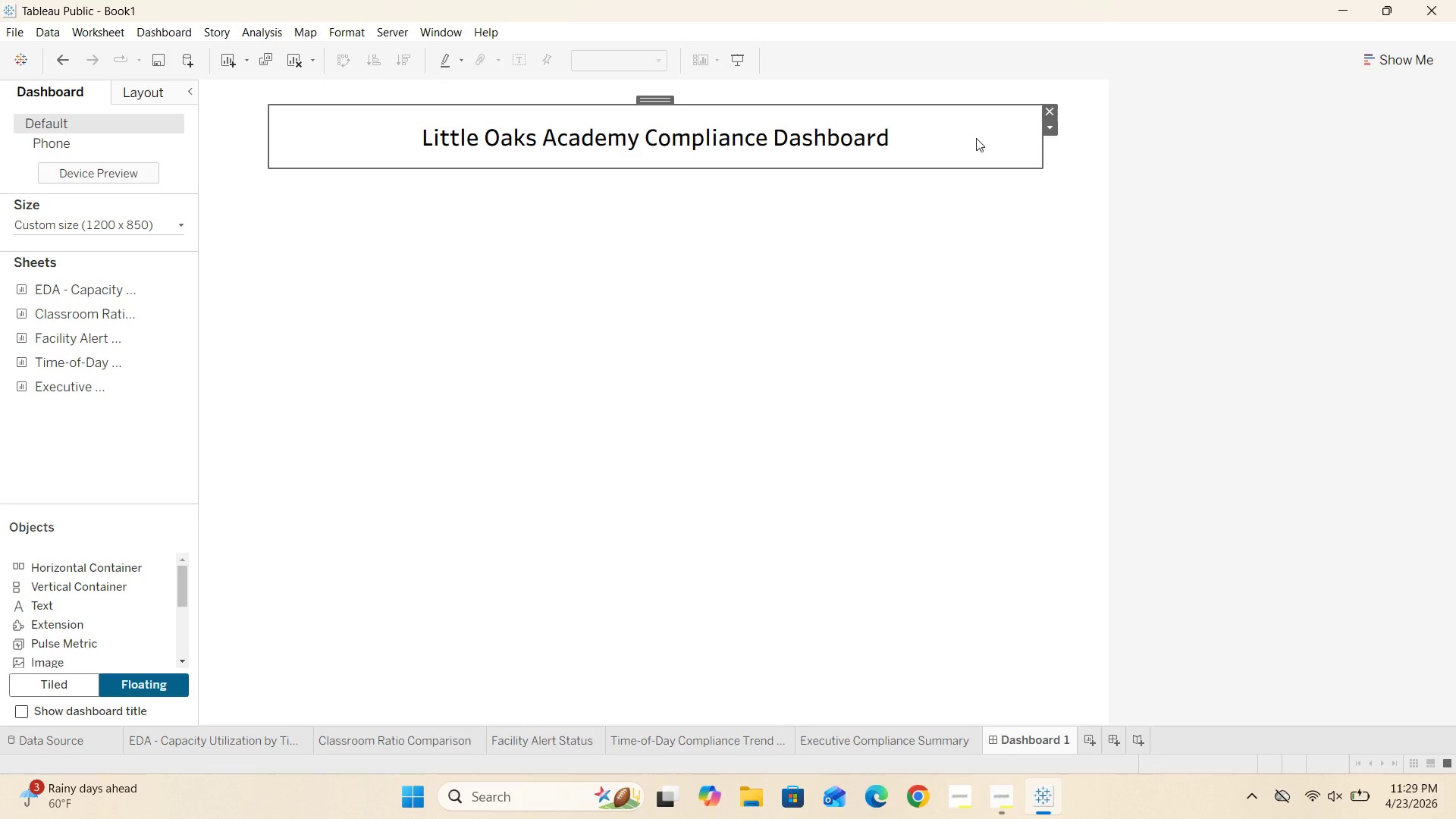 
wait(5.84)
 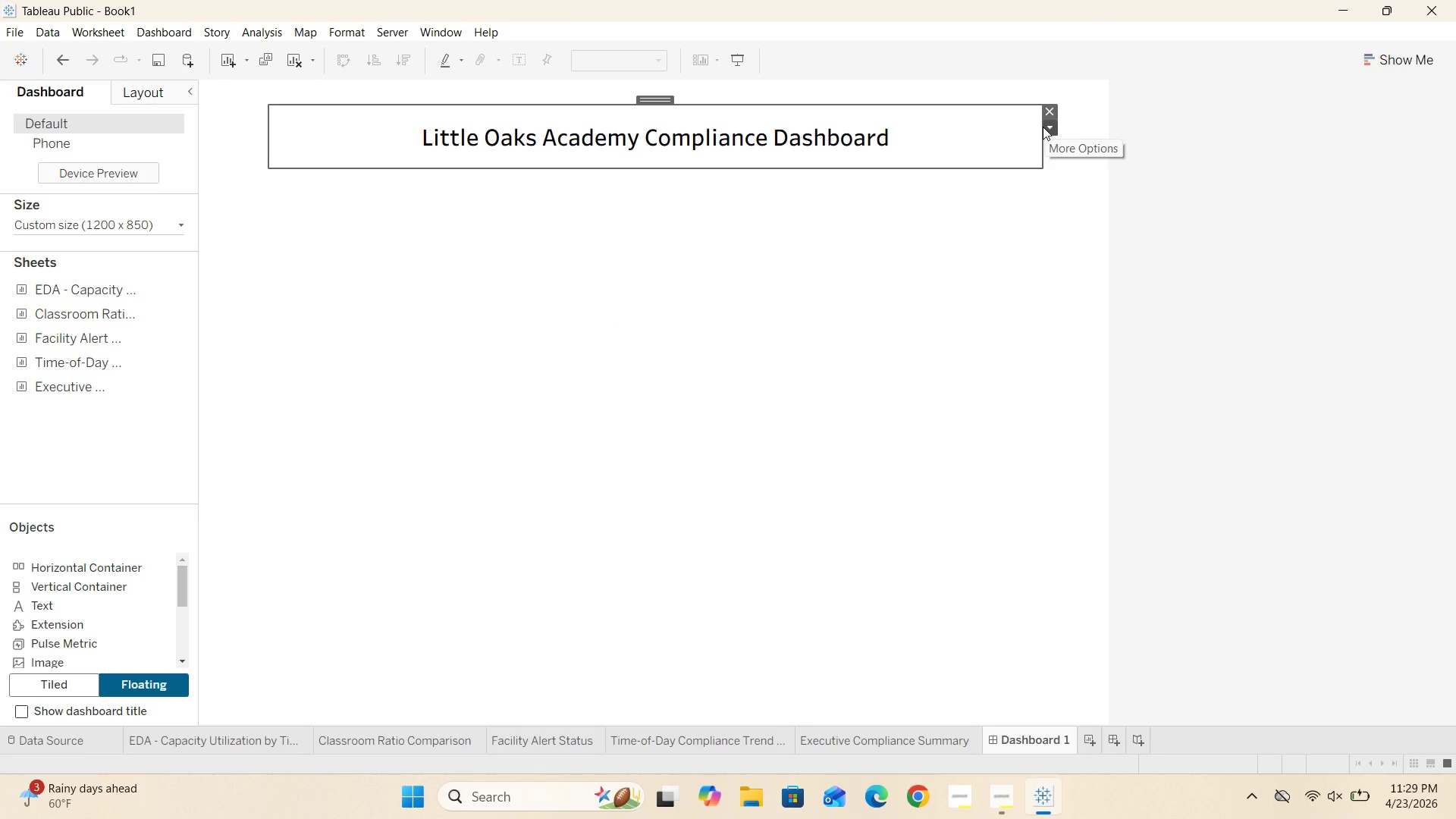 
left_click_drag(start_coordinate=[1041, 155], to_coordinate=[1083, 154])
 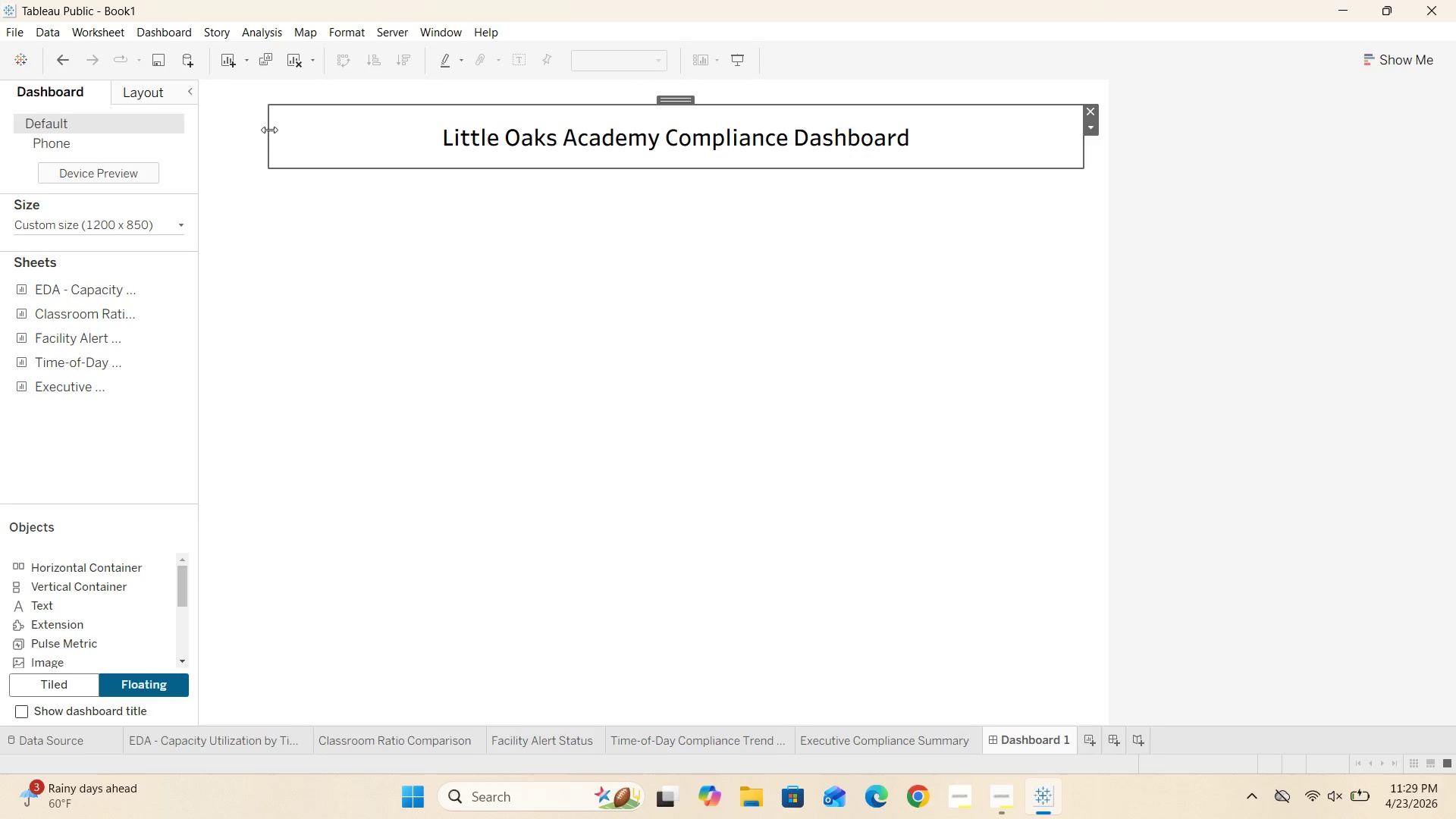 
left_click_drag(start_coordinate=[270, 130], to_coordinate=[217, 130])
 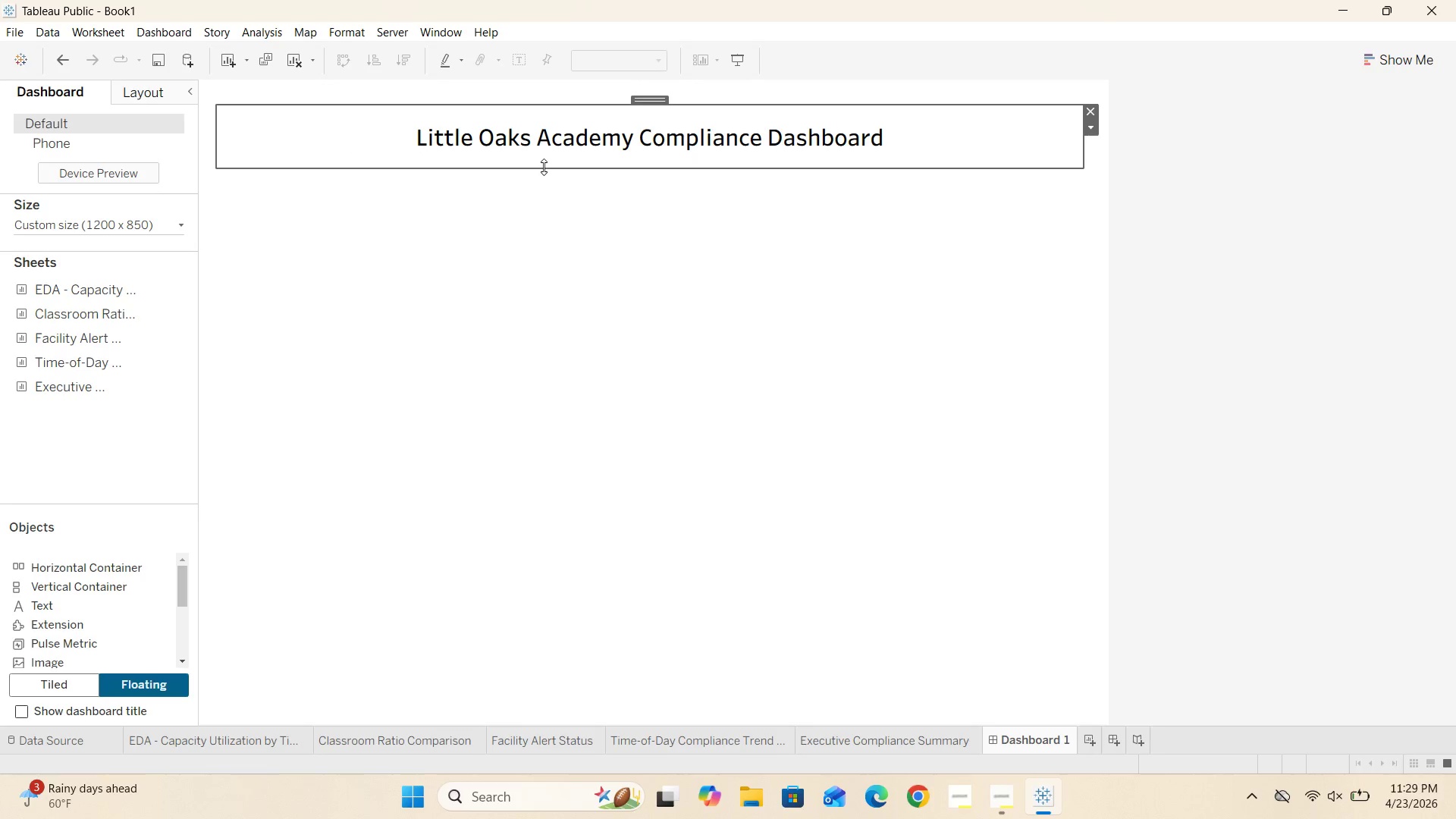 
left_click_drag(start_coordinate=[544, 168], to_coordinate=[548, 149])
 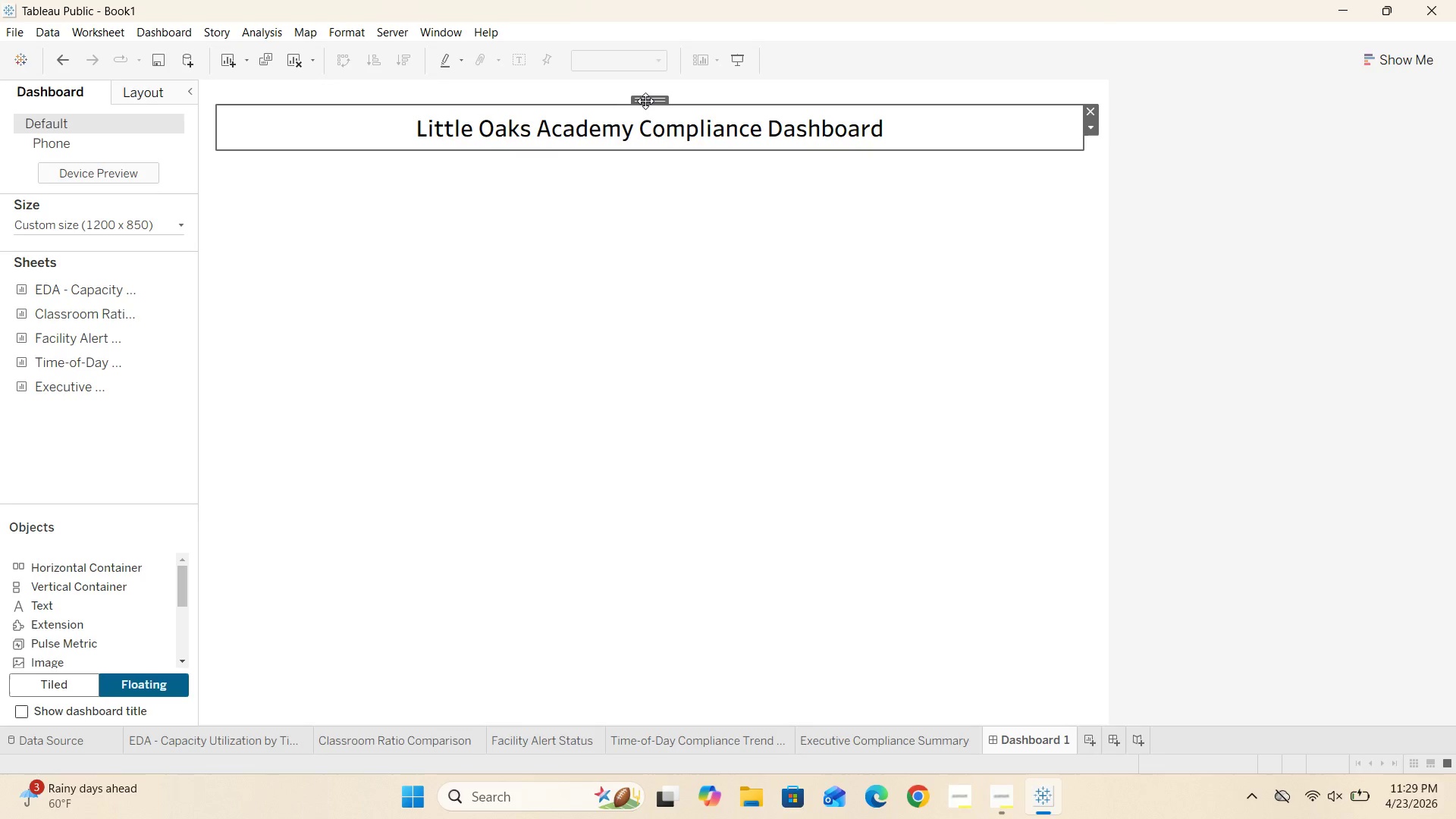 
left_click_drag(start_coordinate=[648, 101], to_coordinate=[649, 85])
 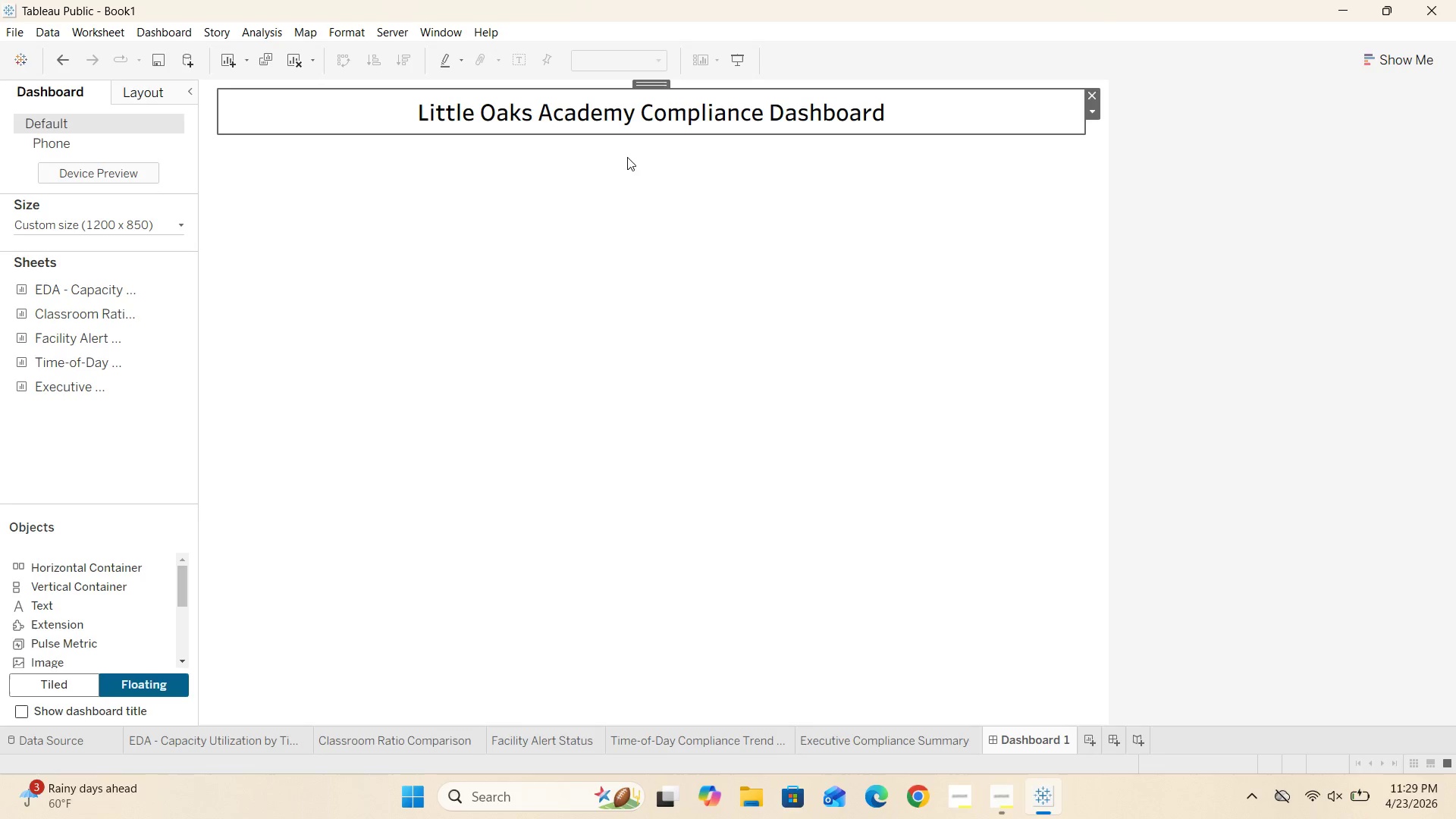 
left_click([626, 165])
 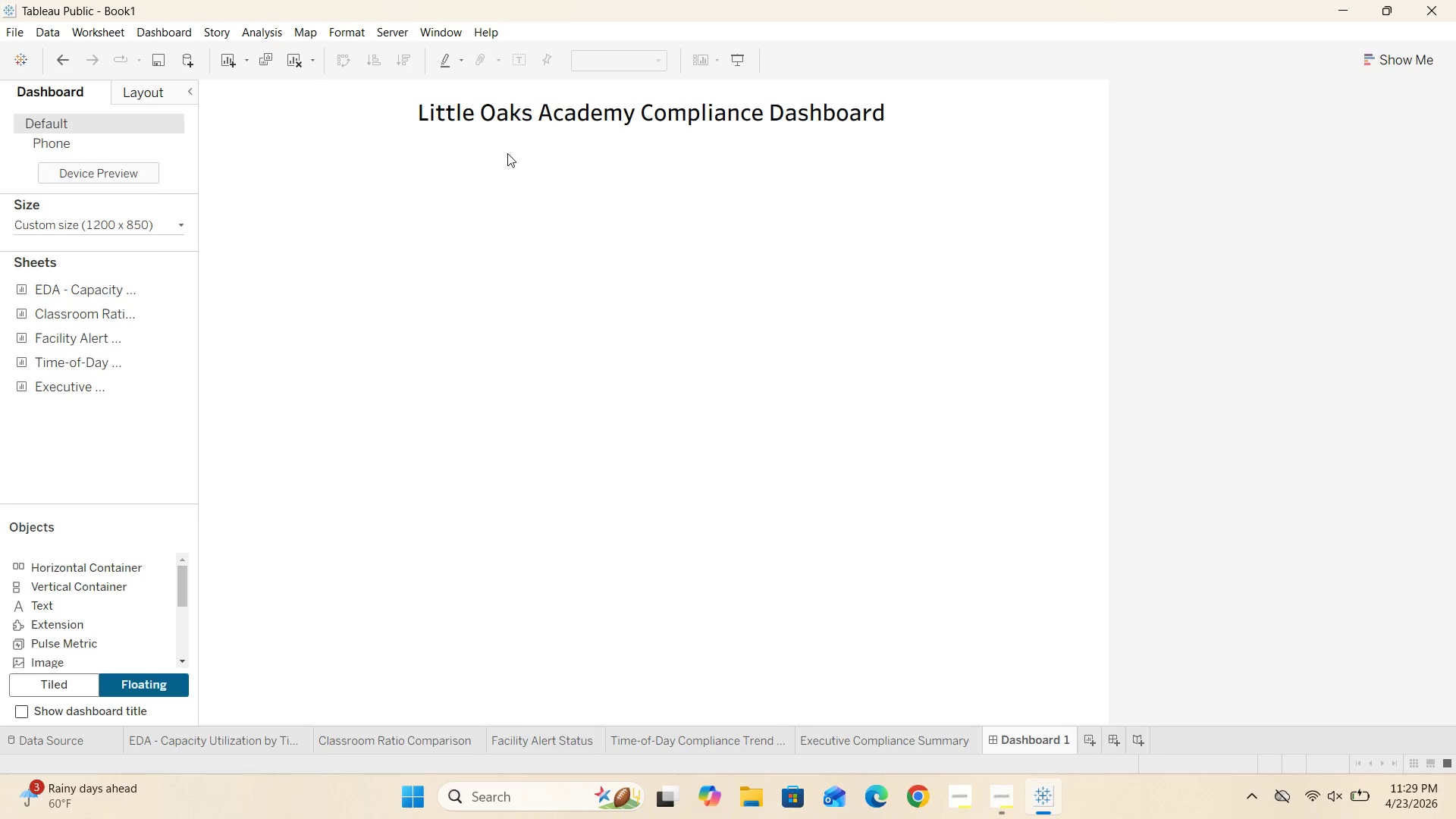 
double_click([911, 123])
 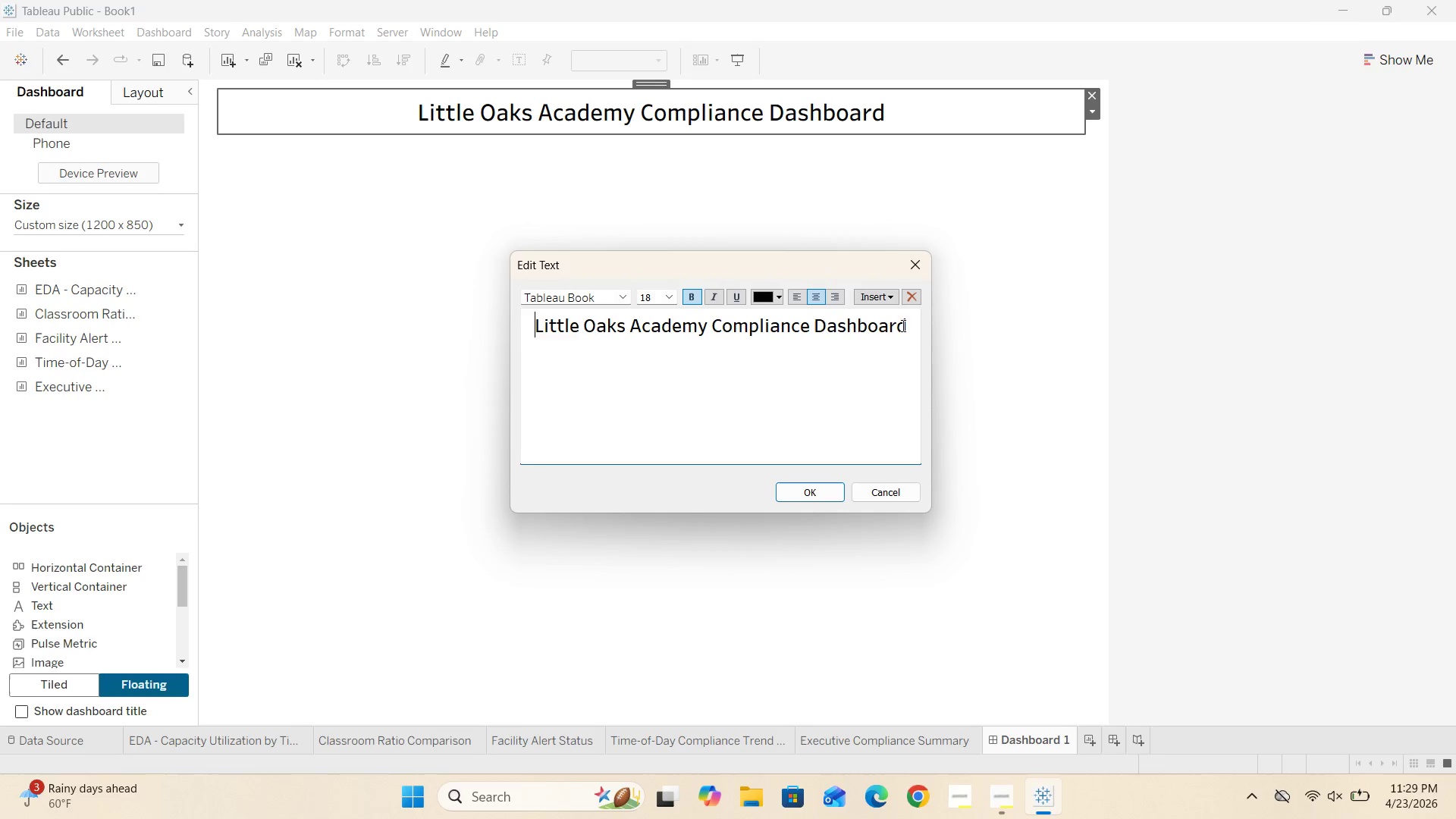 
left_click([965, 256])
 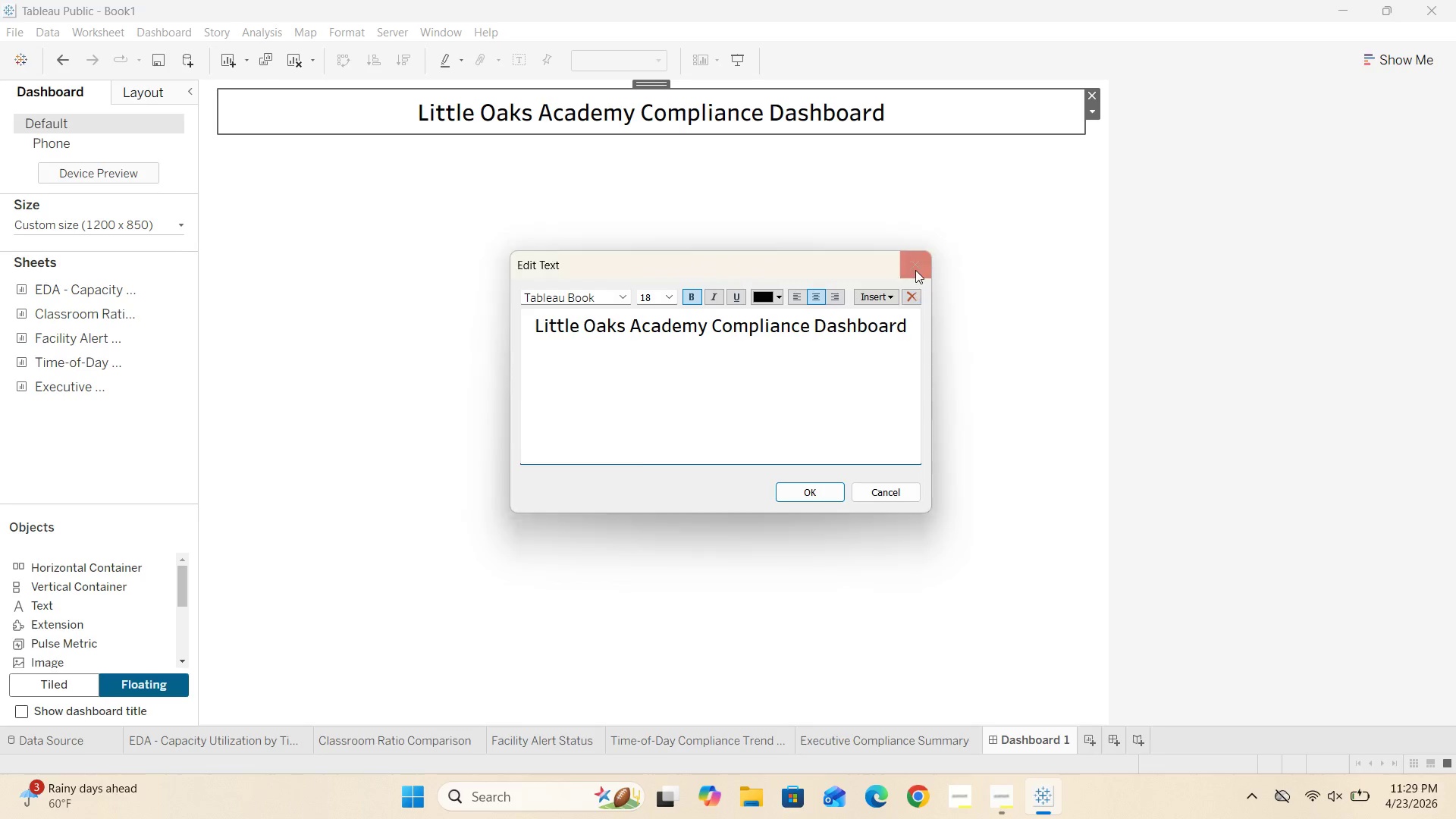 
left_click([915, 267])
 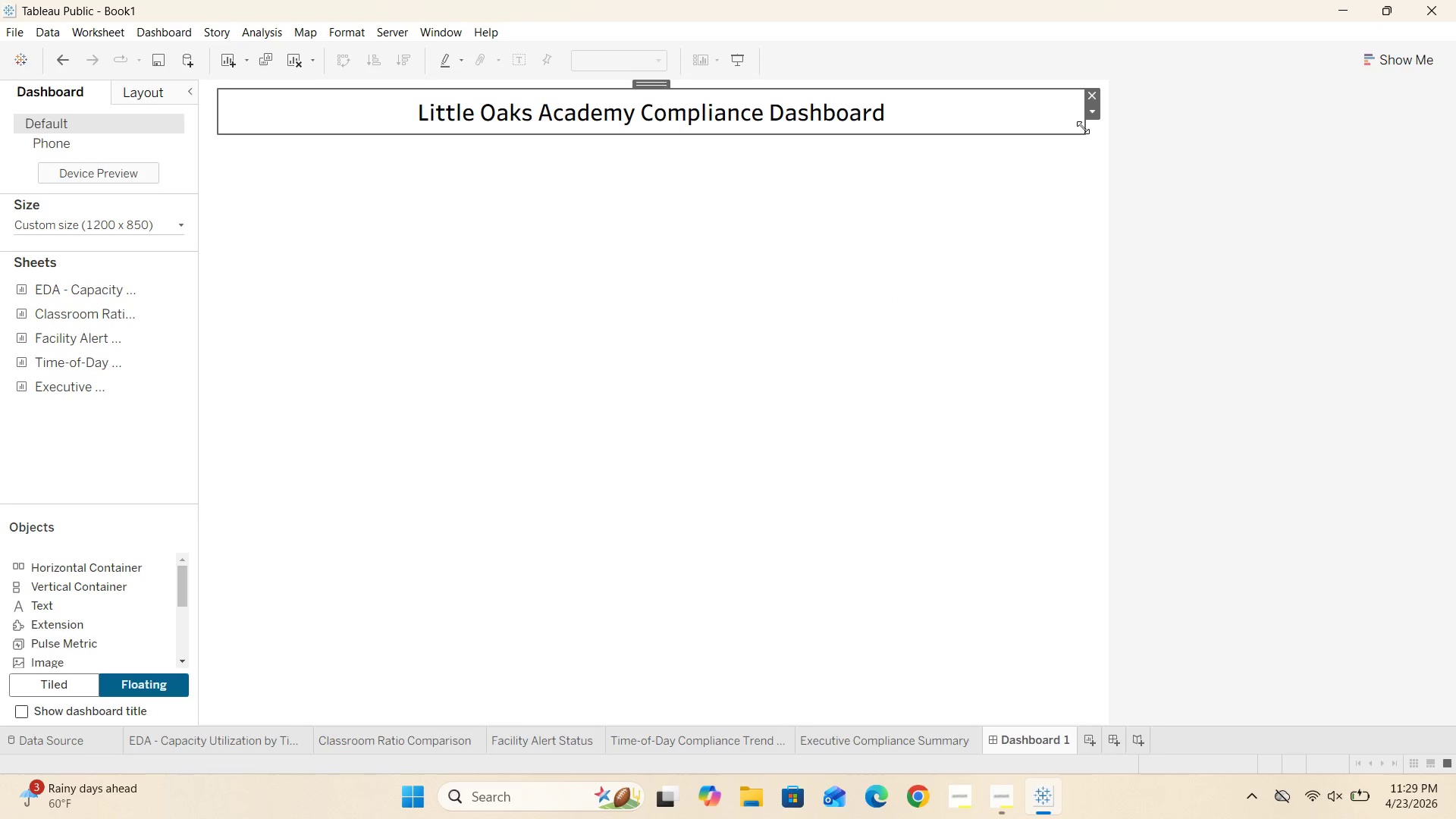 
left_click_drag(start_coordinate=[1086, 124], to_coordinate=[1102, 125])
 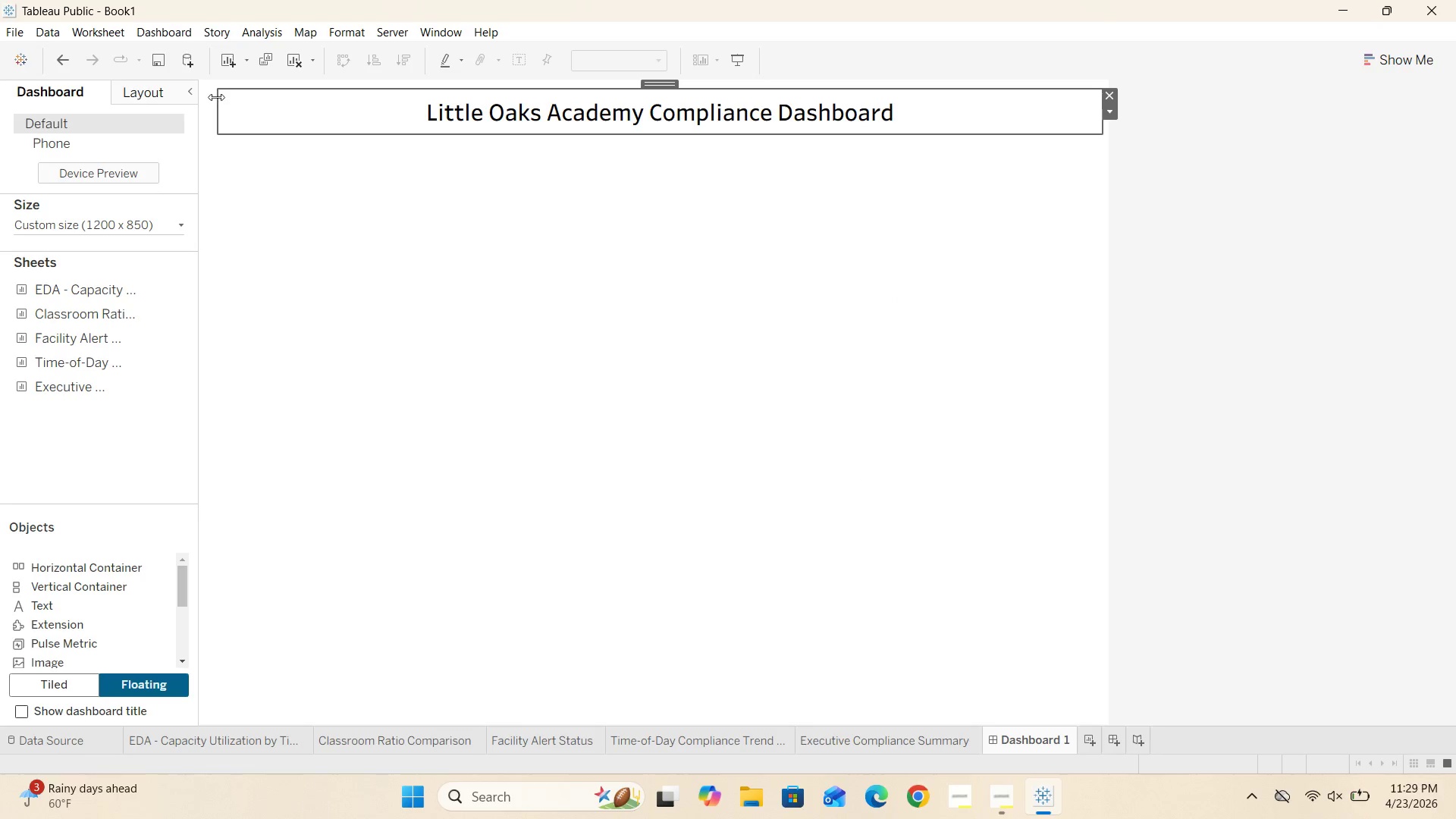 
left_click_drag(start_coordinate=[220, 99], to_coordinate=[200, 103])
 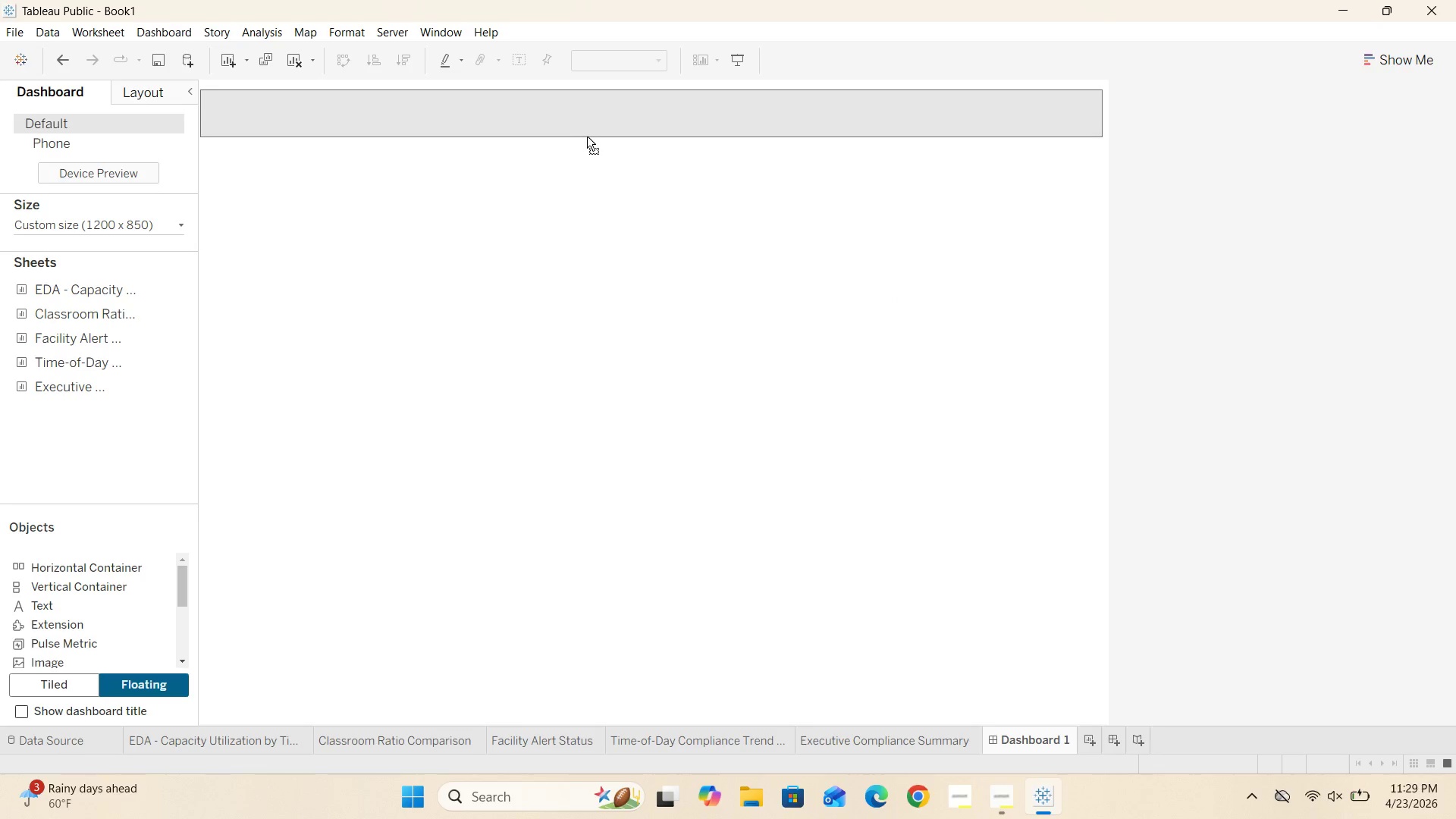 
left_click([596, 174])
 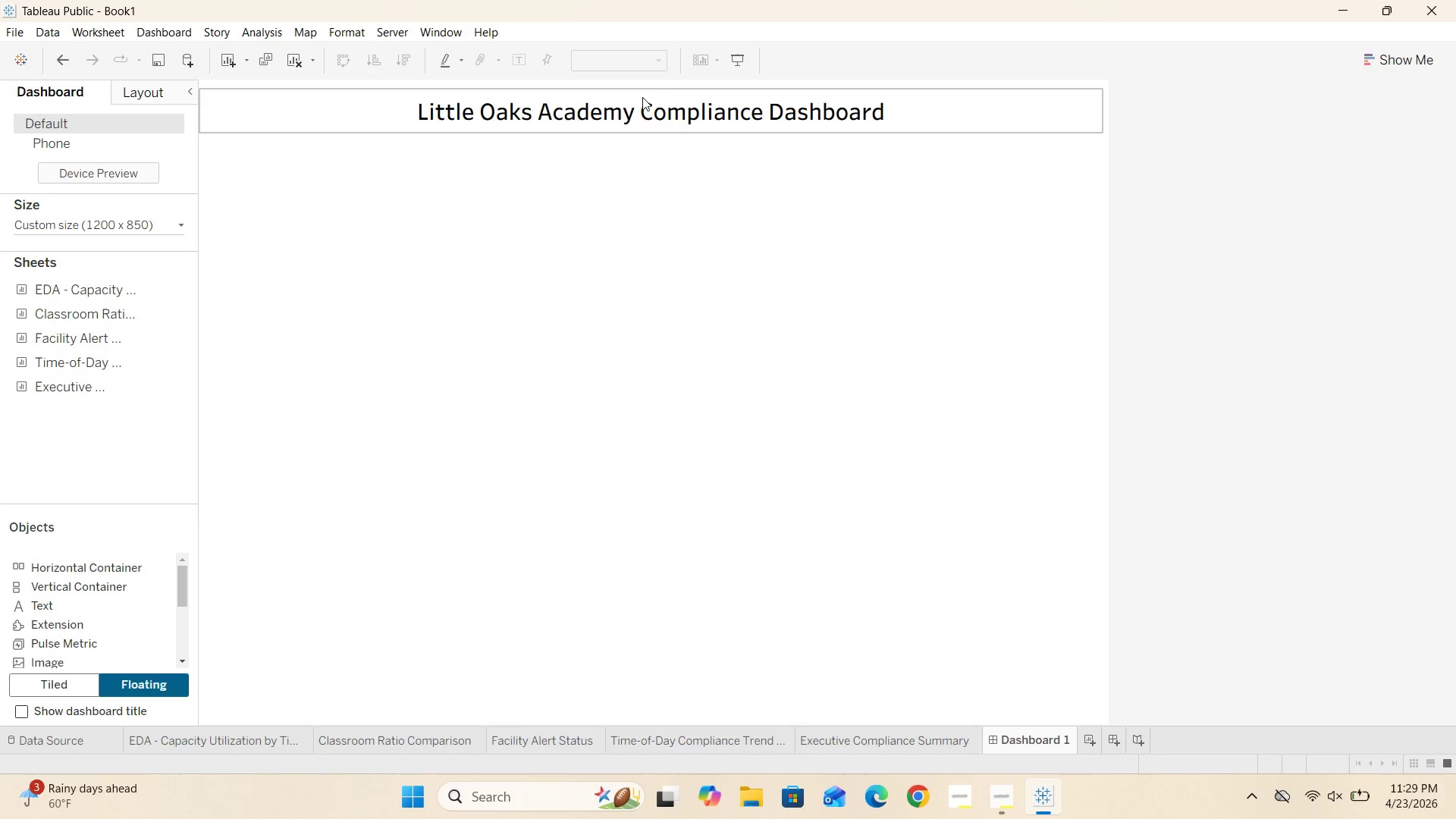 
left_click([642, 97])
 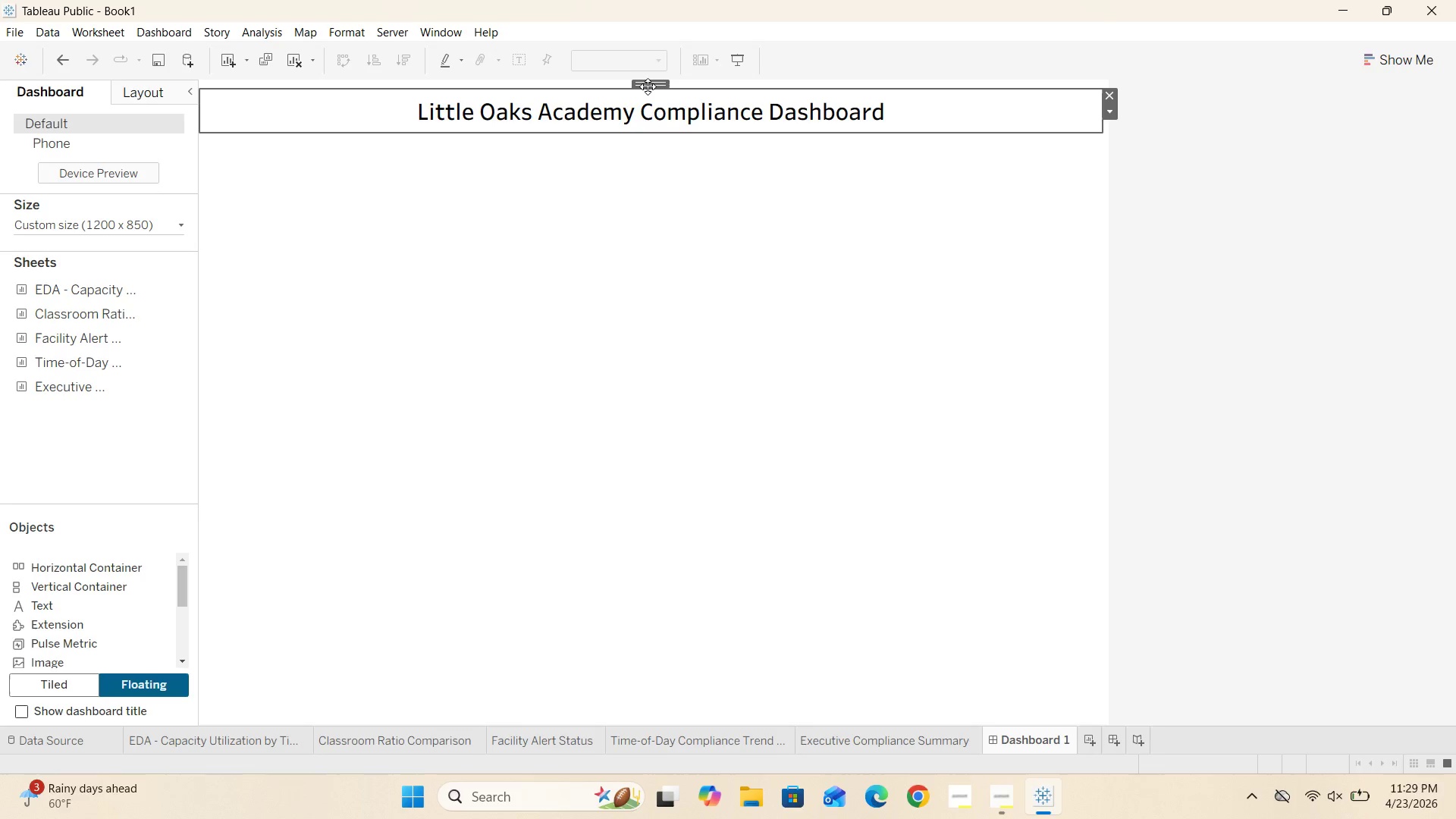 
left_click_drag(start_coordinate=[648, 86], to_coordinate=[648, 83])
 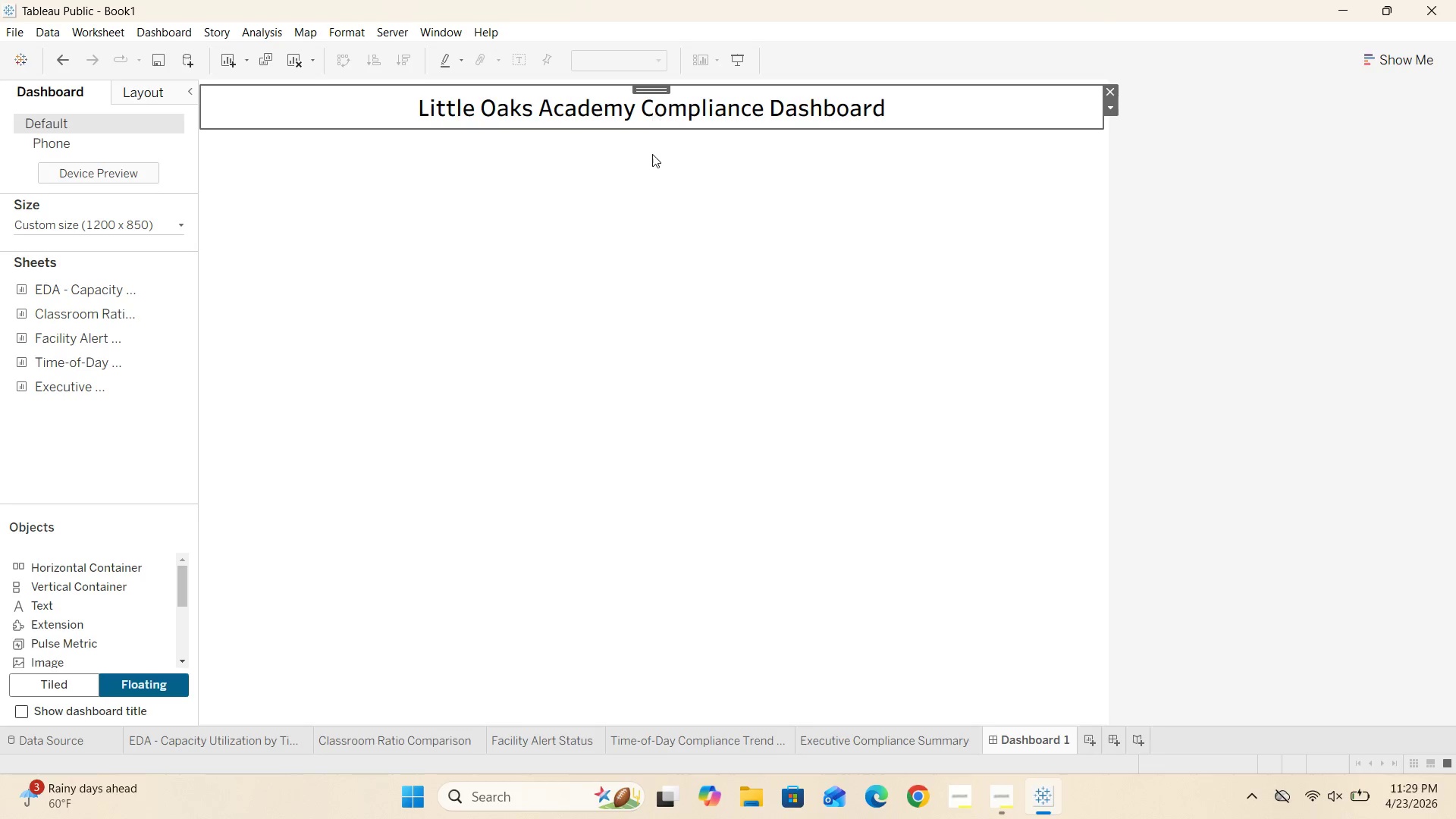 
left_click([652, 161])
 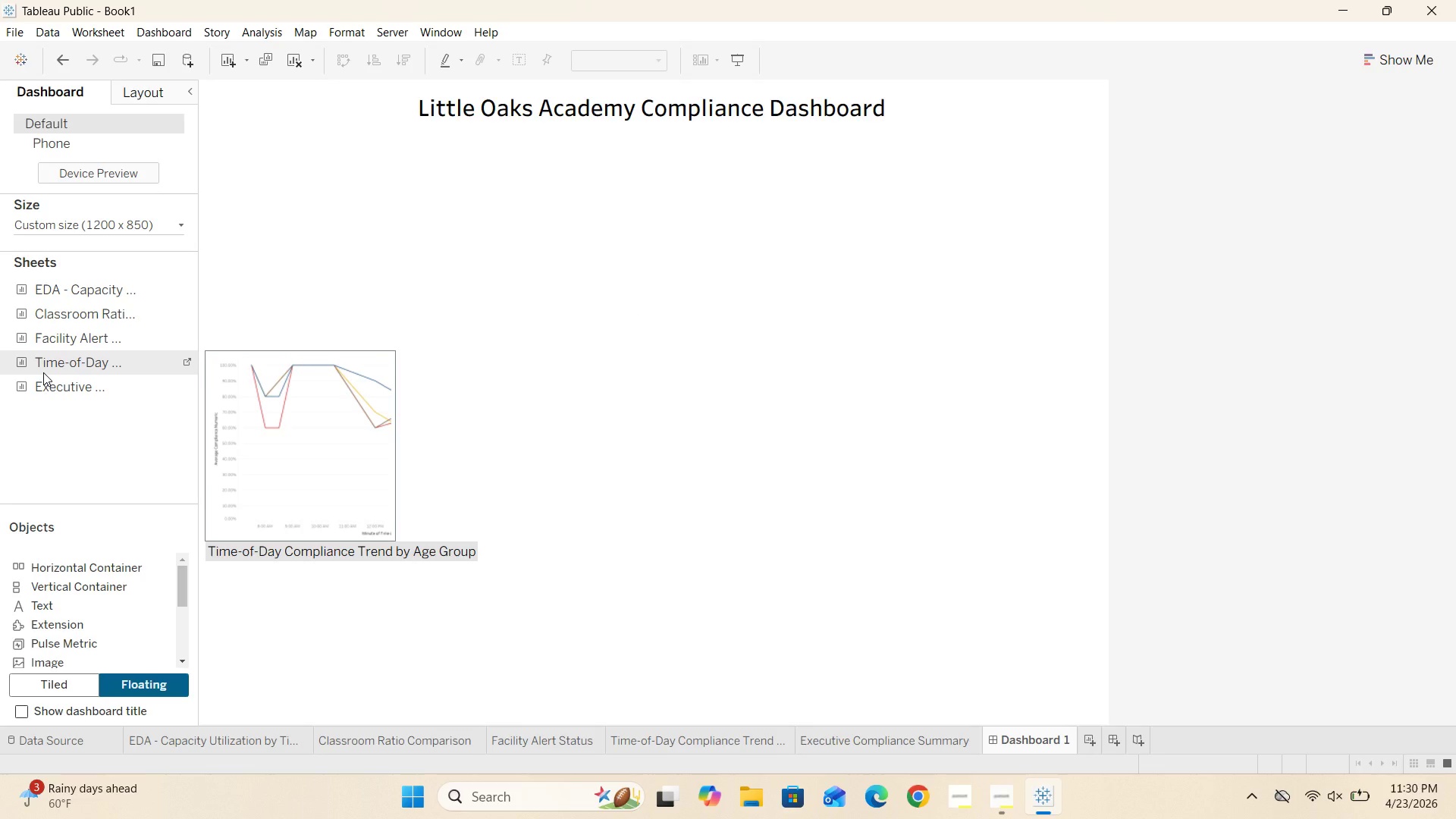 
wait(27.62)
 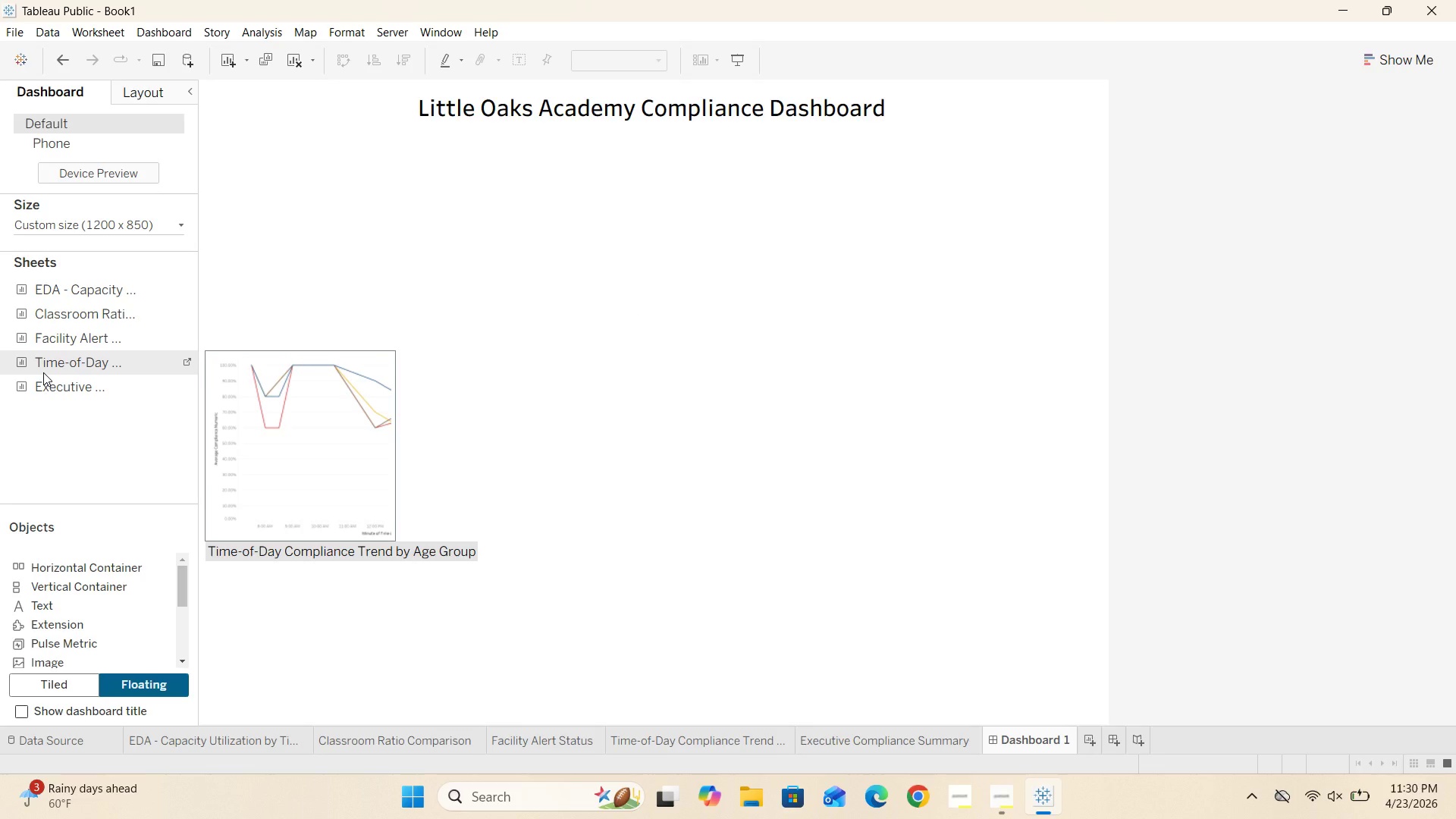 
left_click_drag(start_coordinate=[71, 384], to_coordinate=[222, 205])
 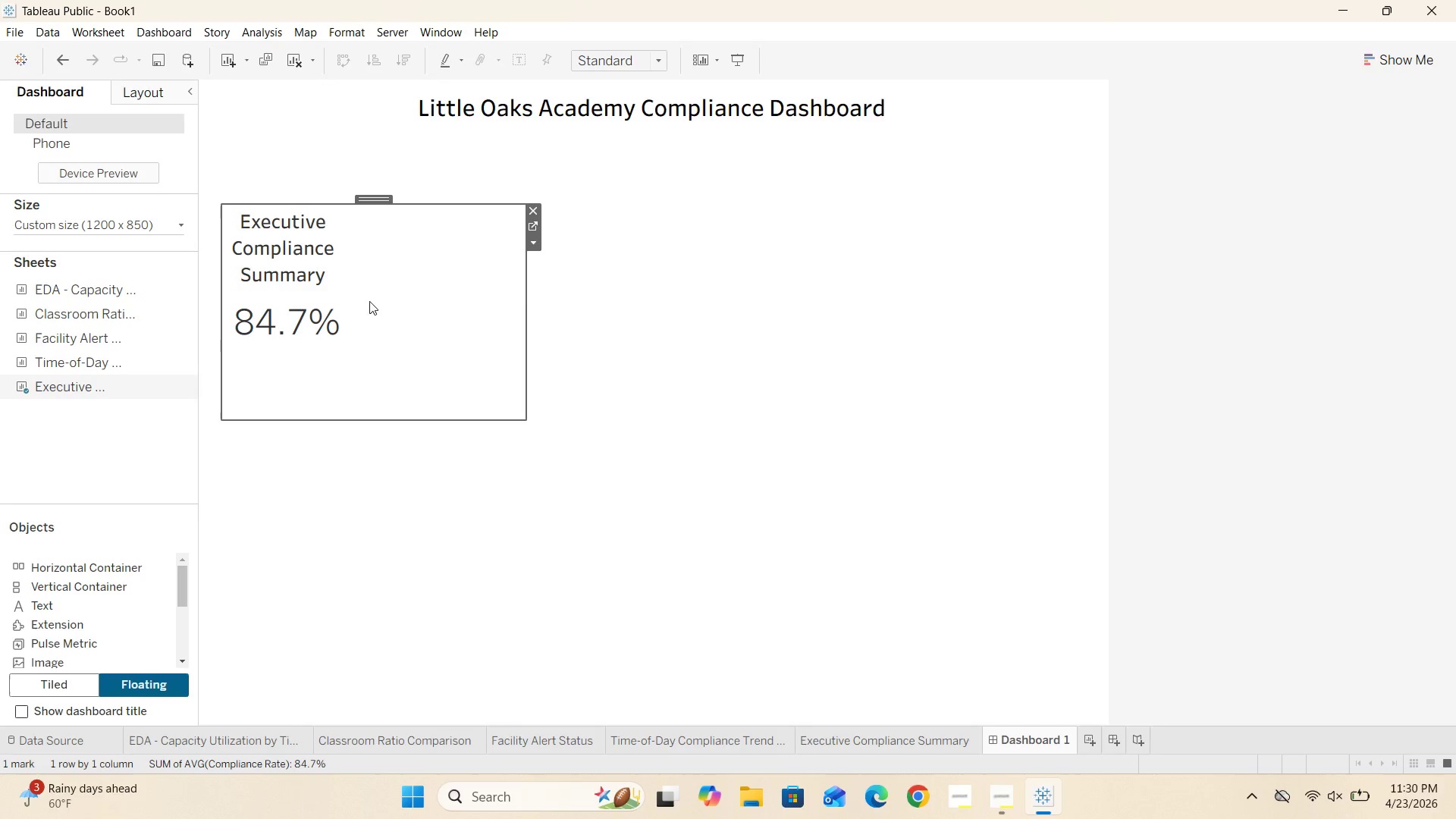 
left_click([537, 242])
 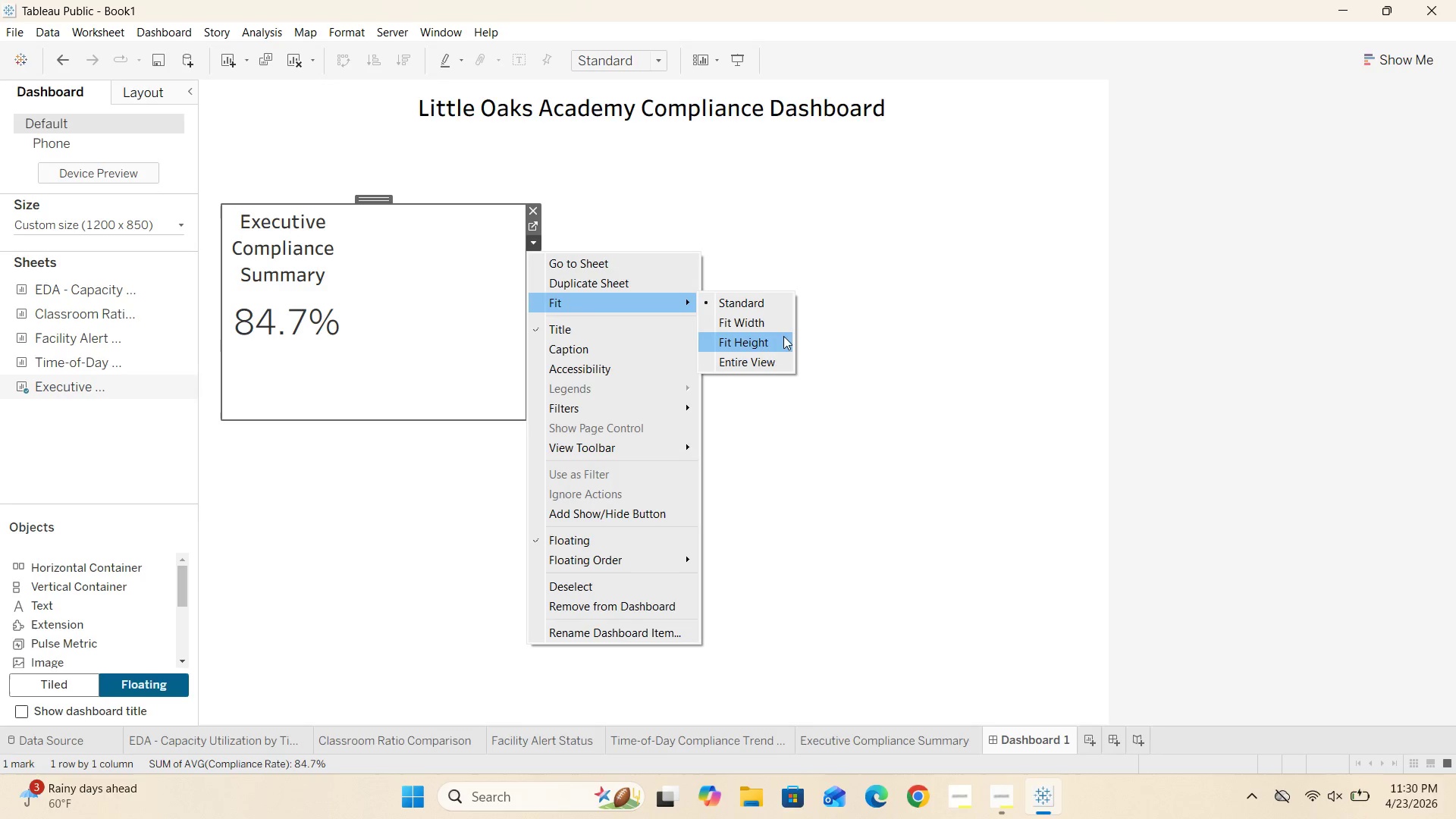 
left_click([770, 359])
 